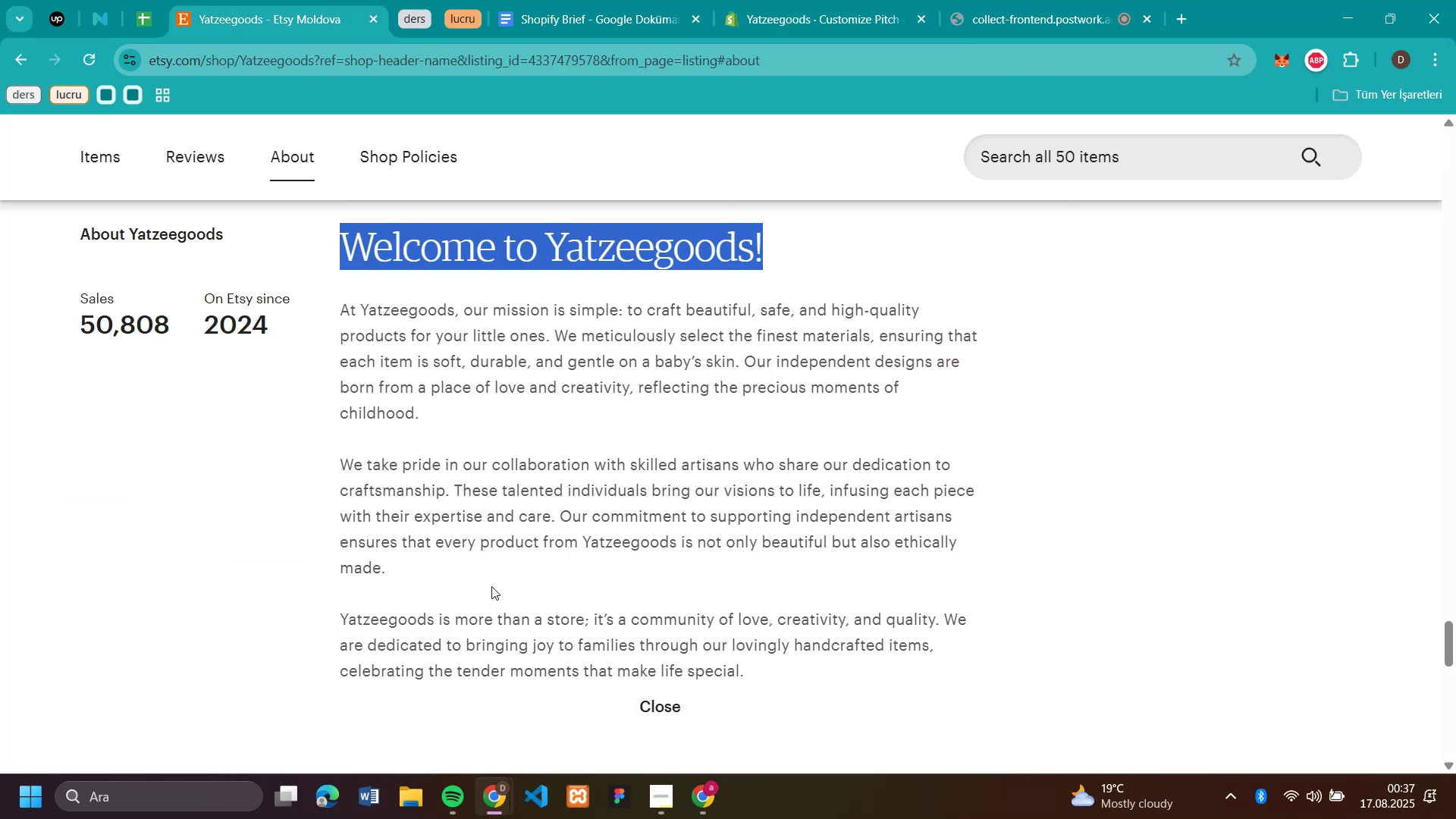 
scroll: coordinate [781, 518], scroll_direction: down, amount: 1.0
 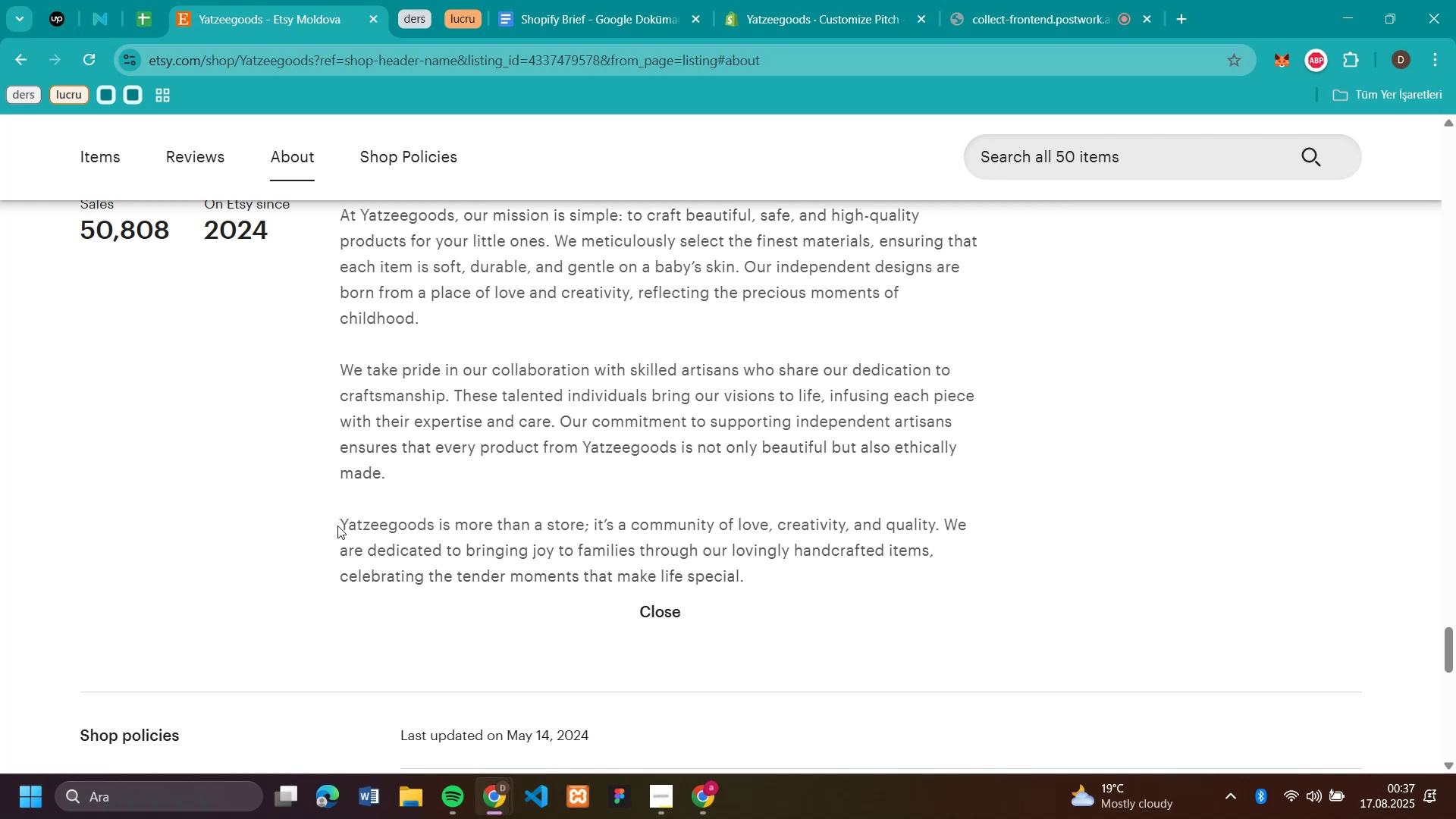 
left_click_drag(start_coordinate=[343, 522], to_coordinate=[940, 526])
 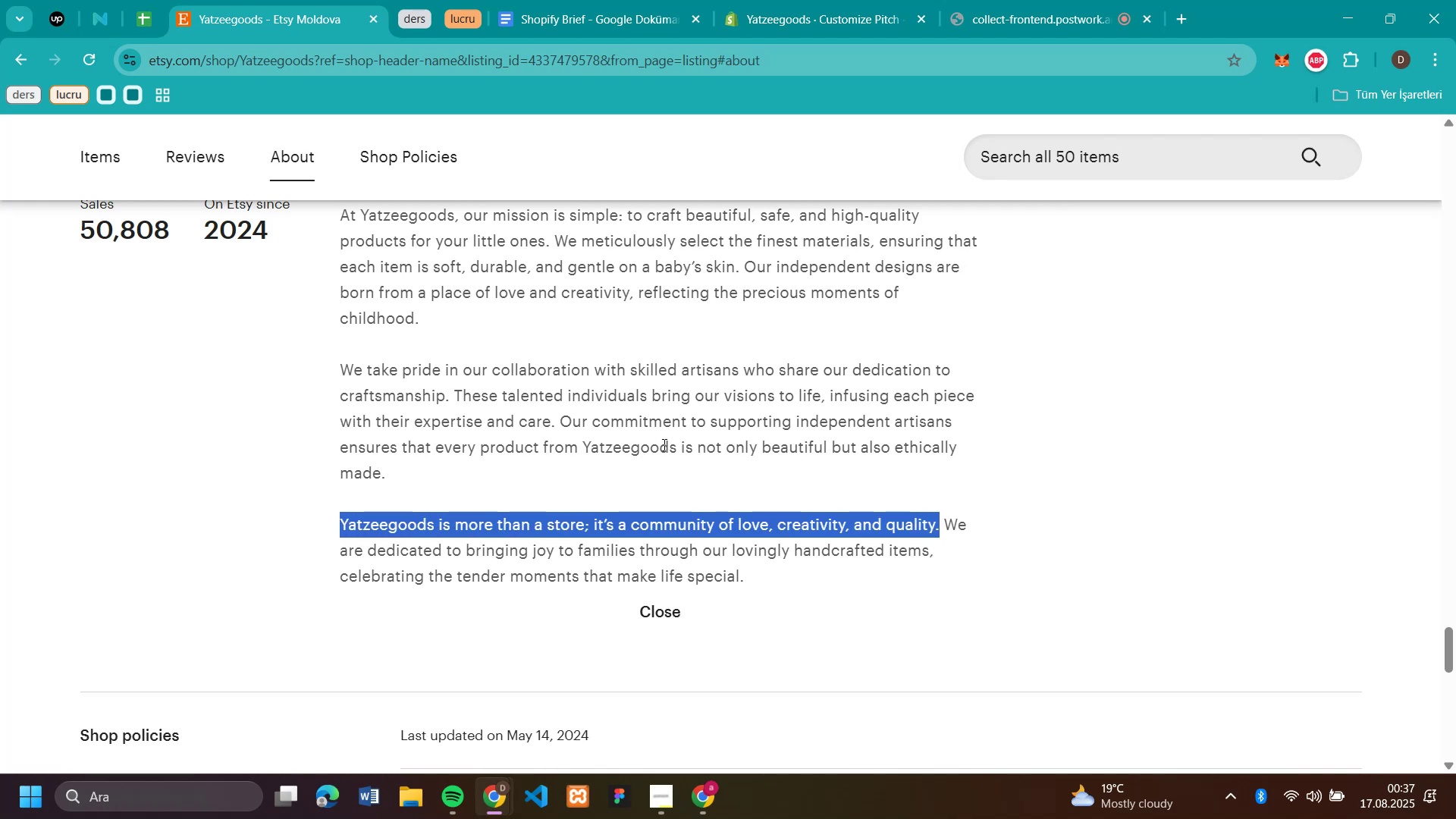 
key(Control+C)
 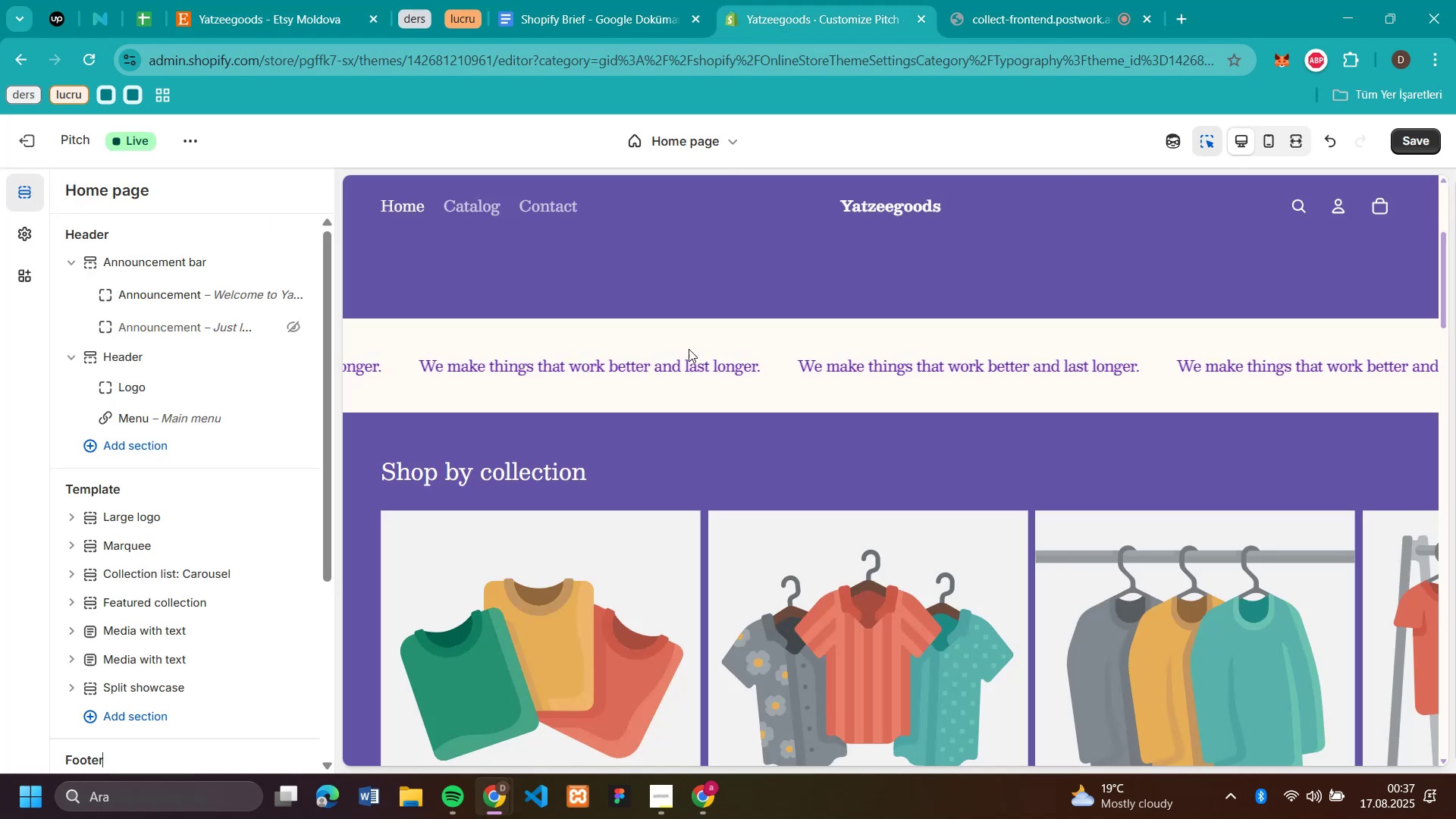 
left_click([597, 369])
 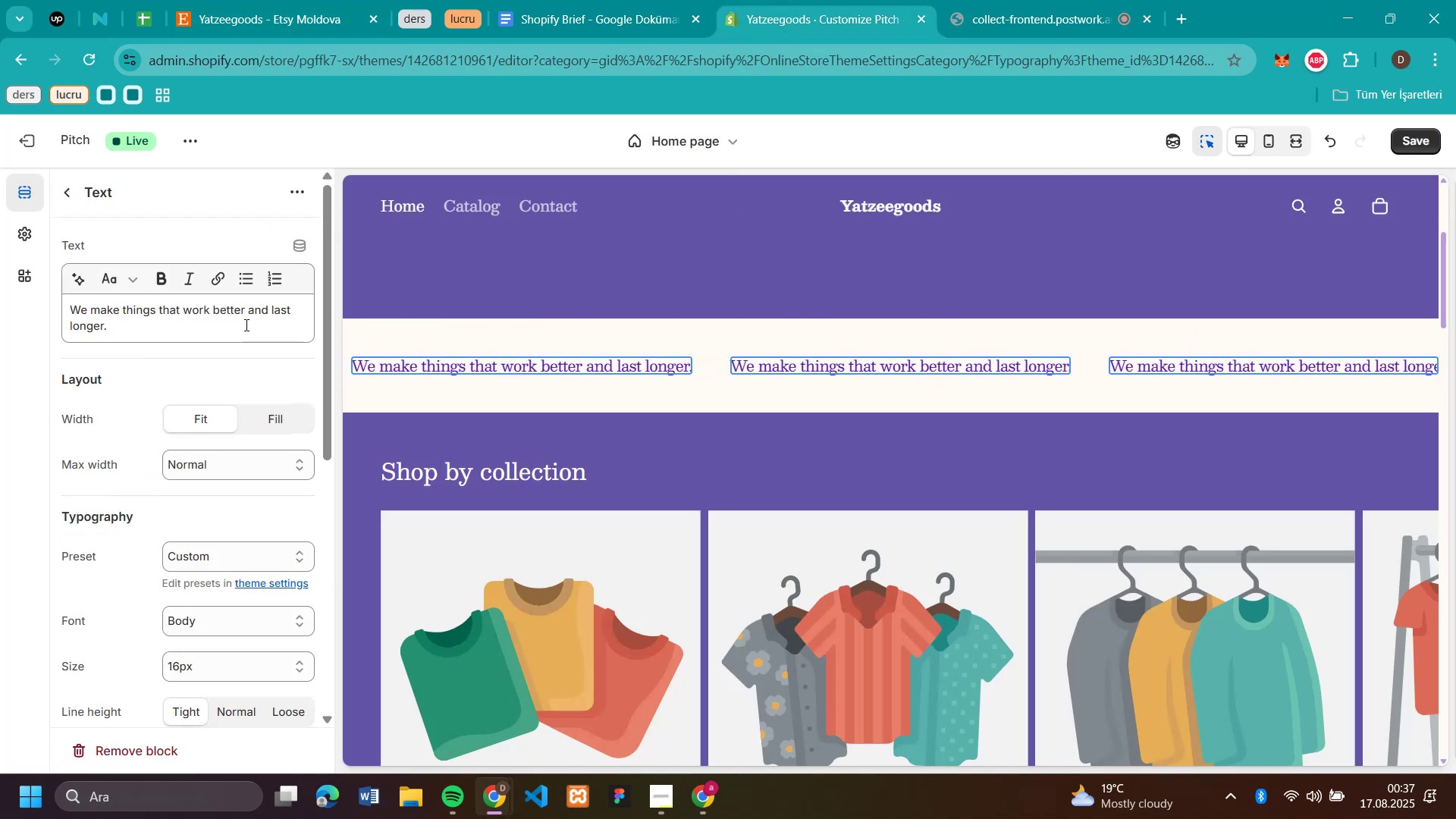 
left_click_drag(start_coordinate=[212, 329], to_coordinate=[46, 311])
 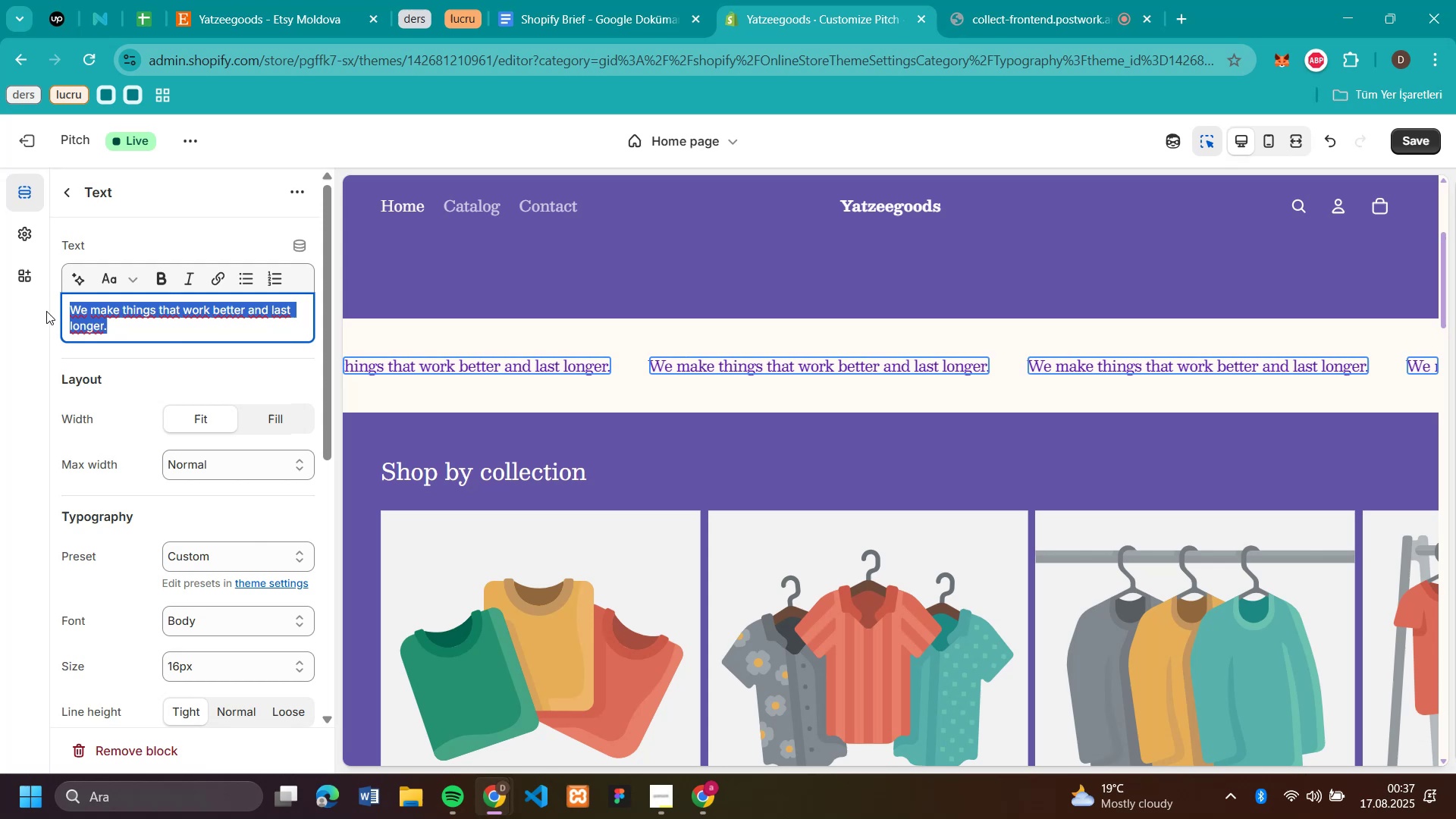 
key(Control+V)
 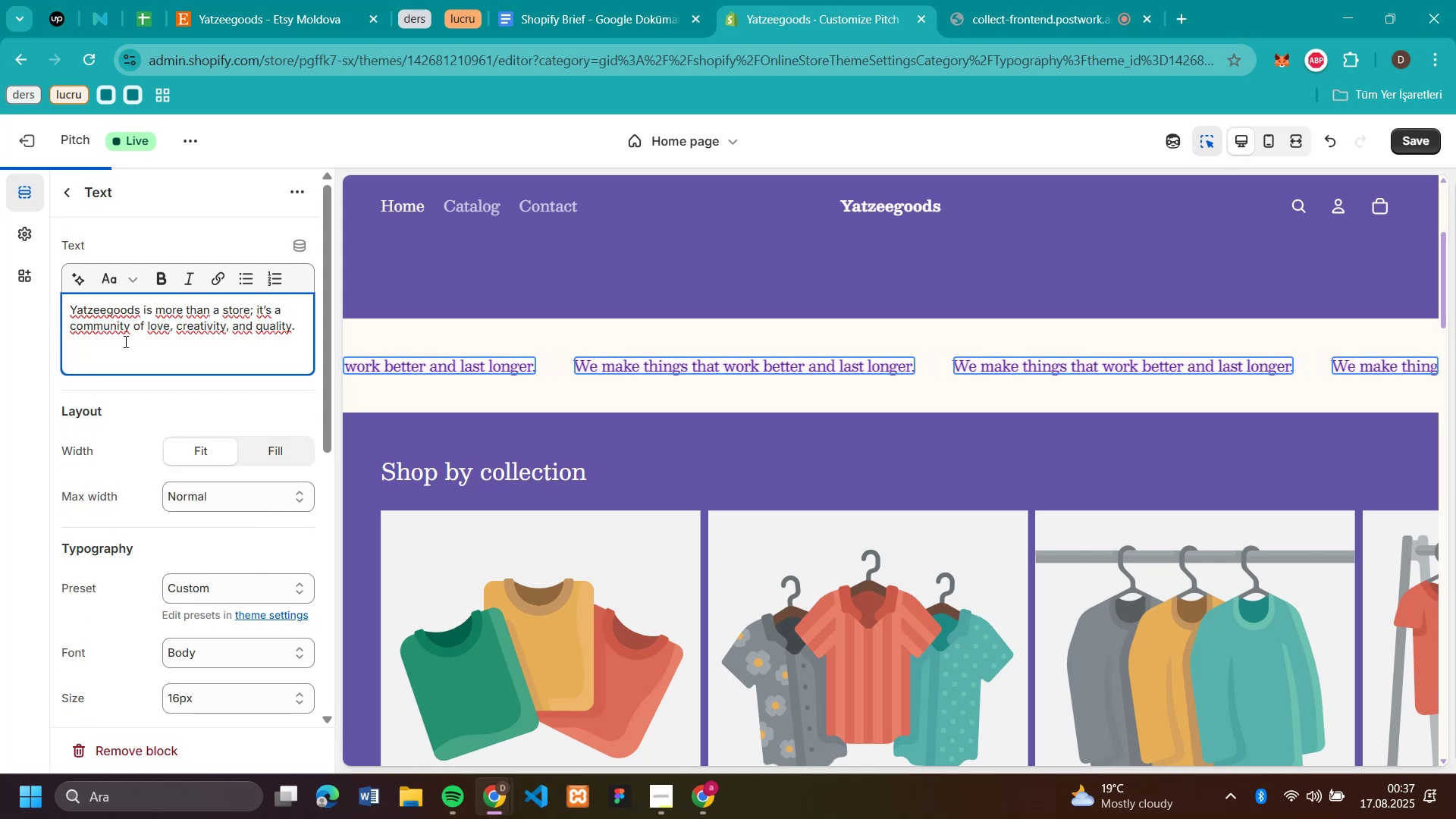 
key(Backspace)
 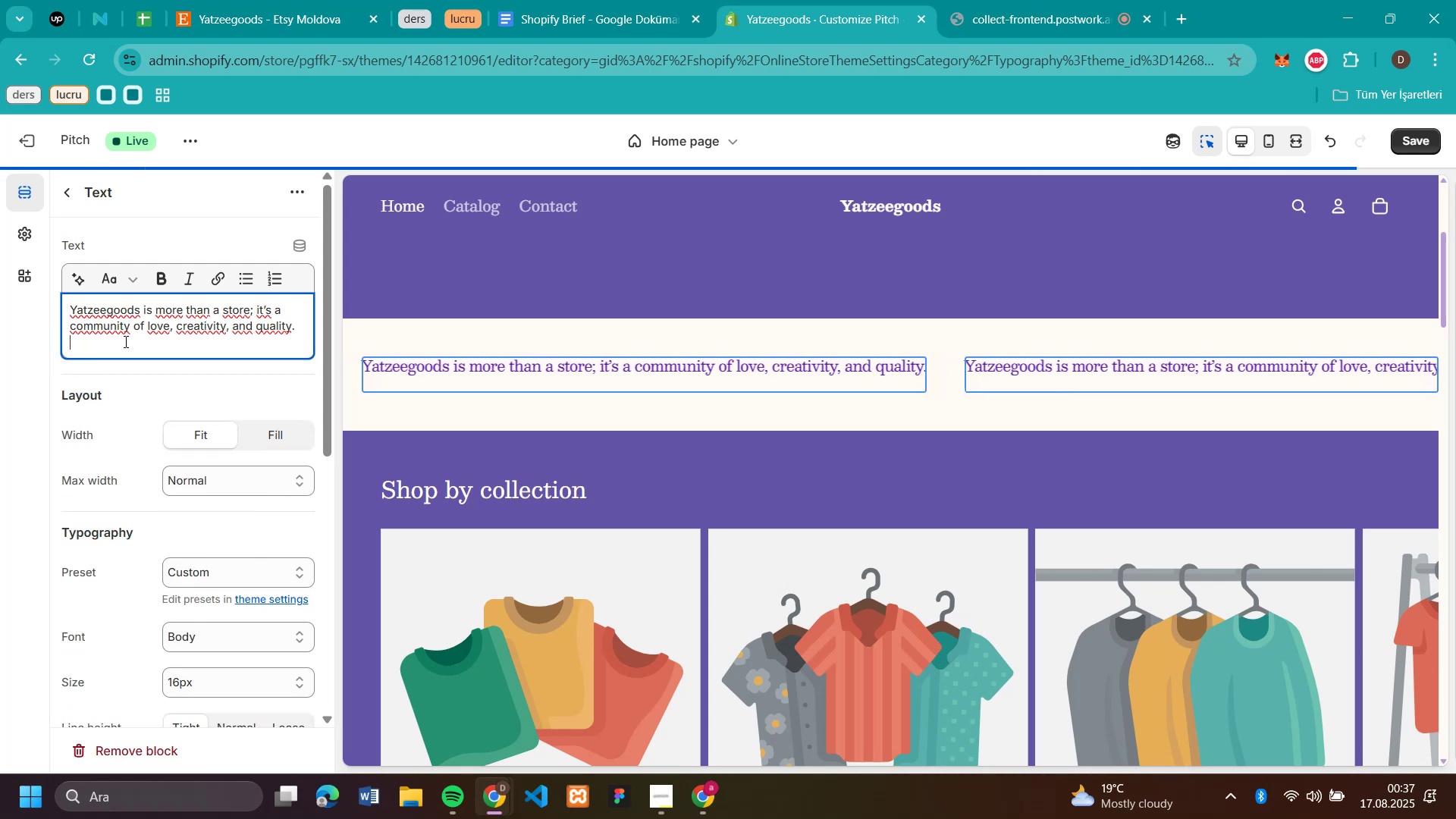 
key(Backspace)
 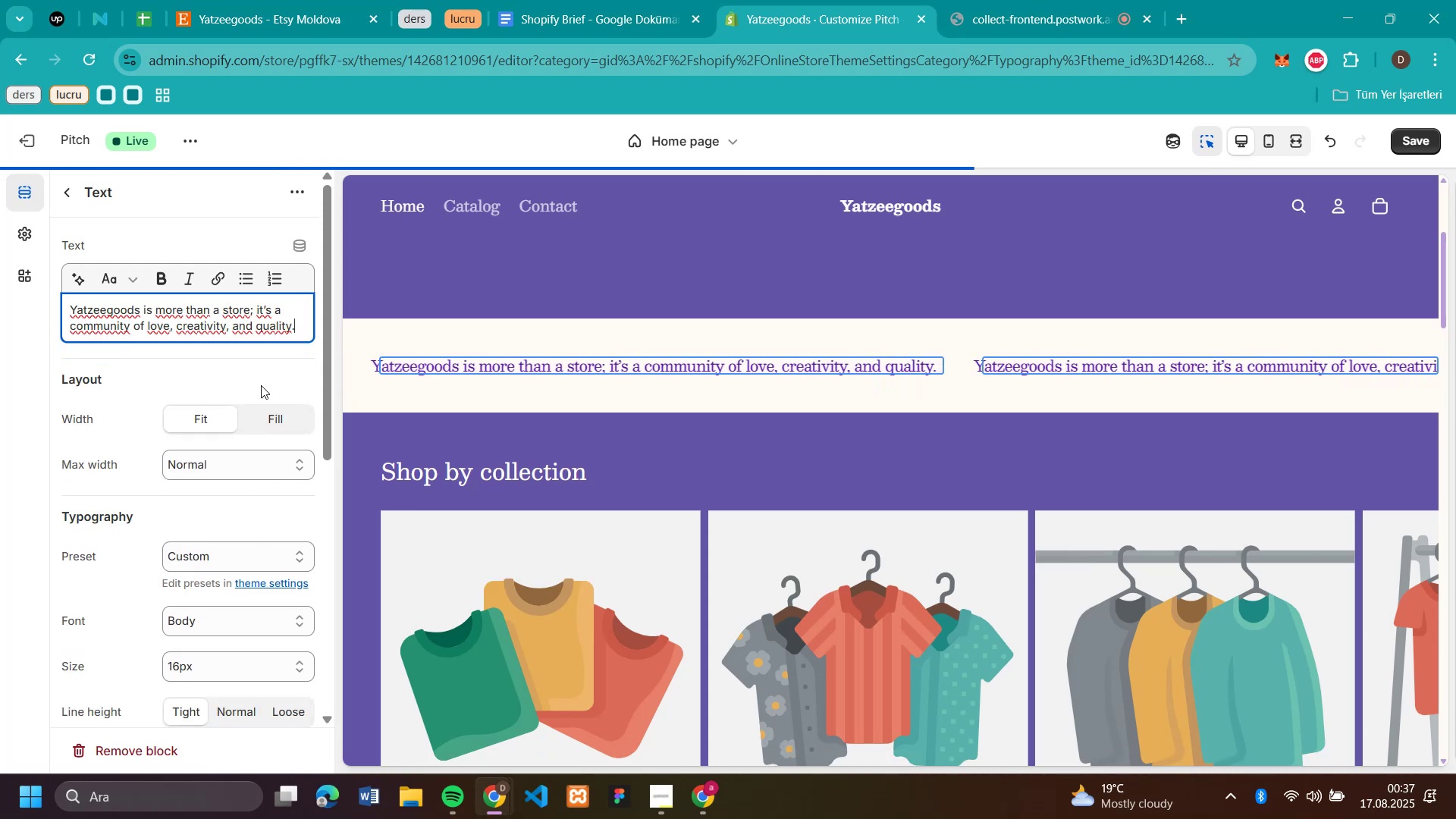 
scroll: coordinate [1071, 450], scroll_direction: up, amount: 4.0
 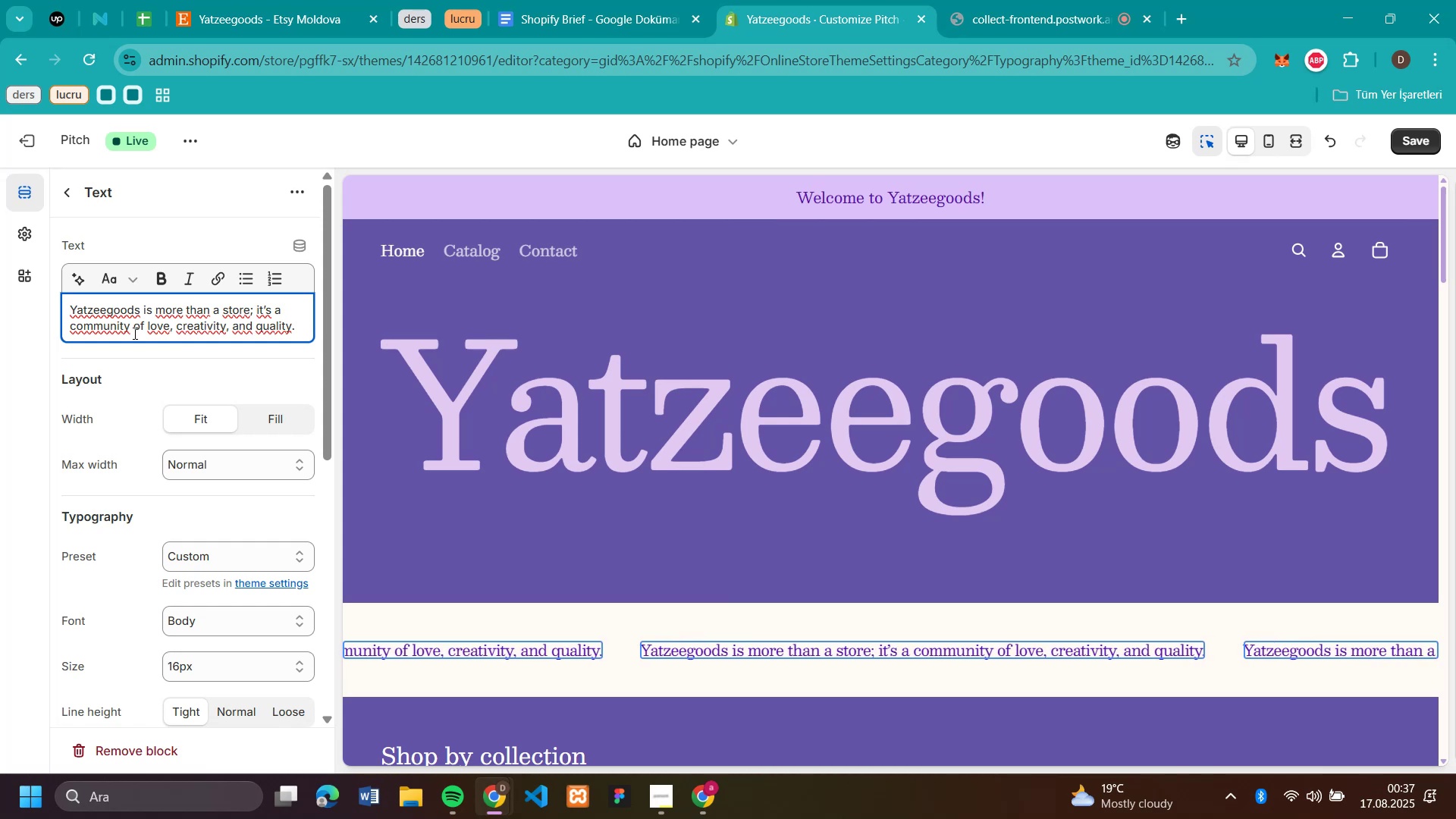 
wait(12.43)
 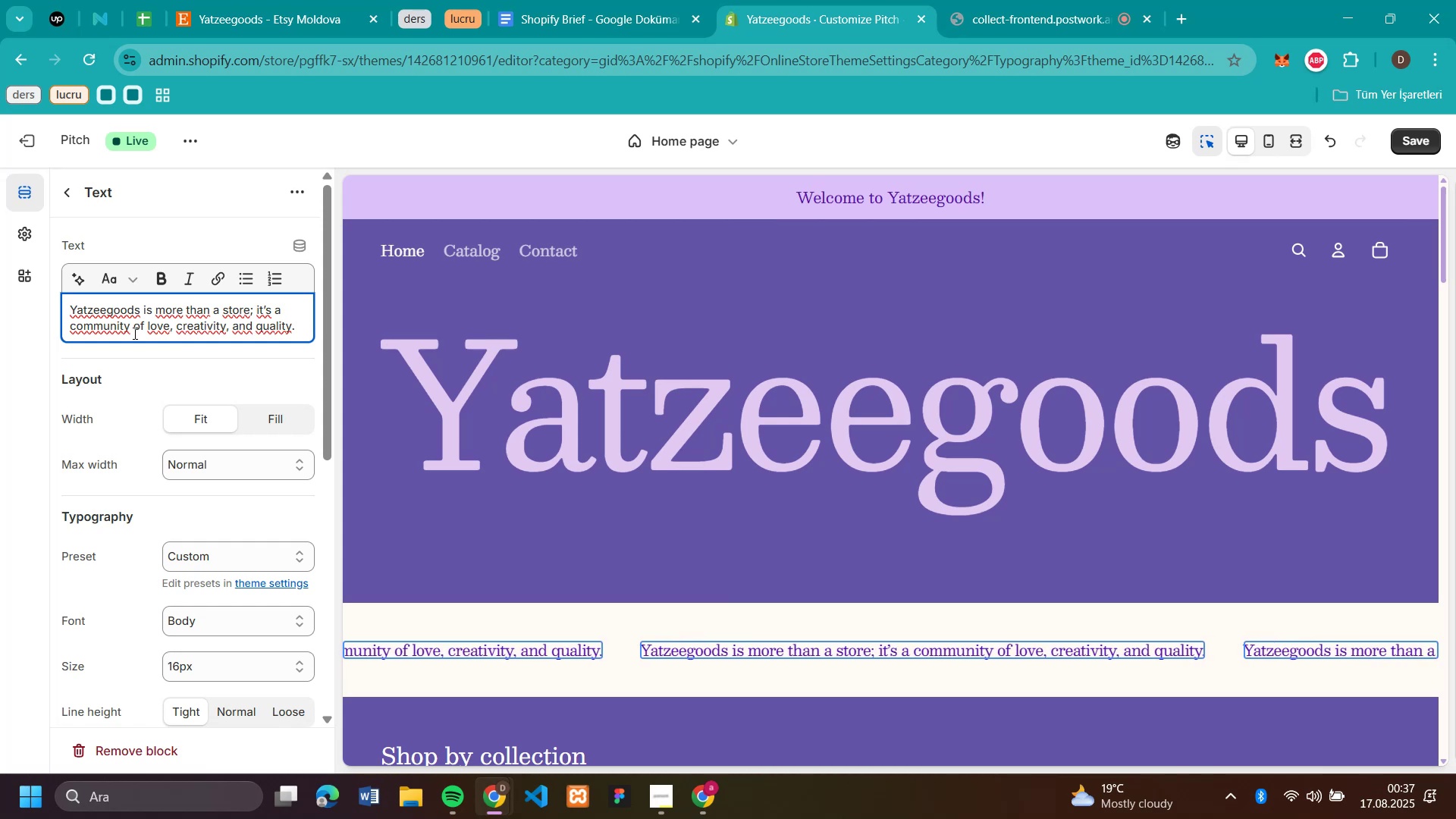 
scroll: coordinate [1166, 383], scroll_direction: down, amount: 7.0
 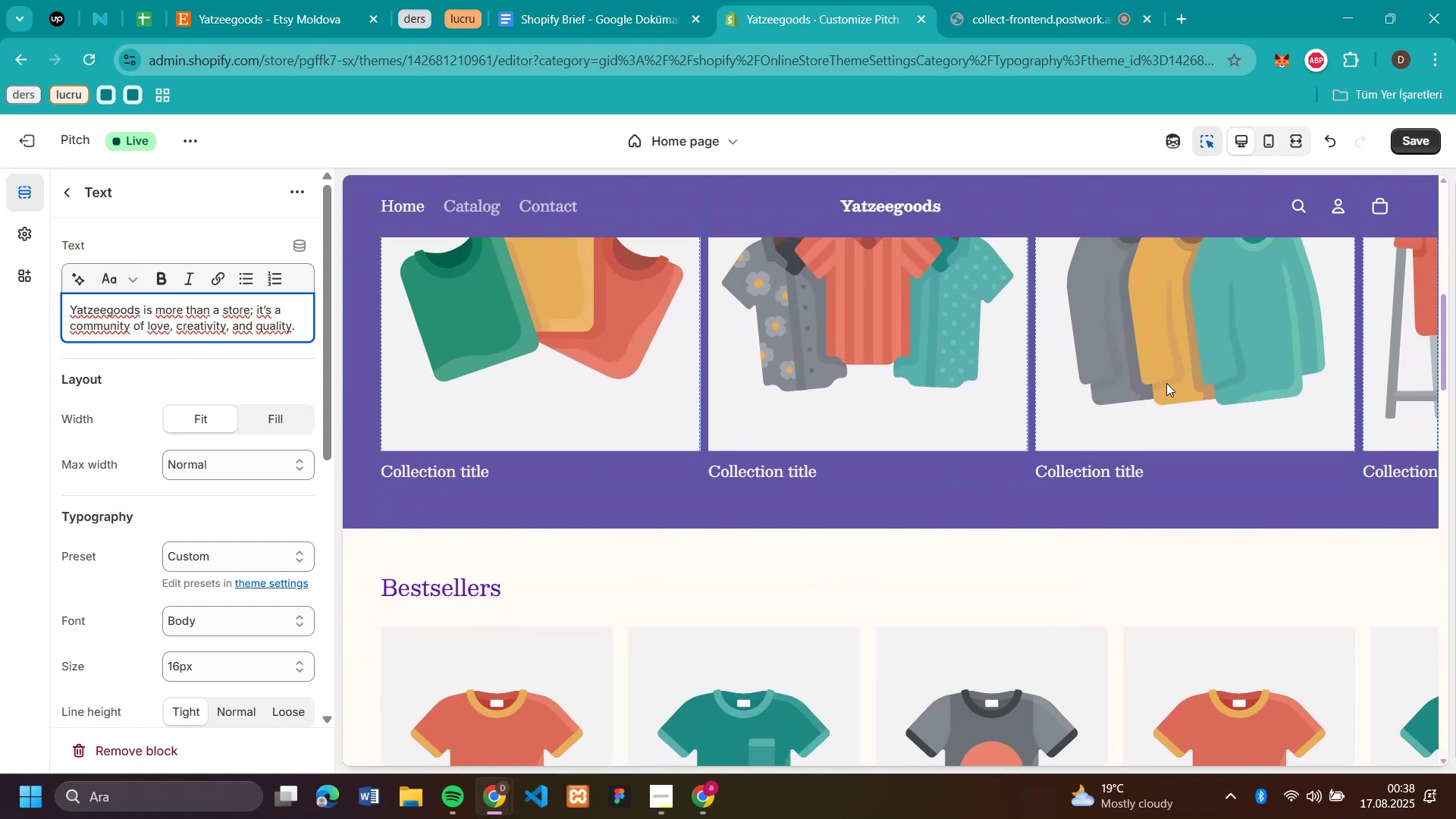 
scroll: coordinate [1166, 383], scroll_direction: up, amount: 2.0
 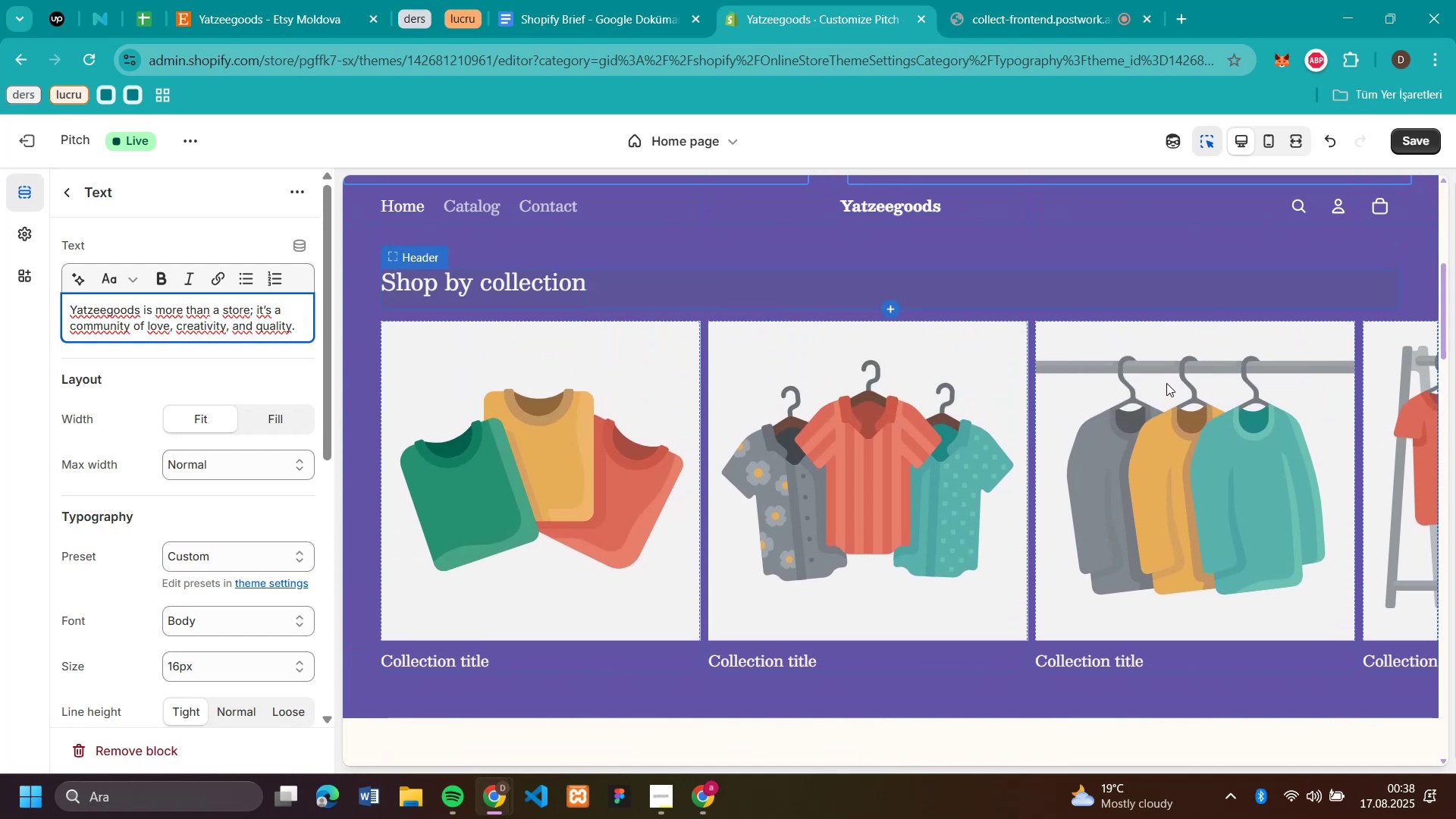 
scroll: coordinate [1166, 383], scroll_direction: down, amount: 2.0
 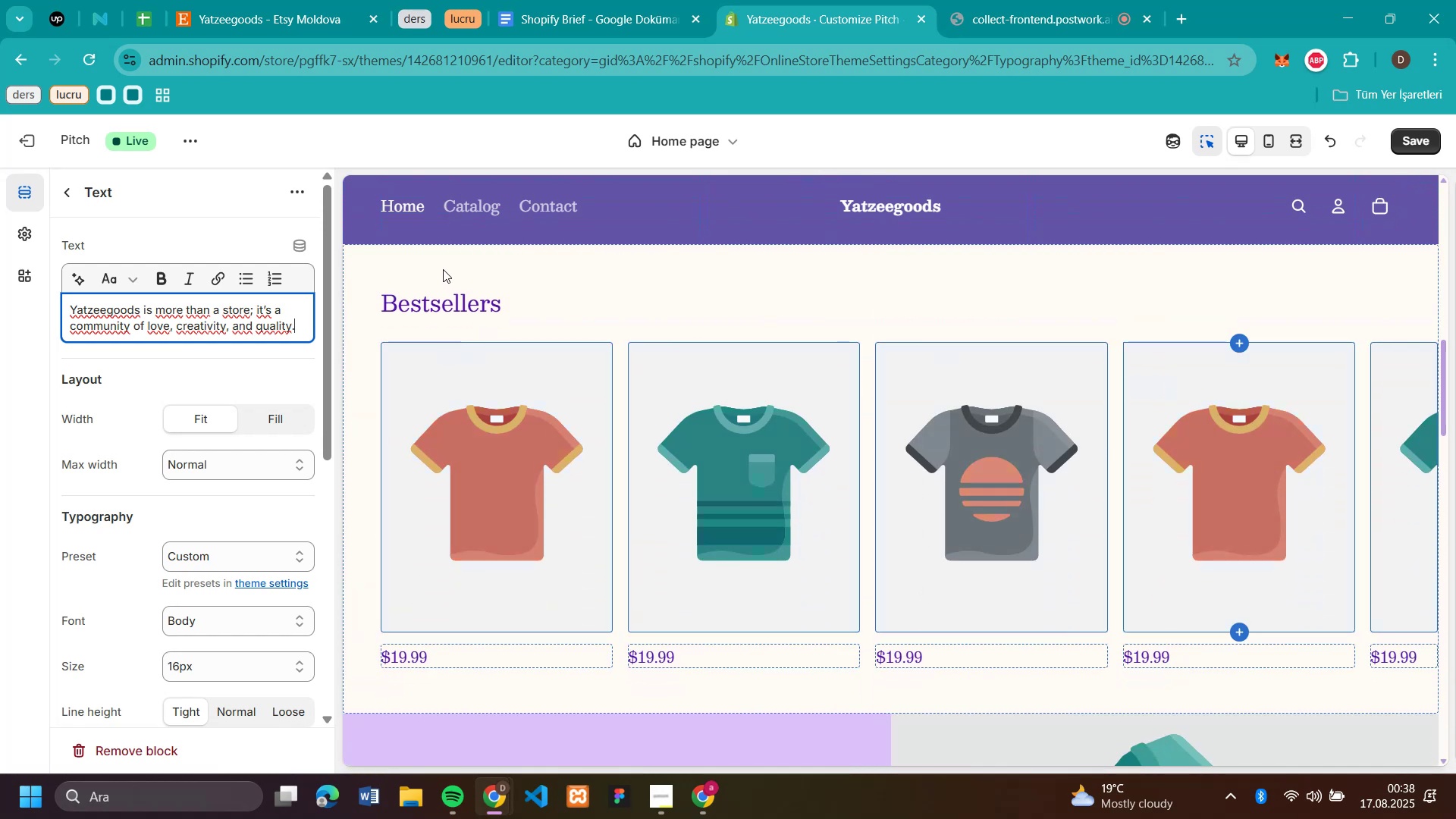 
left_click([441, 268])
 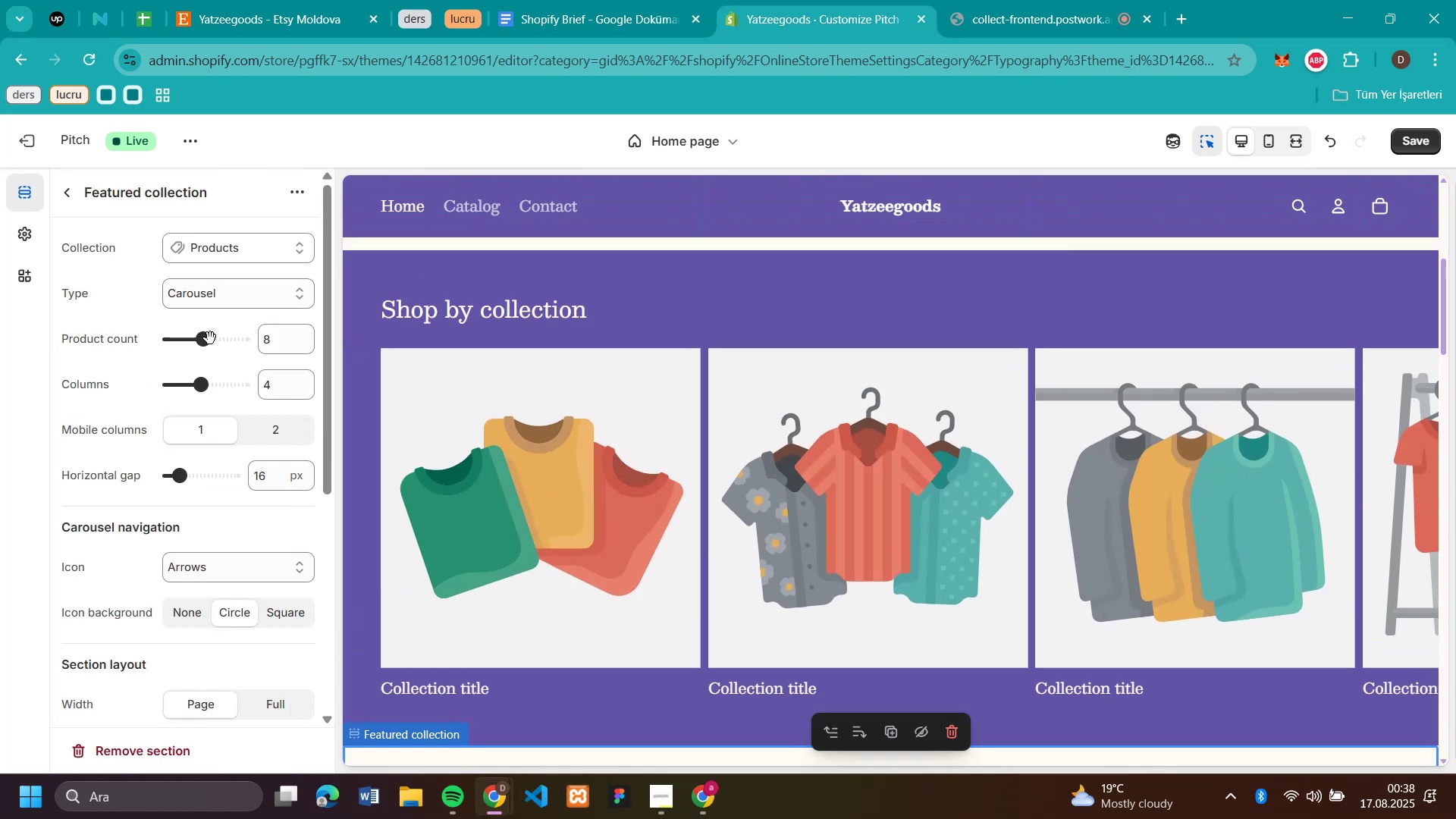 
left_click_drag(start_coordinate=[202, 343], to_coordinate=[281, 354])
 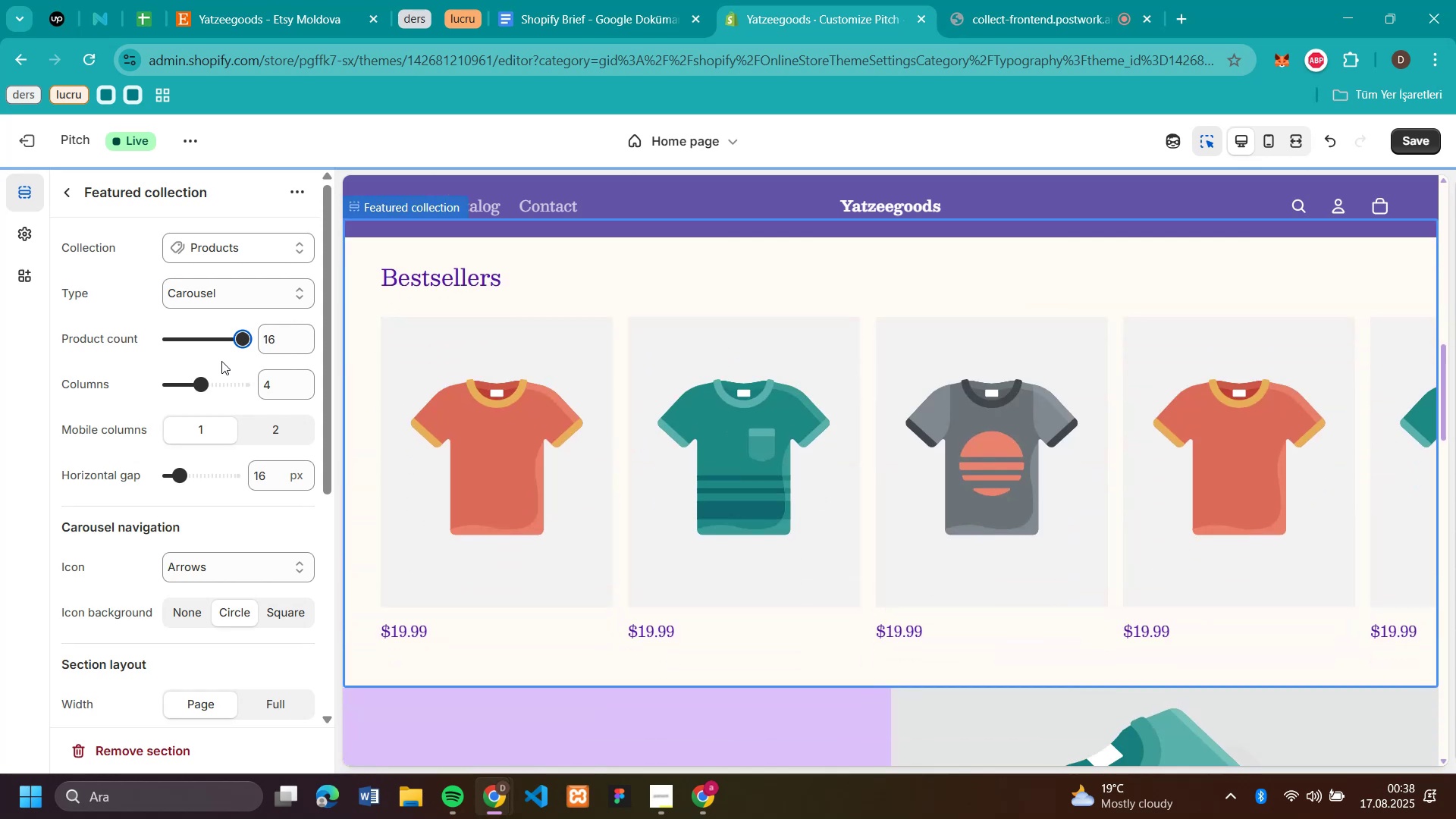 
scroll: coordinate [912, 465], scroll_direction: up, amount: 3.0
 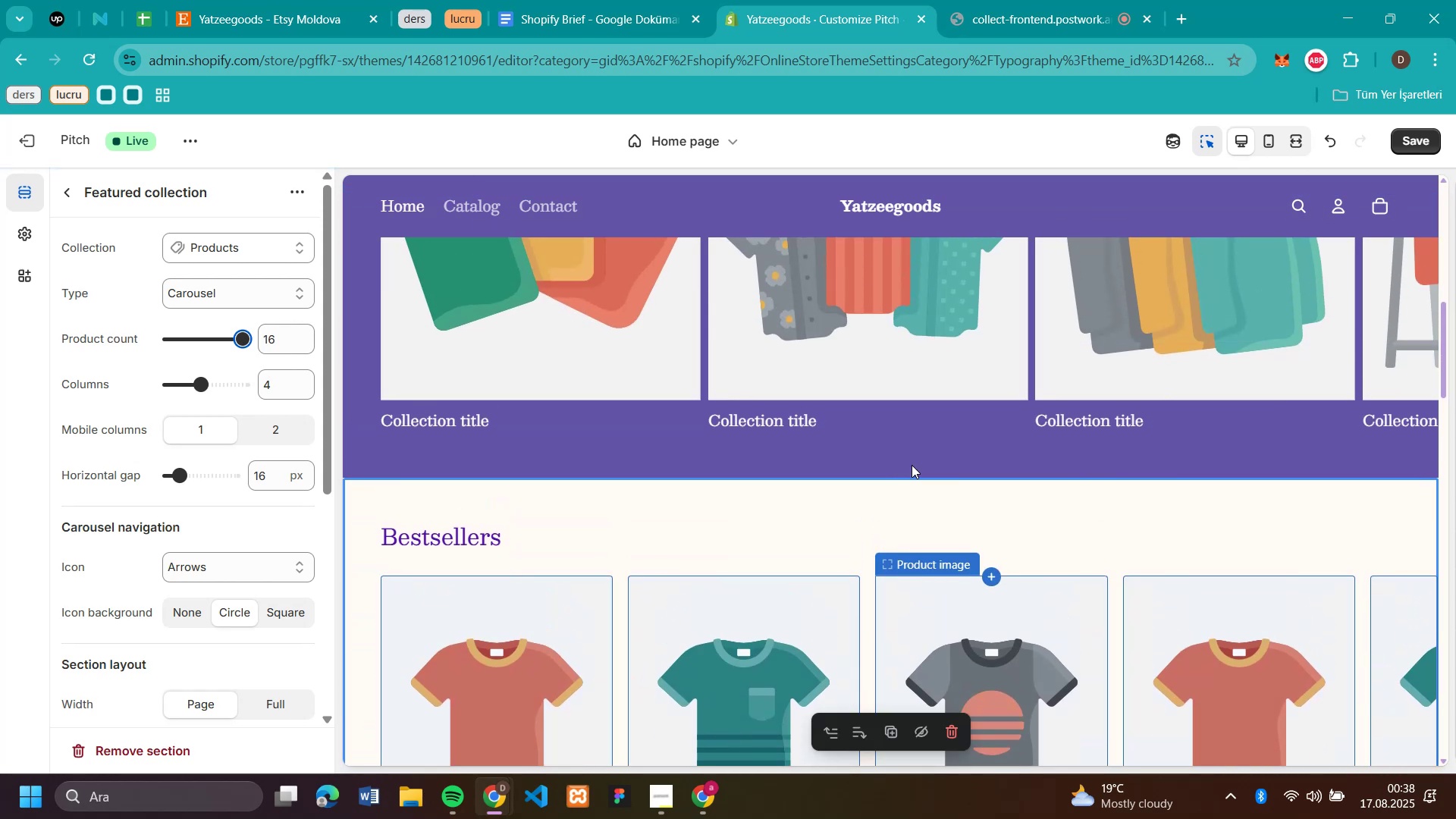 
scroll: coordinate [912, 465], scroll_direction: down, amount: 3.0
 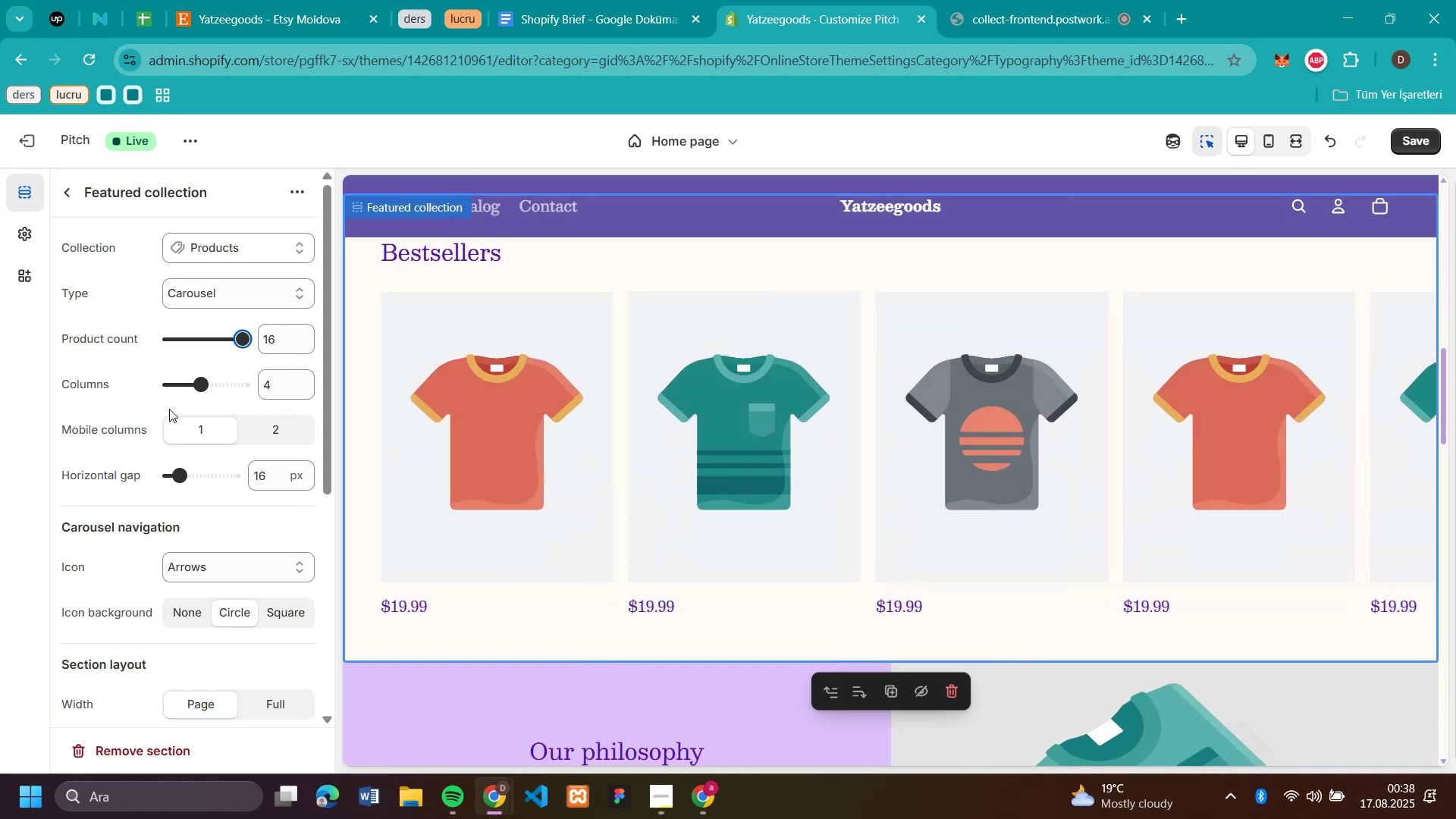 
left_click([276, 428])
 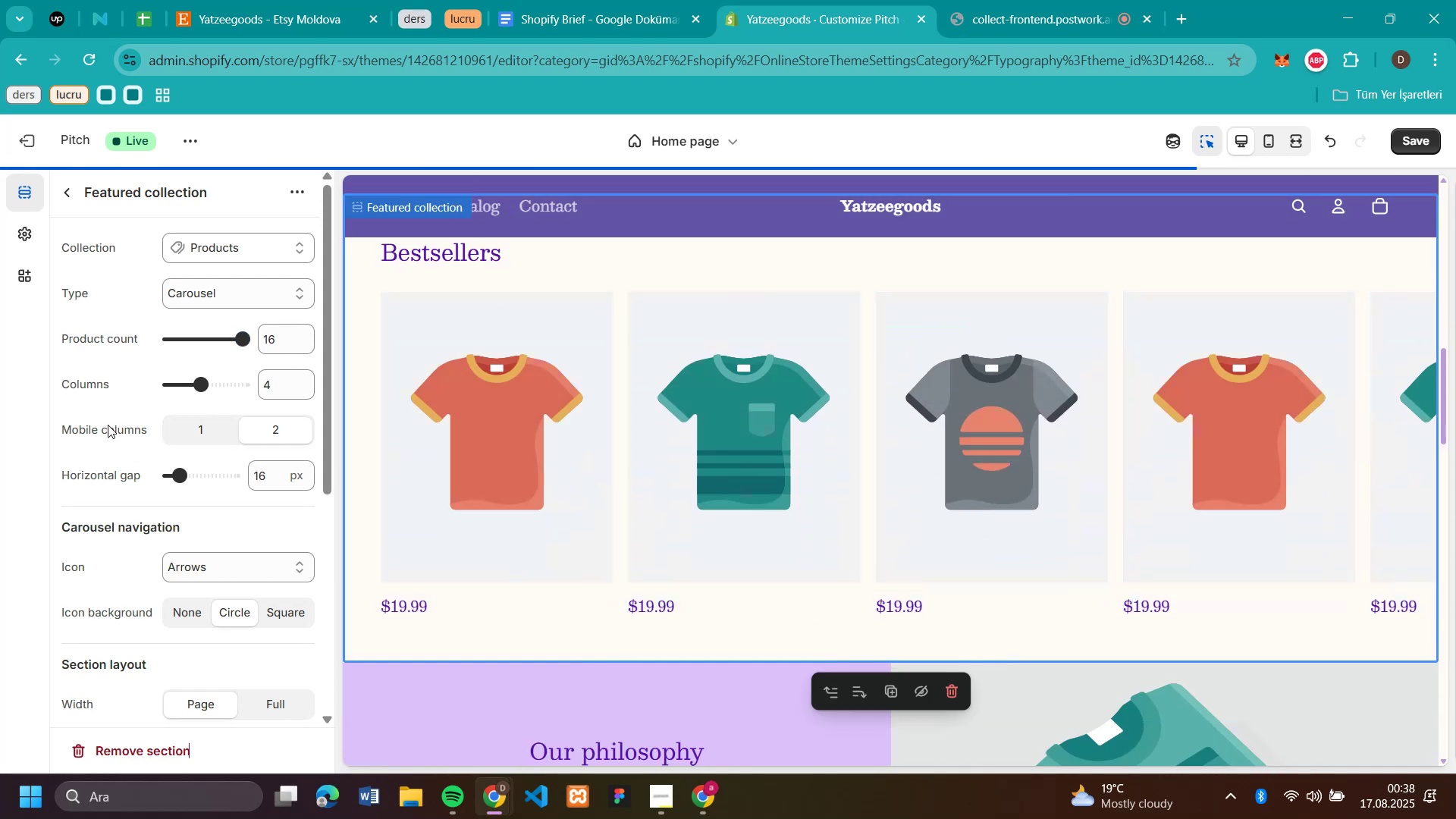 
scroll: coordinate [108, 425], scroll_direction: up, amount: 2.0
 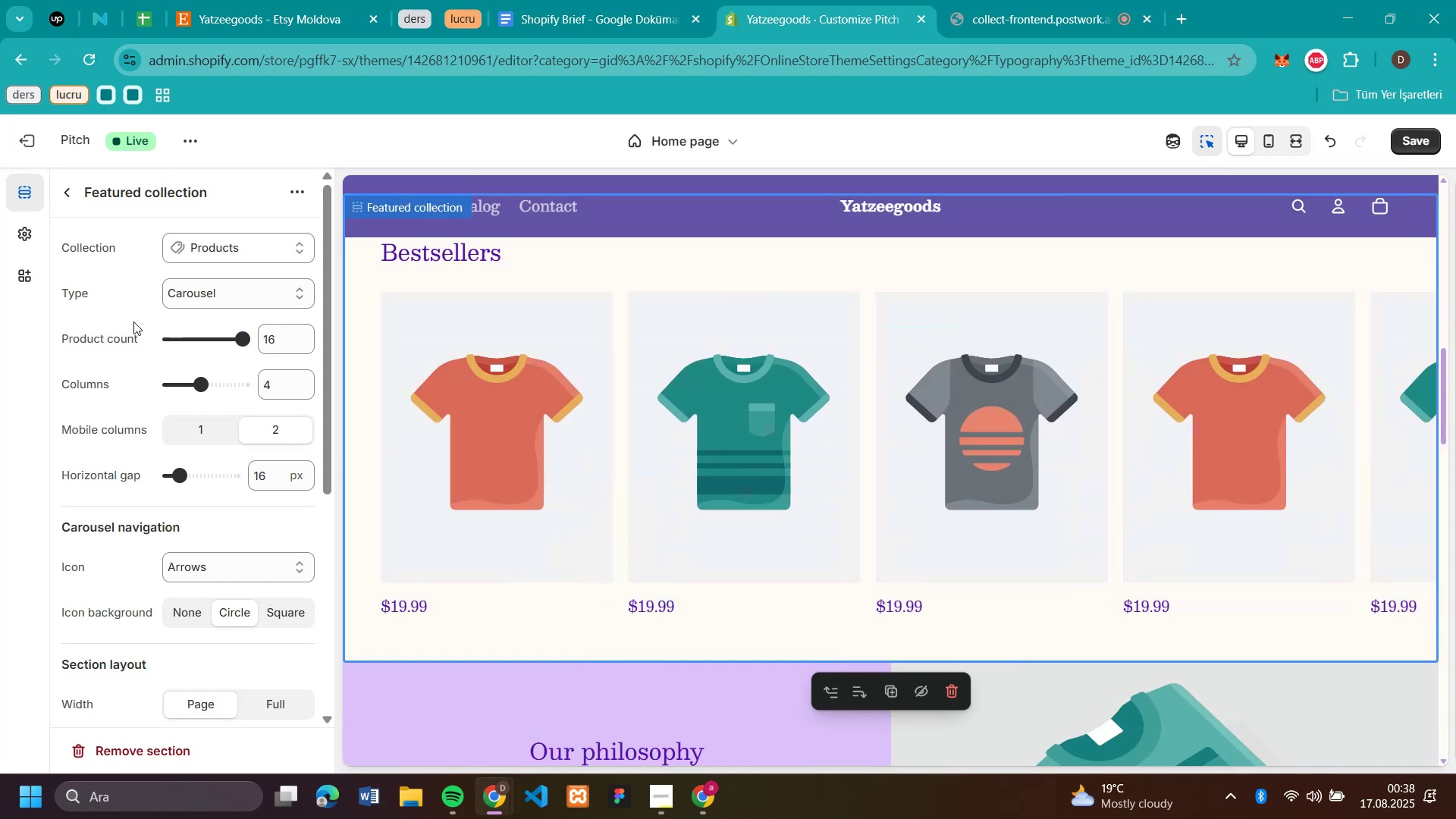 
scroll: coordinate [97, 455], scroll_direction: down, amount: 1.0
 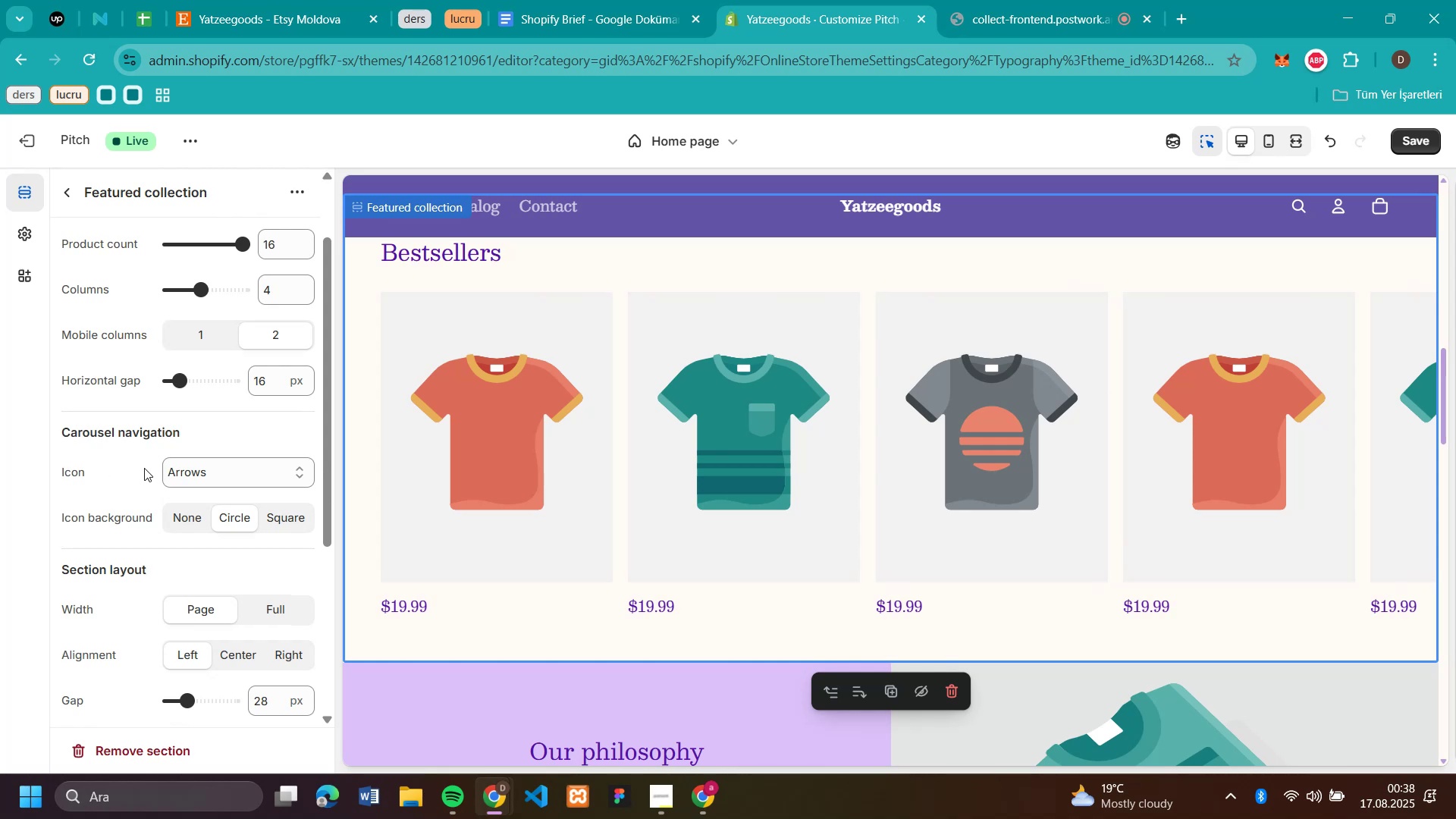 
left_click([206, 470])
 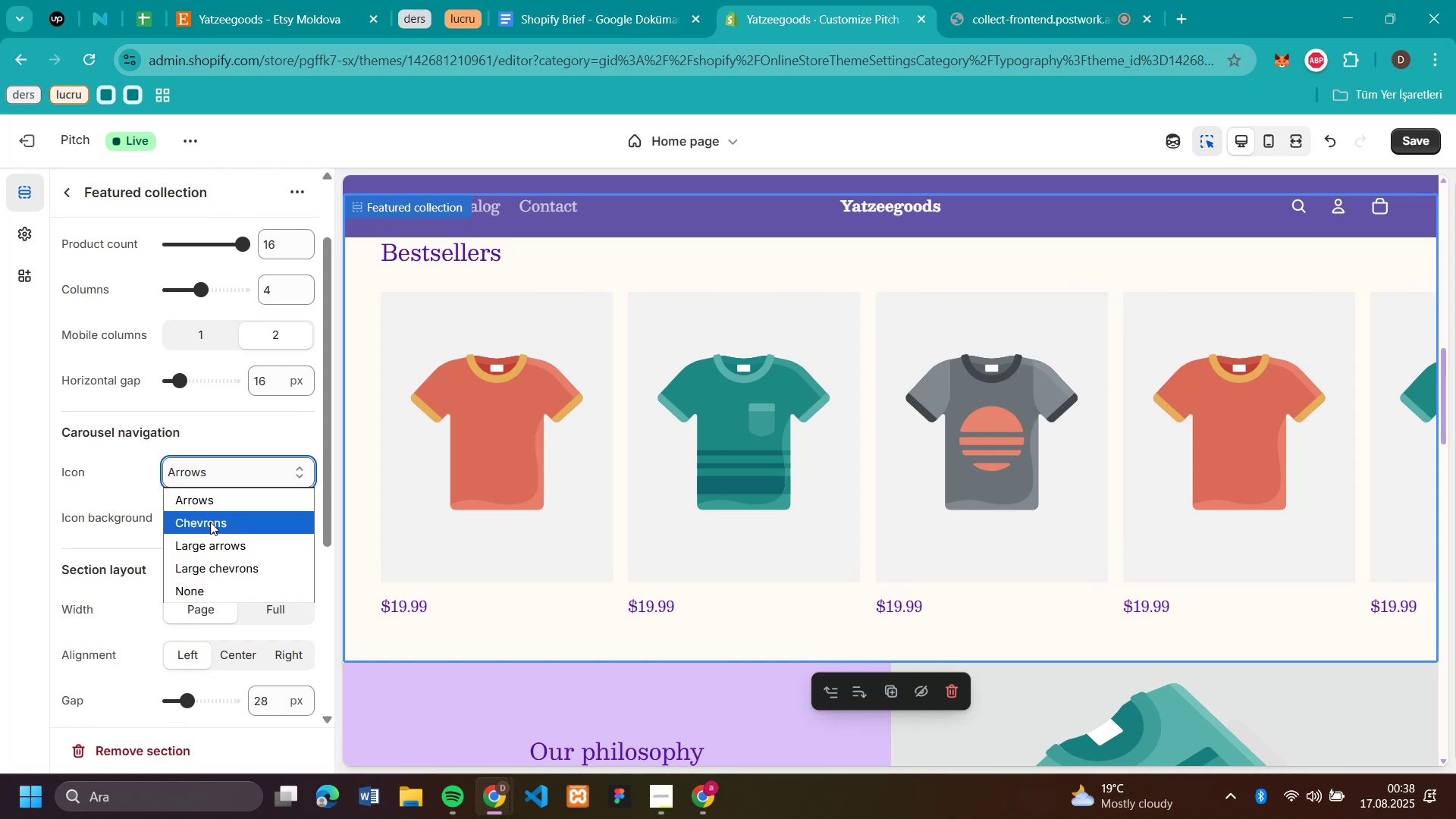 
left_click([210, 522])
 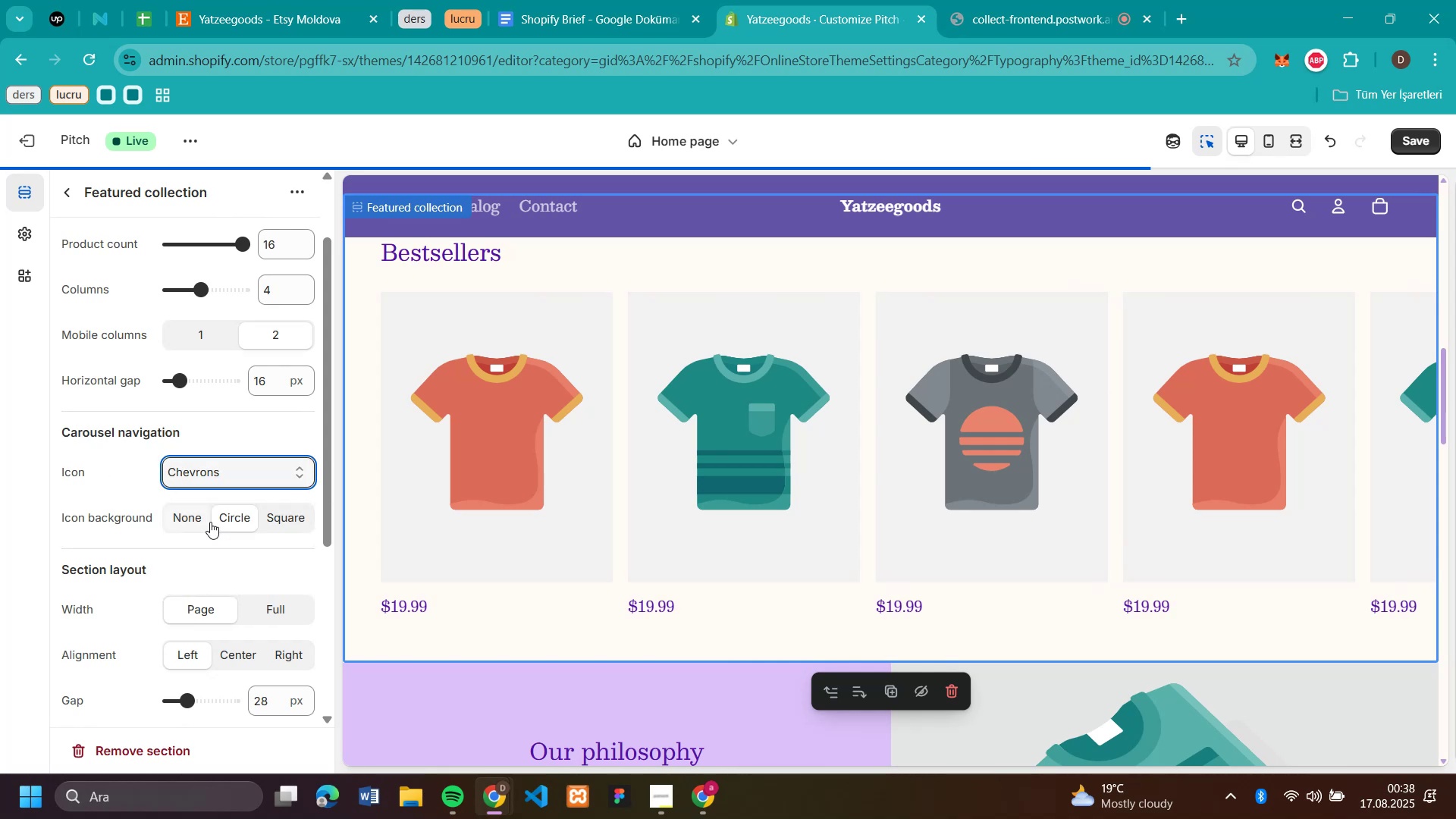 
scroll: coordinate [553, 502], scroll_direction: up, amount: 3.0
 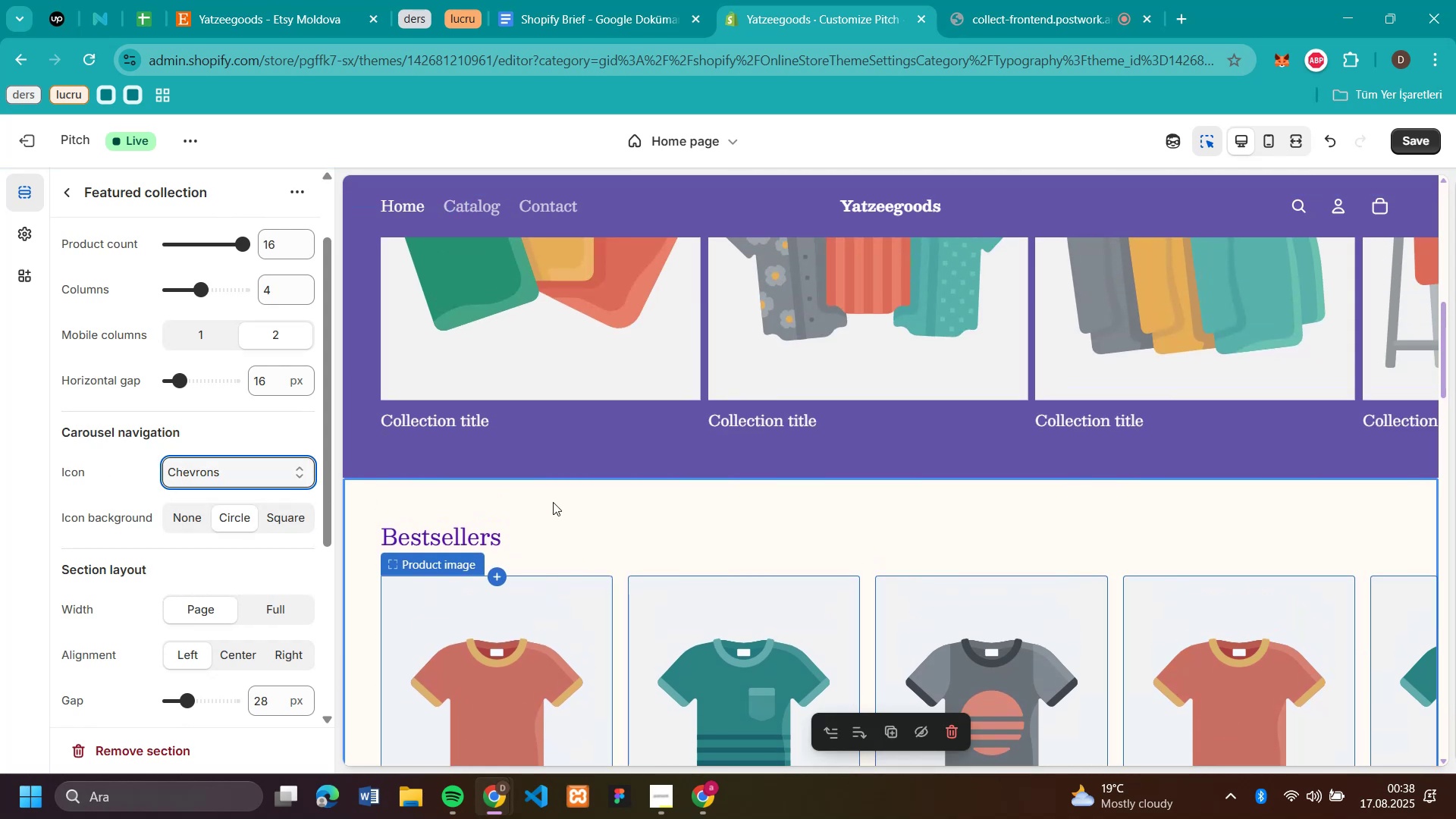 
scroll: coordinate [553, 502], scroll_direction: down, amount: 3.0
 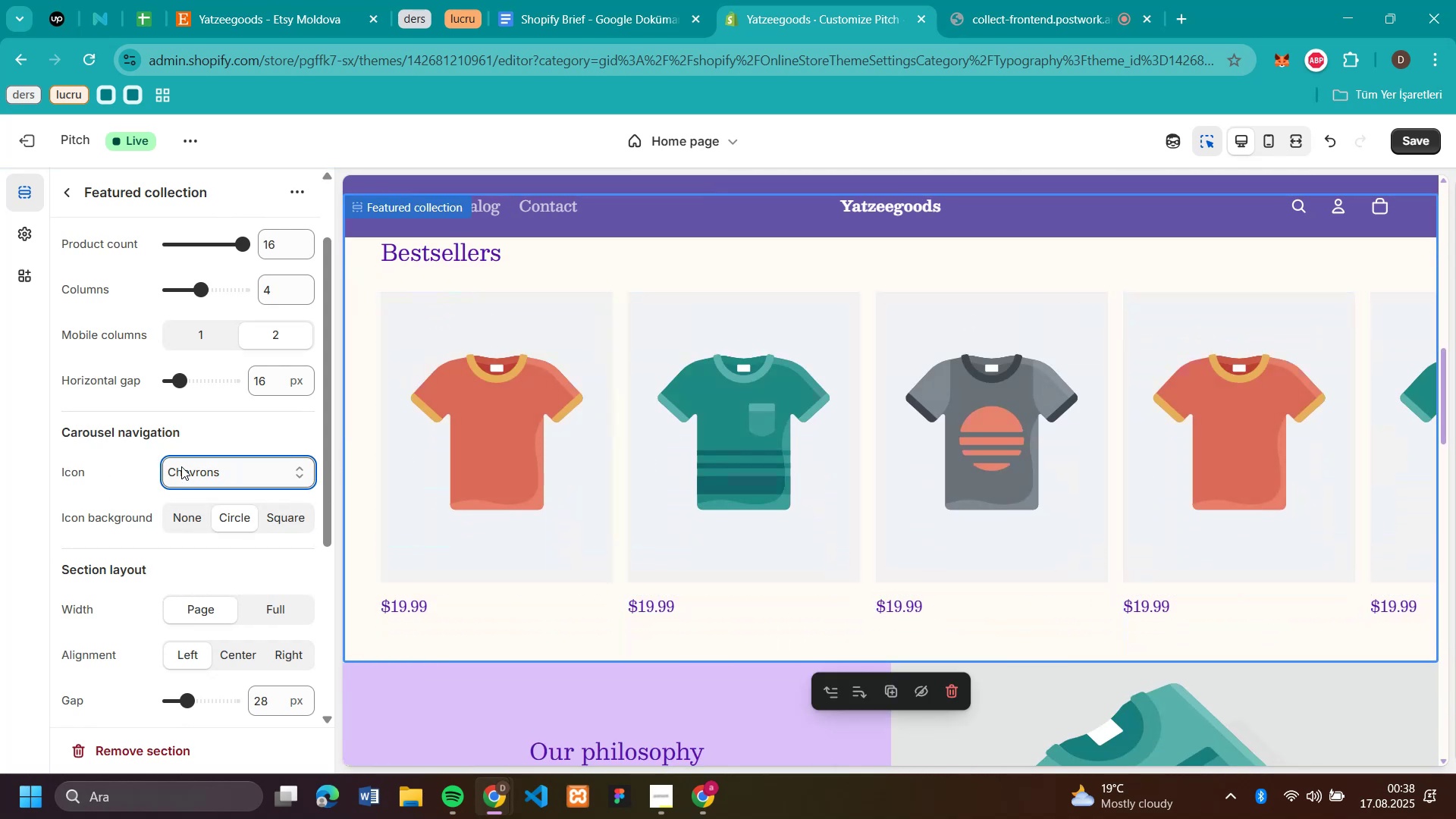 
left_click([182, 466])
 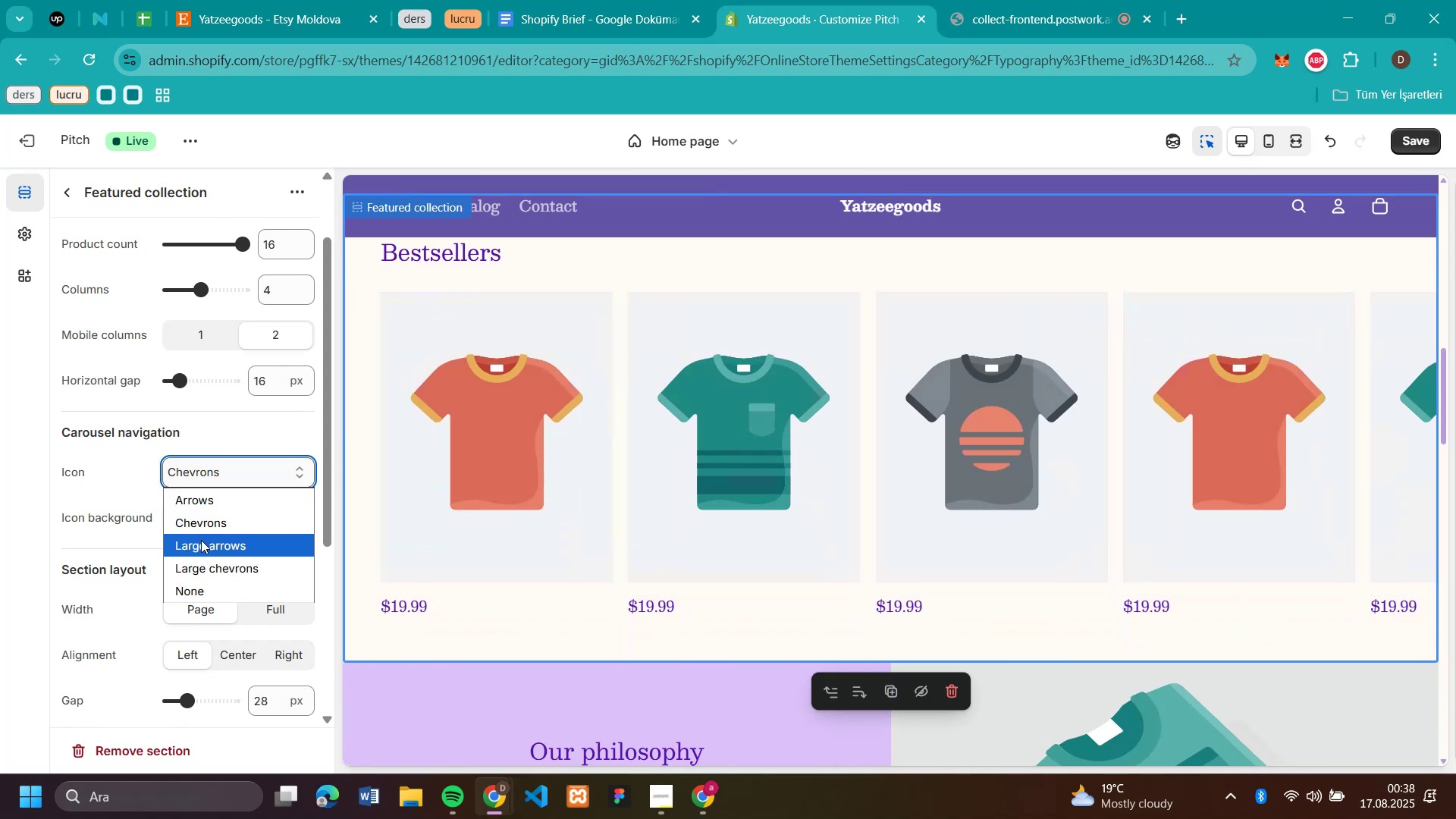 
left_click([201, 540])
 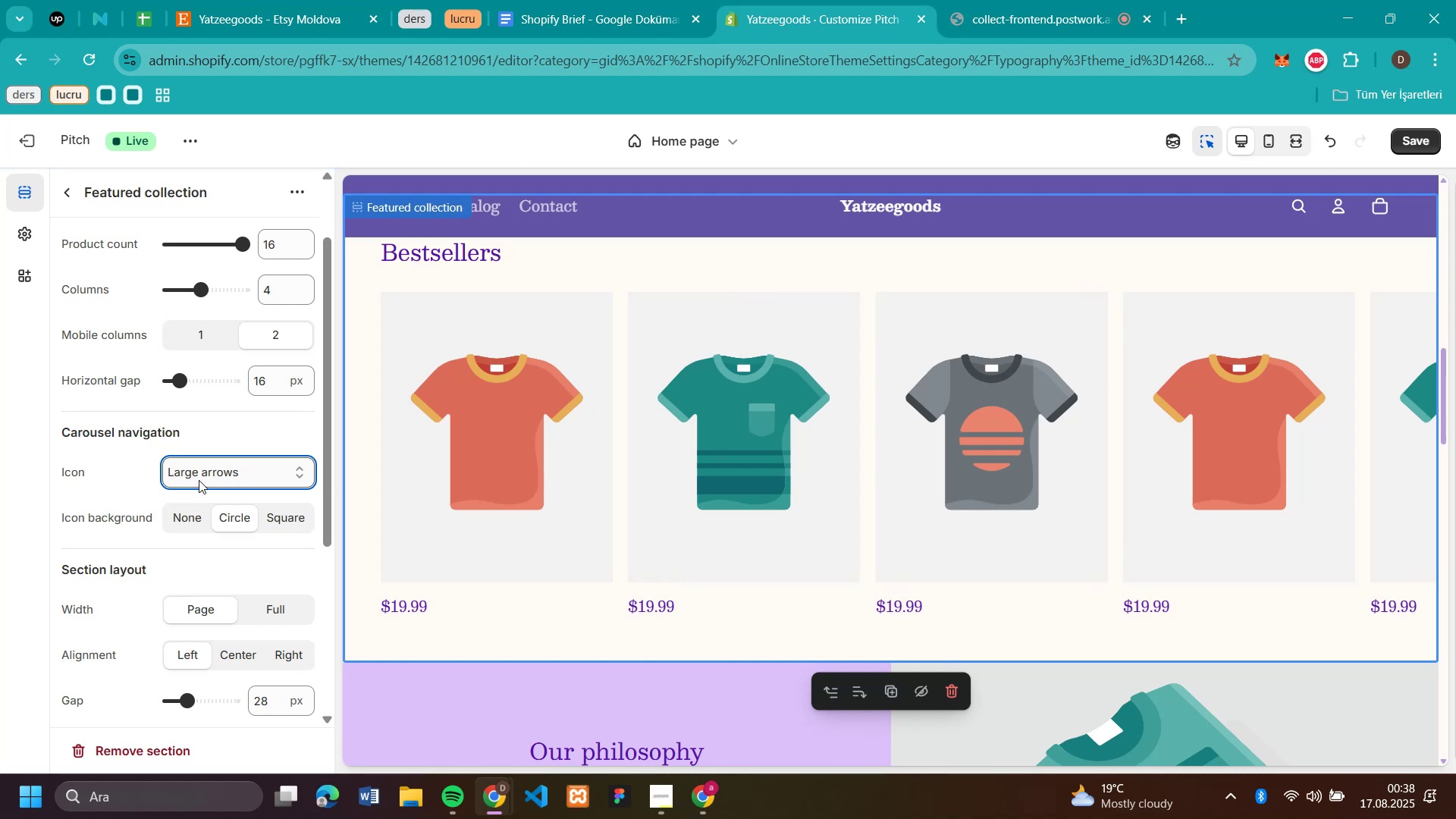 
left_click([197, 472])
 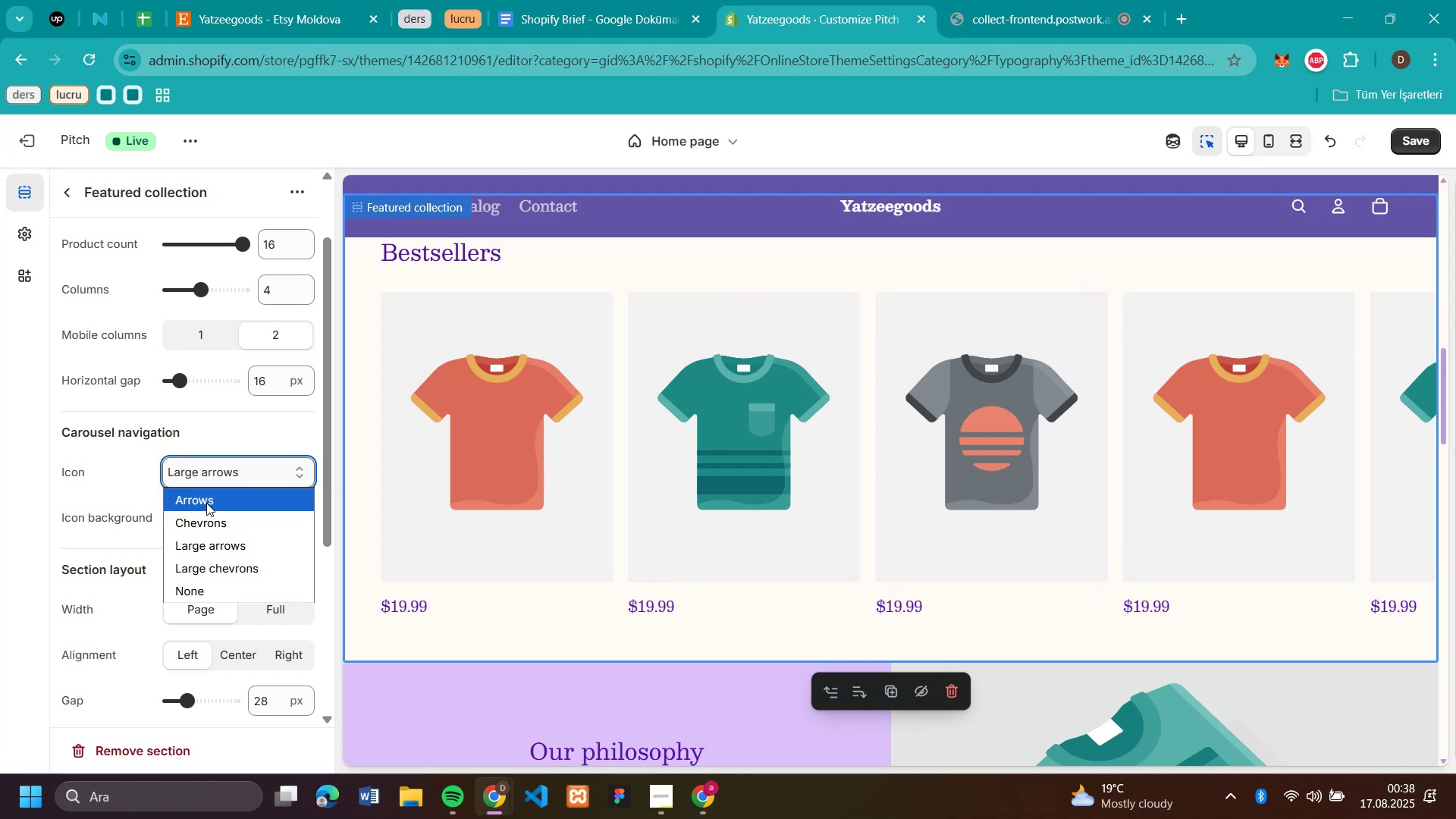 
left_click([206, 502])
 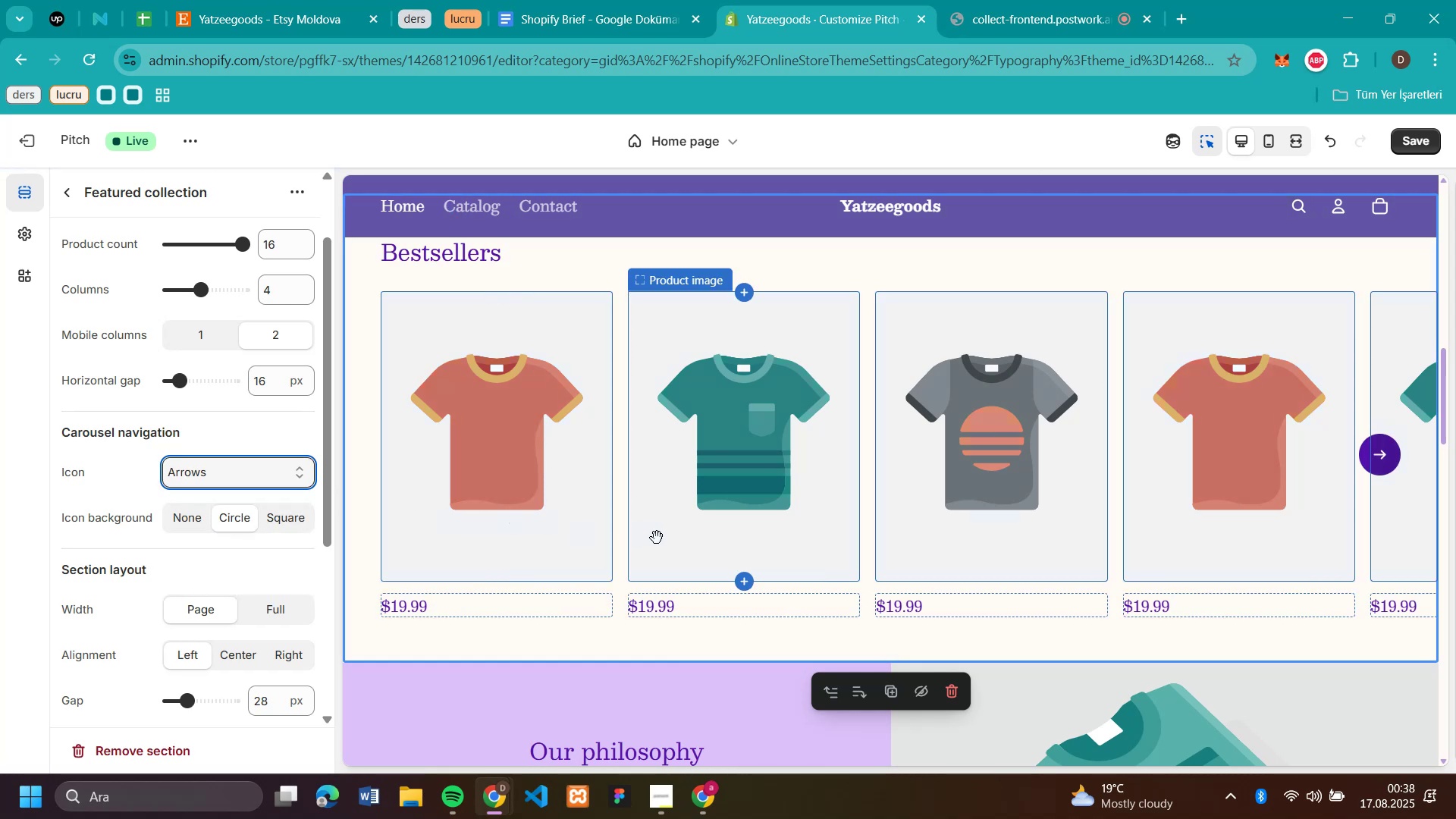 
left_click([187, 478])
 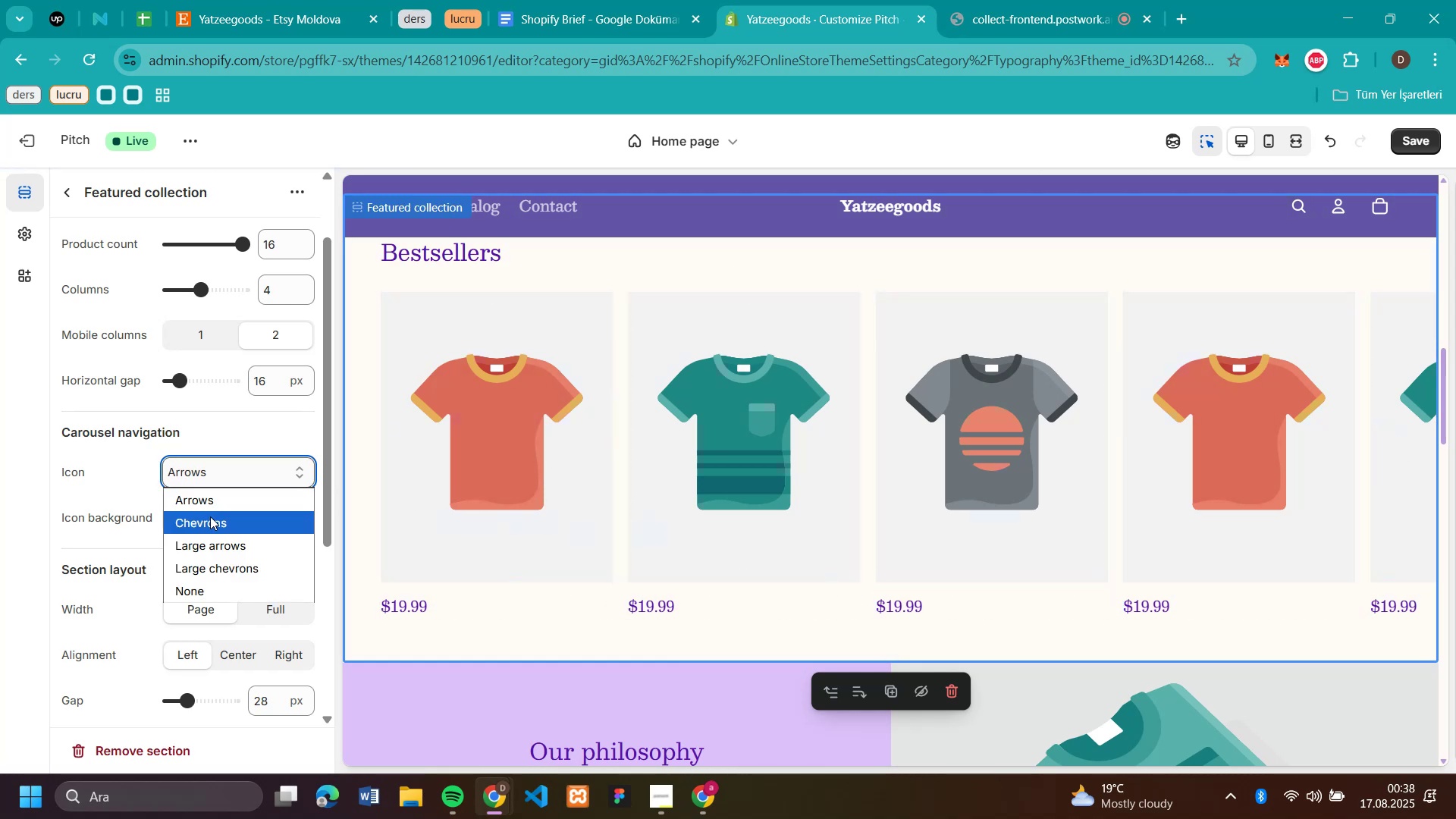 
left_click([210, 516])
 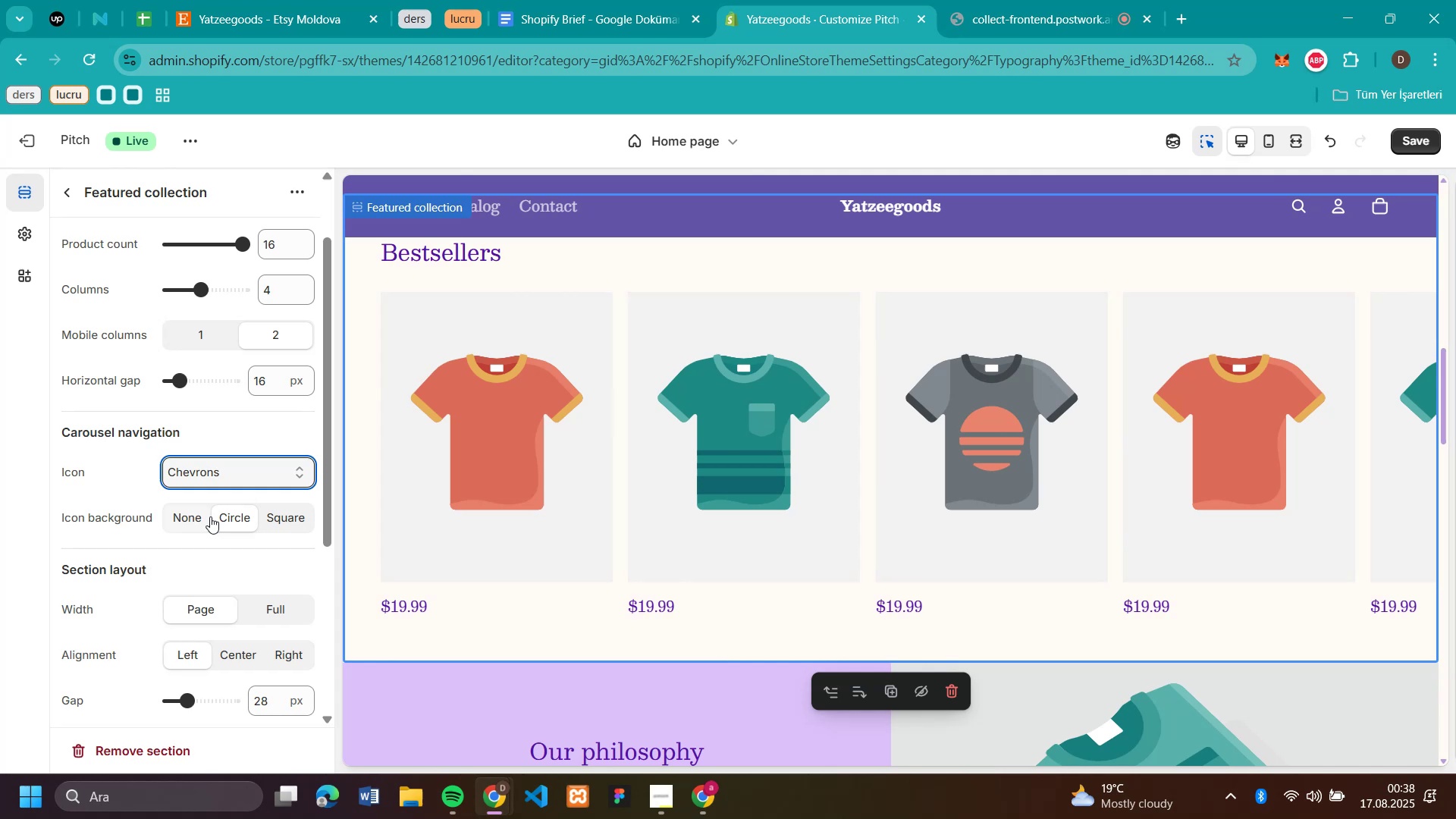 
left_click([210, 473])
 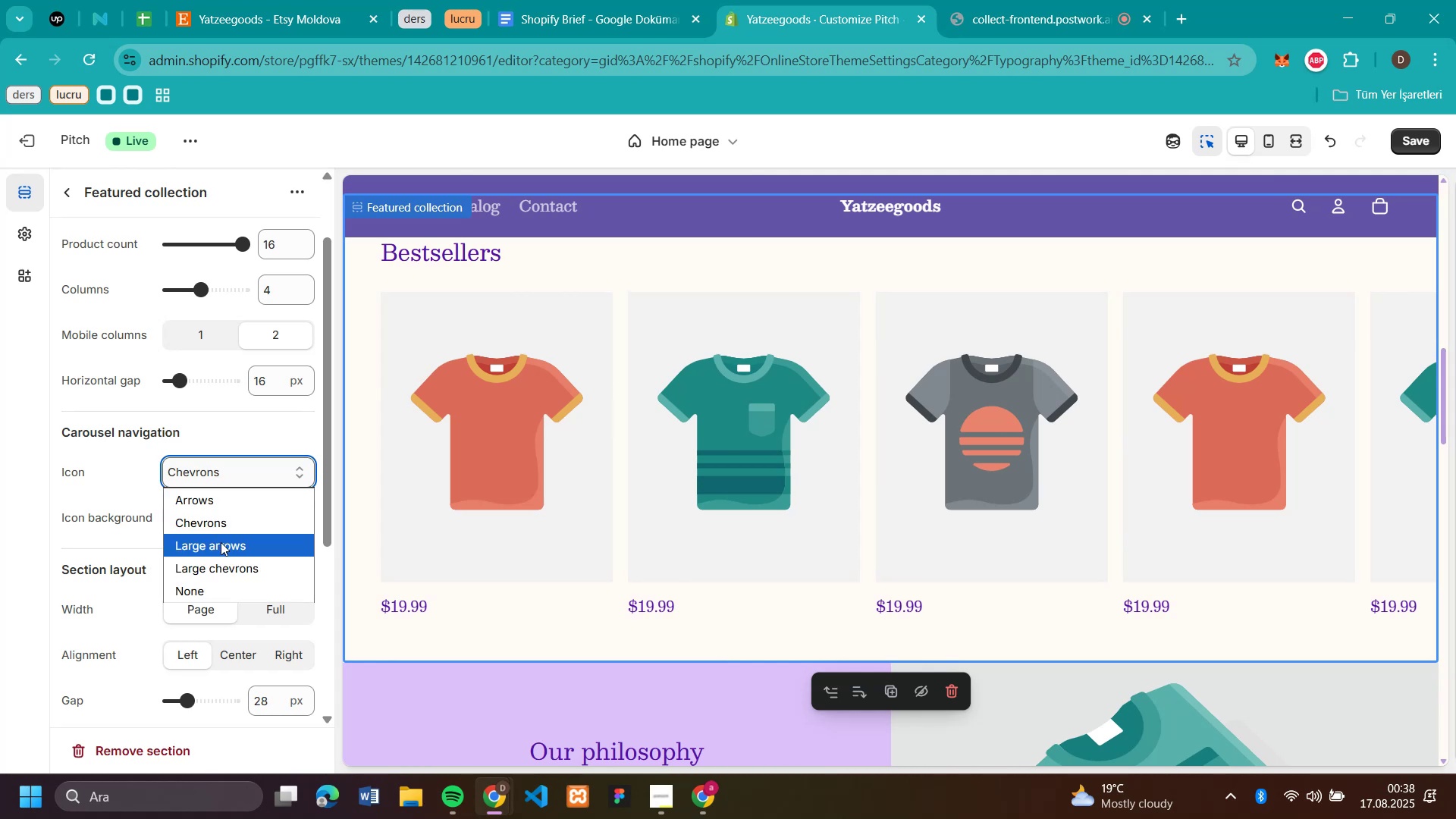 
left_click([221, 542])
 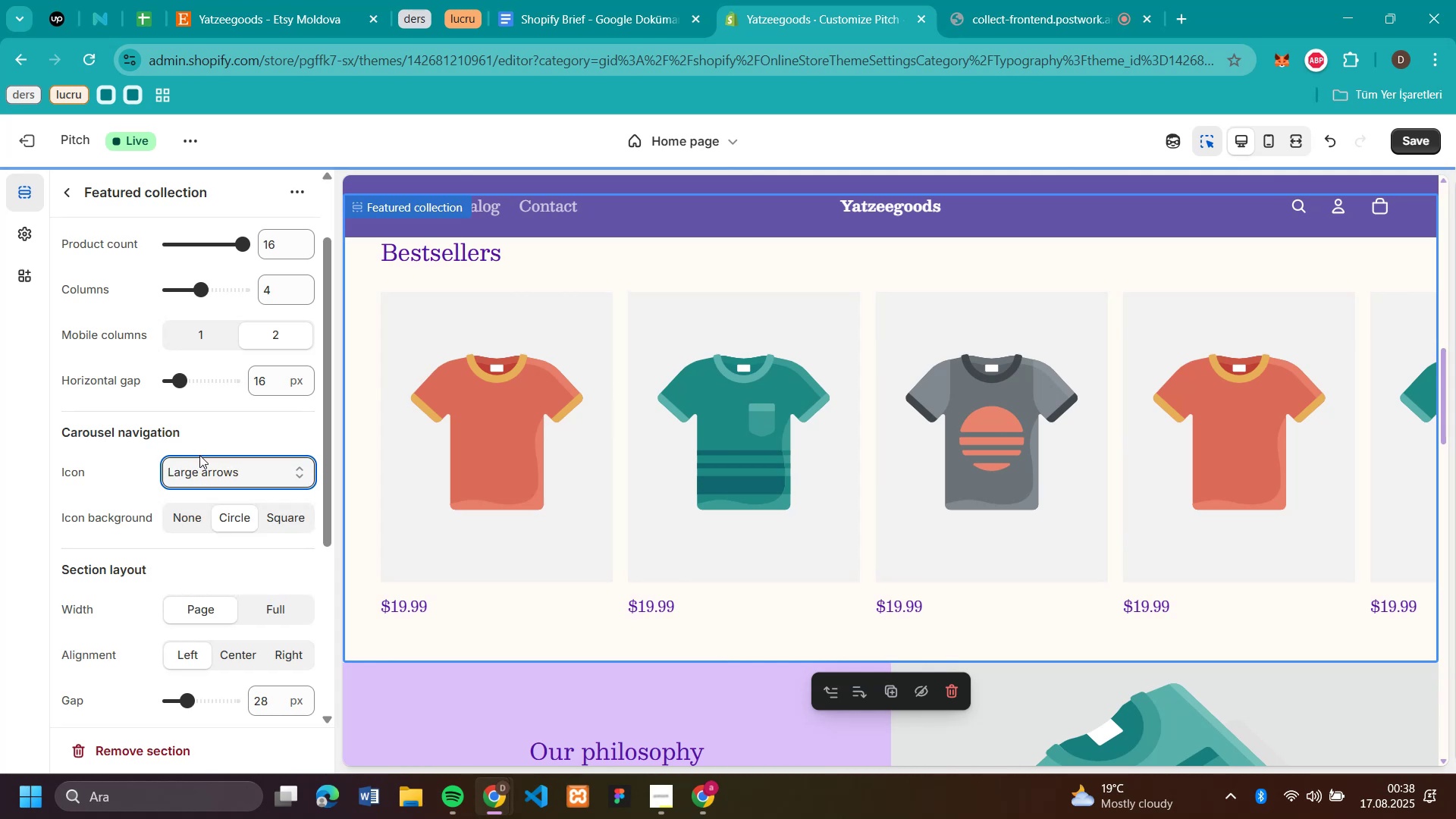 
left_click([201, 456])
 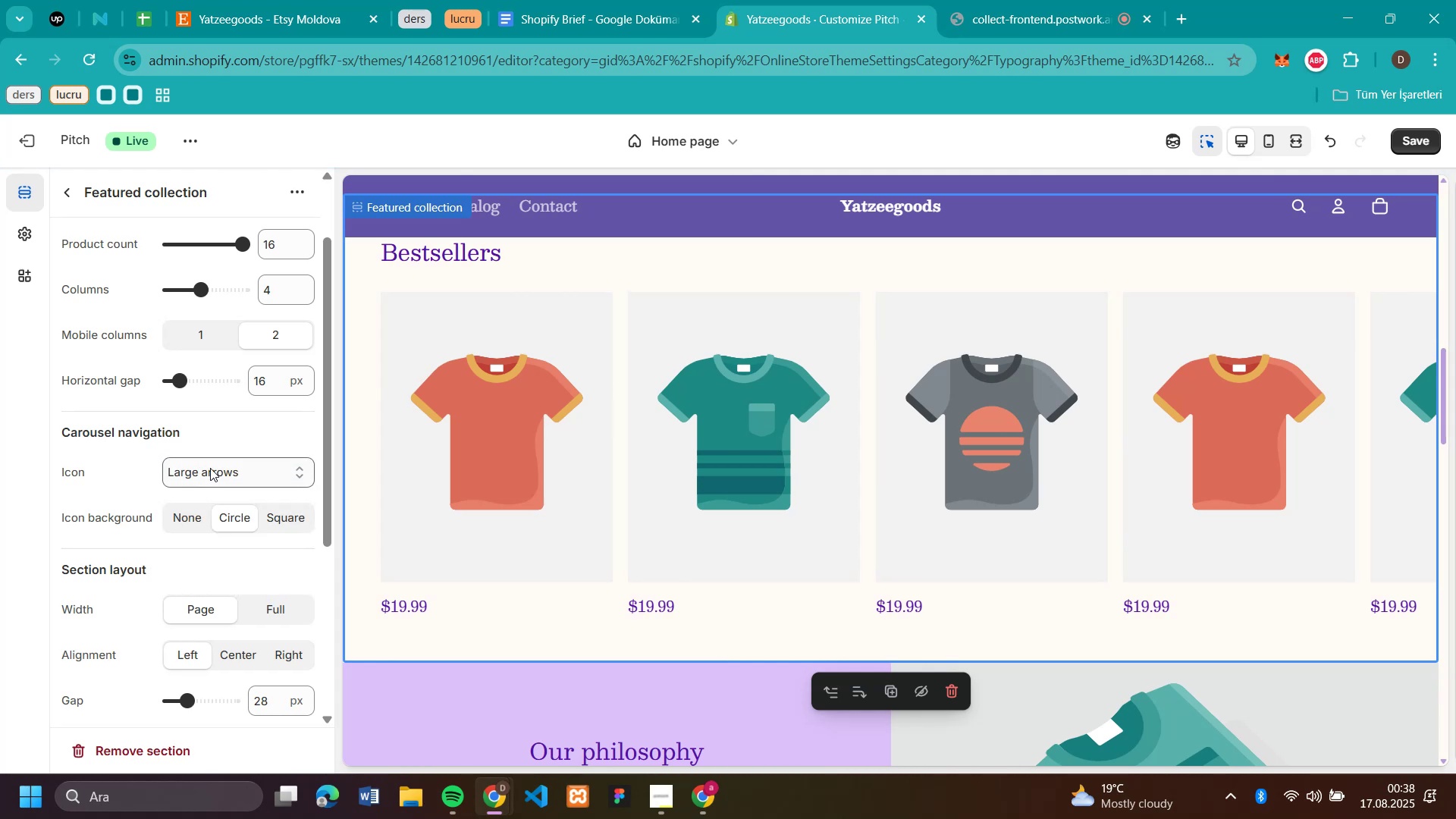 
left_click([210, 468])
 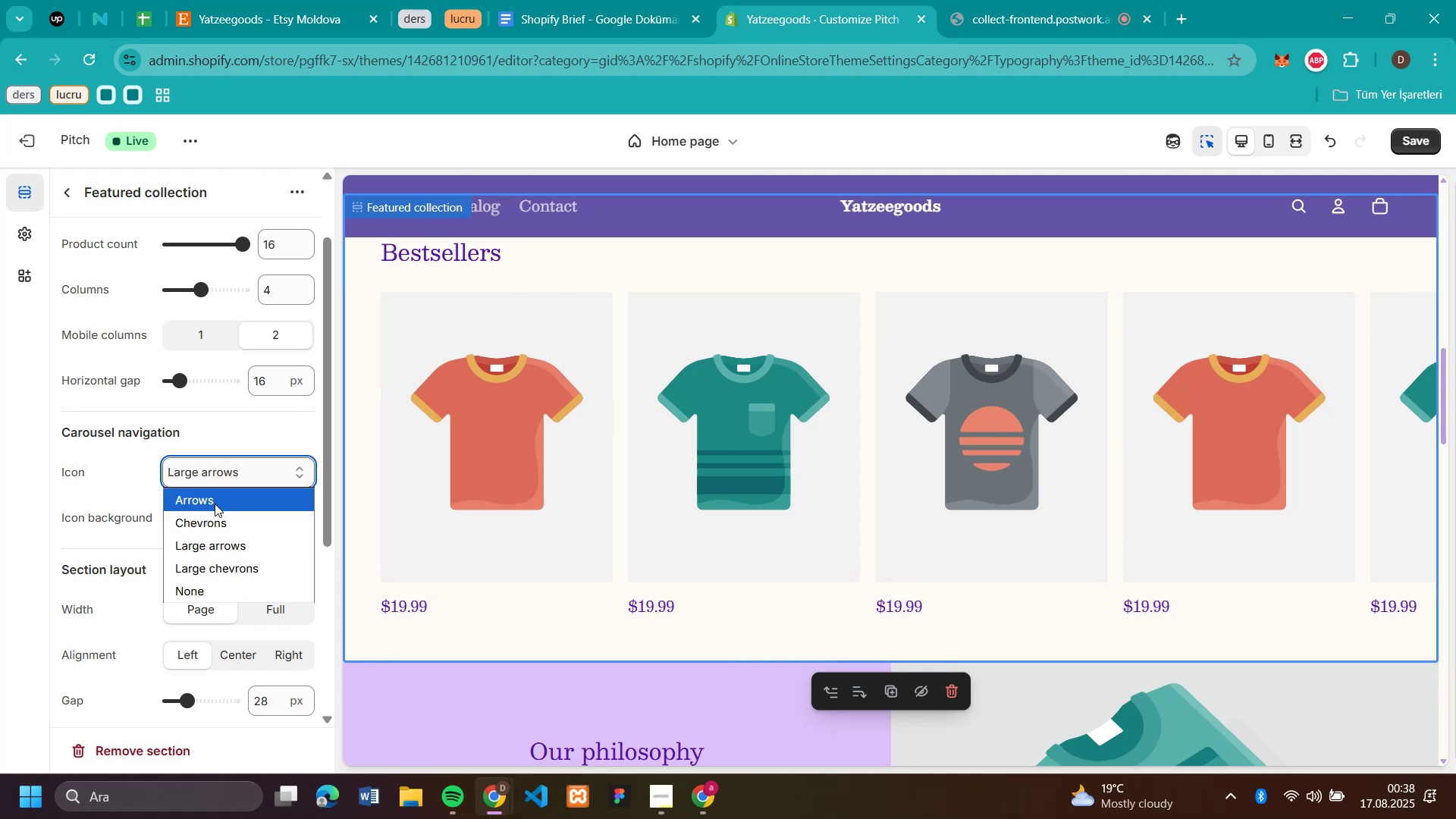 
left_click([215, 504])
 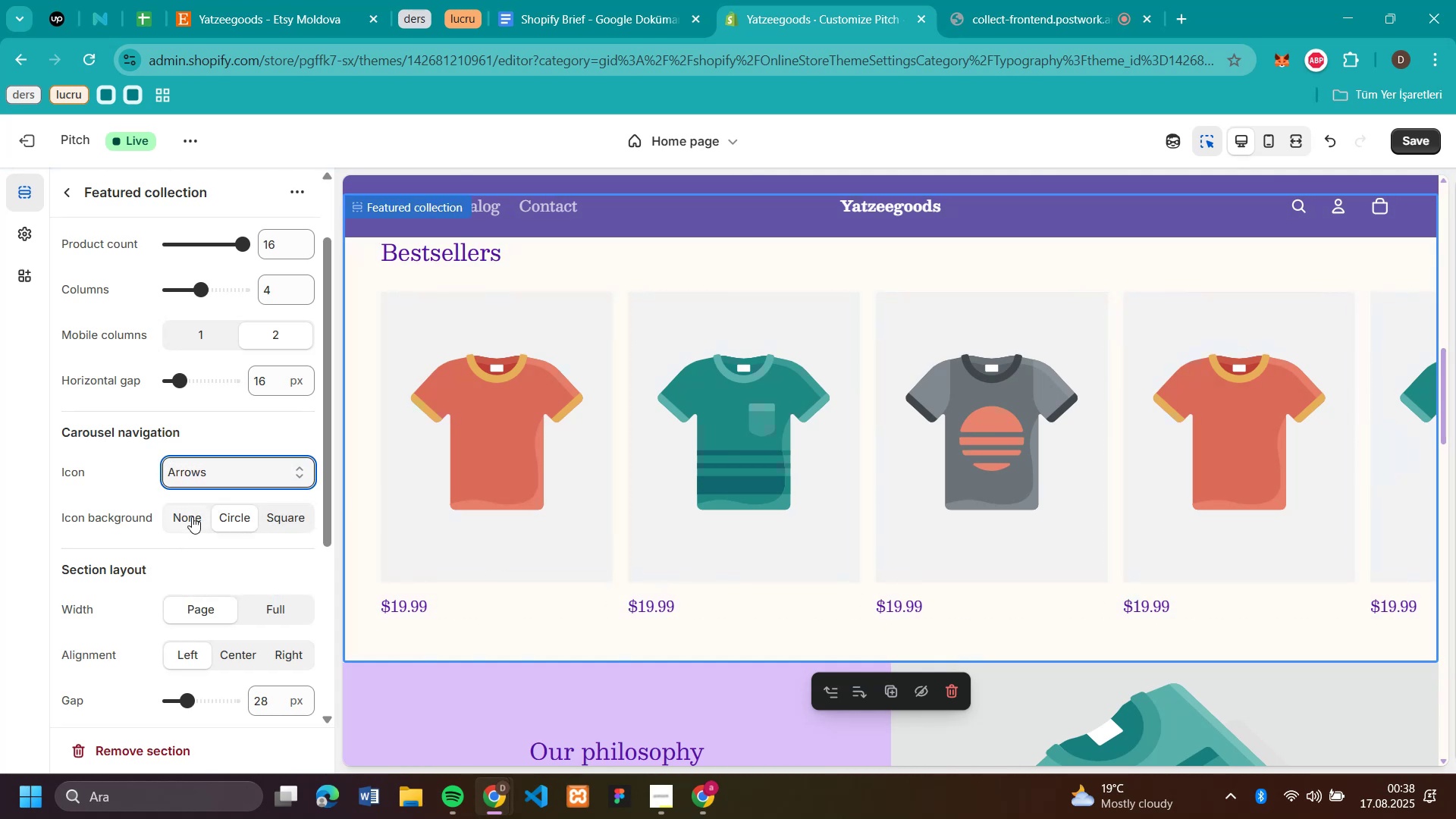 
left_click([192, 516])
 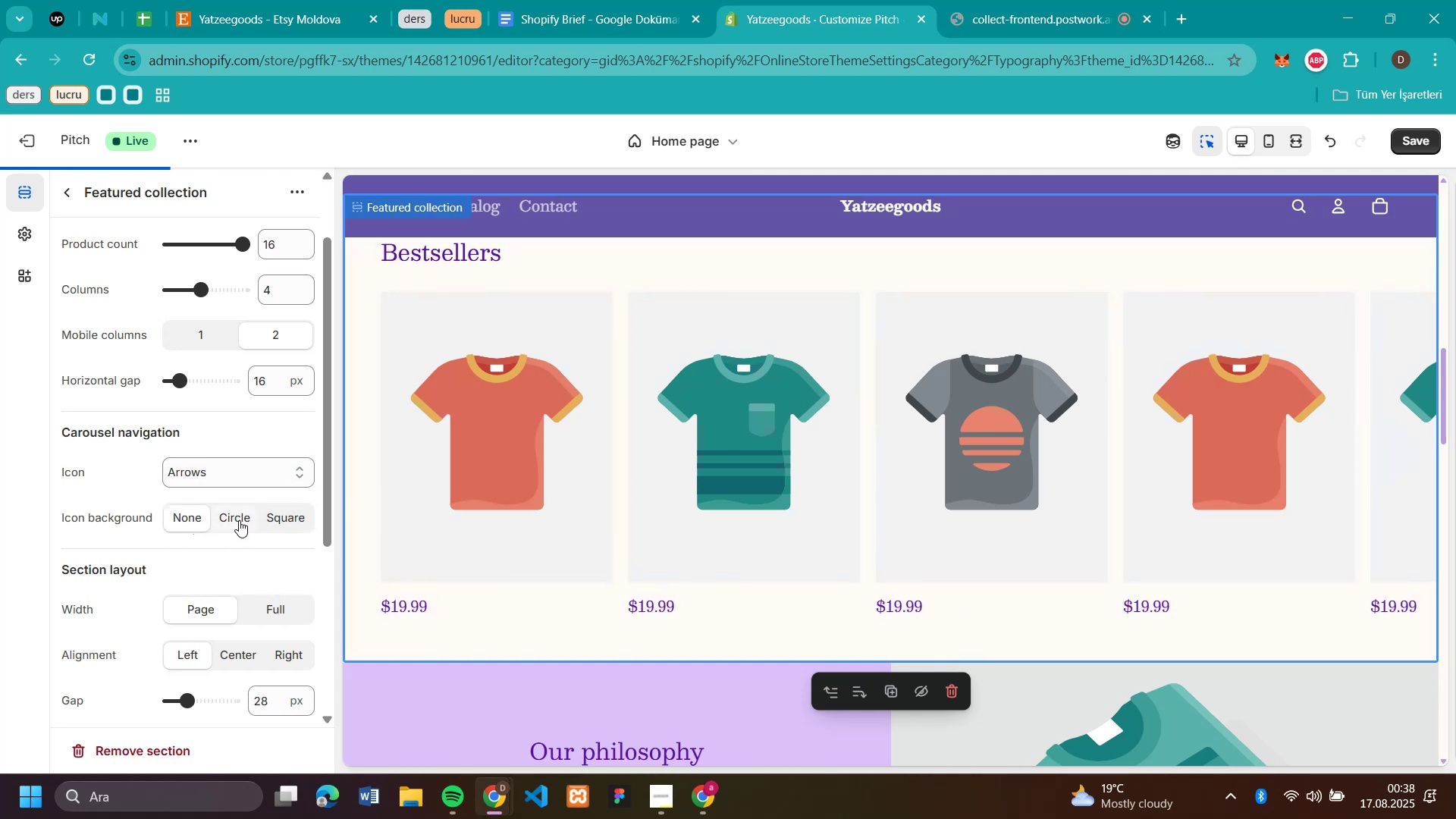 
left_click([239, 520])
 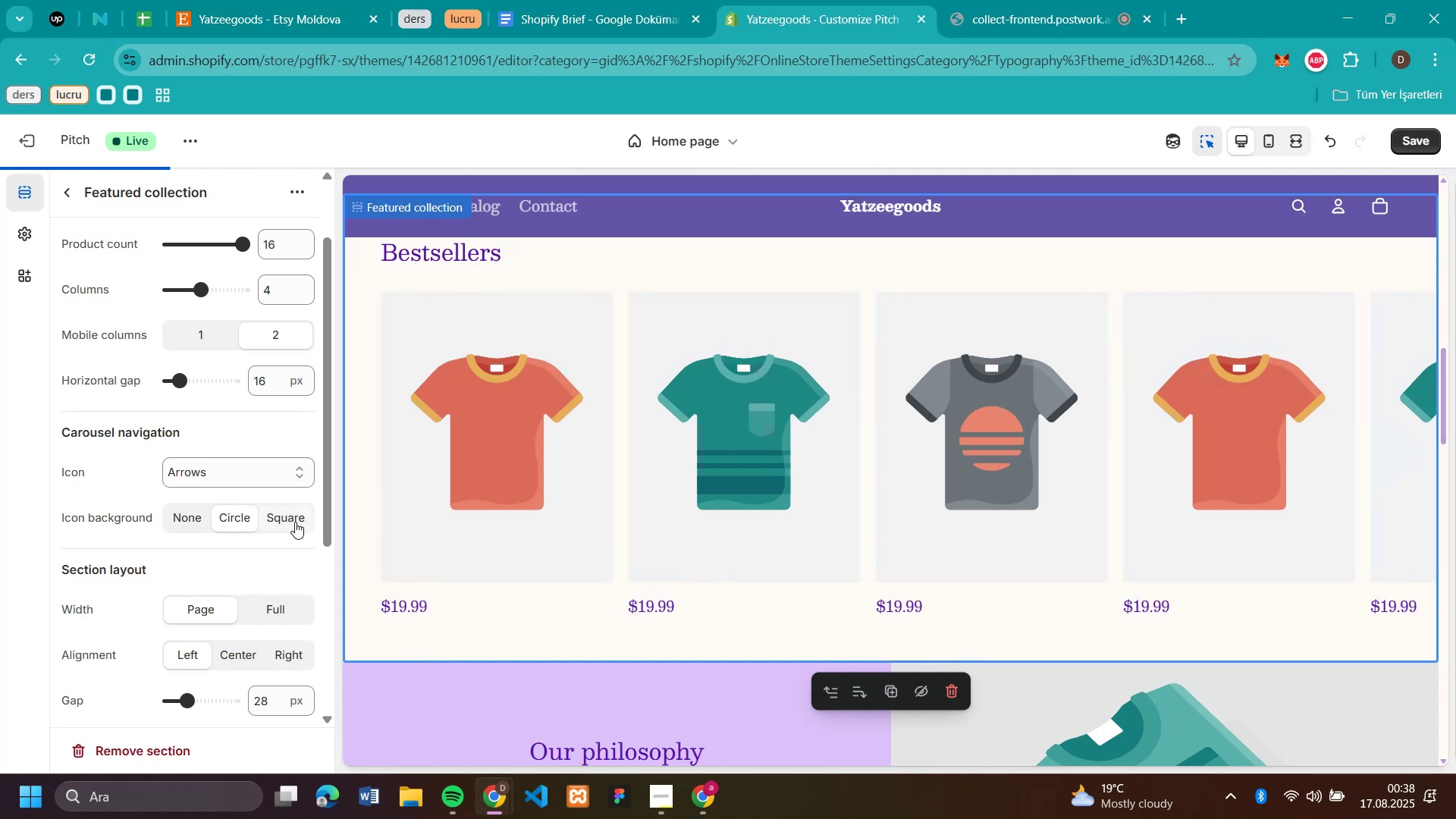 
left_click([295, 522])
 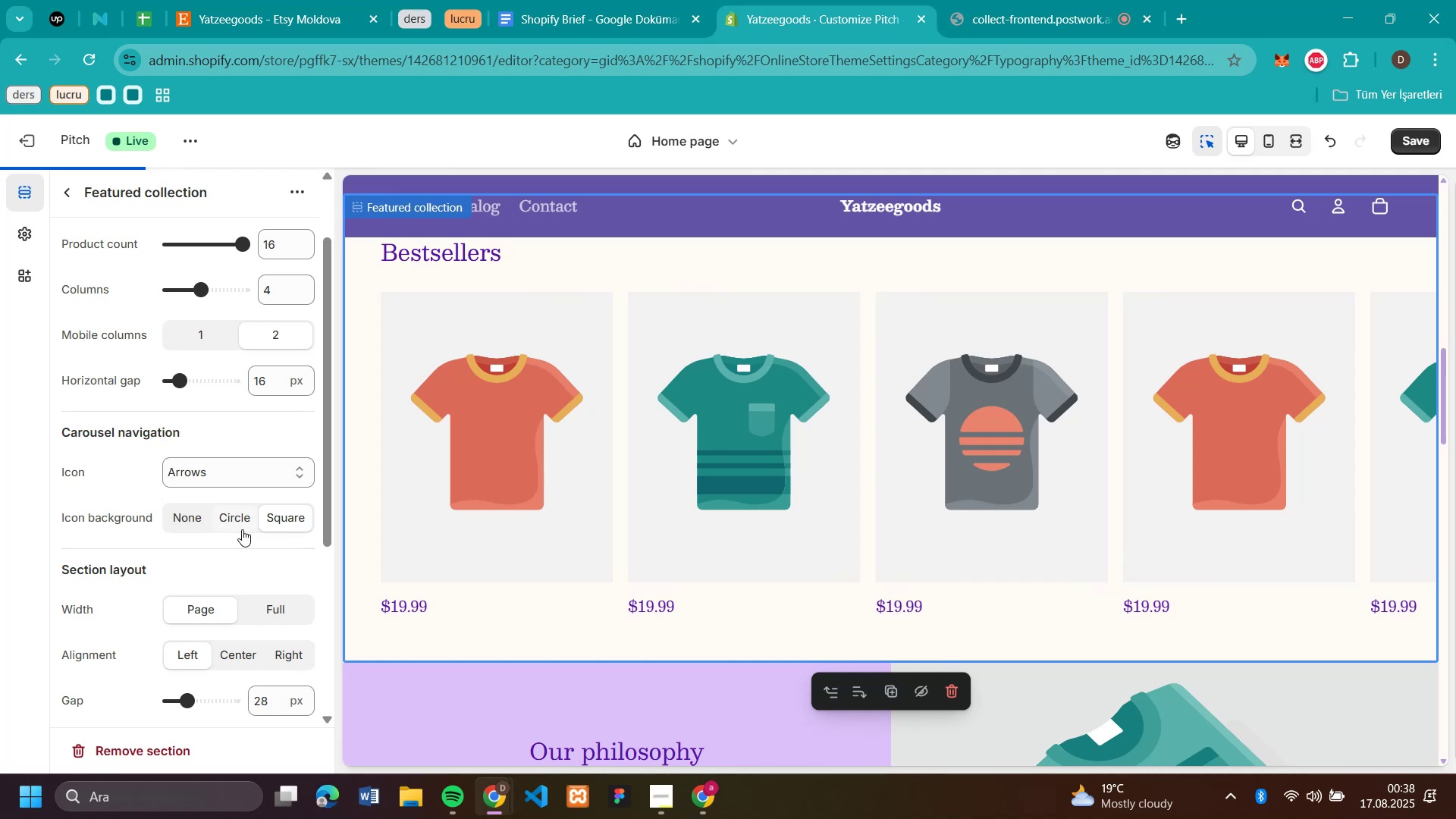 
left_click([241, 529])
 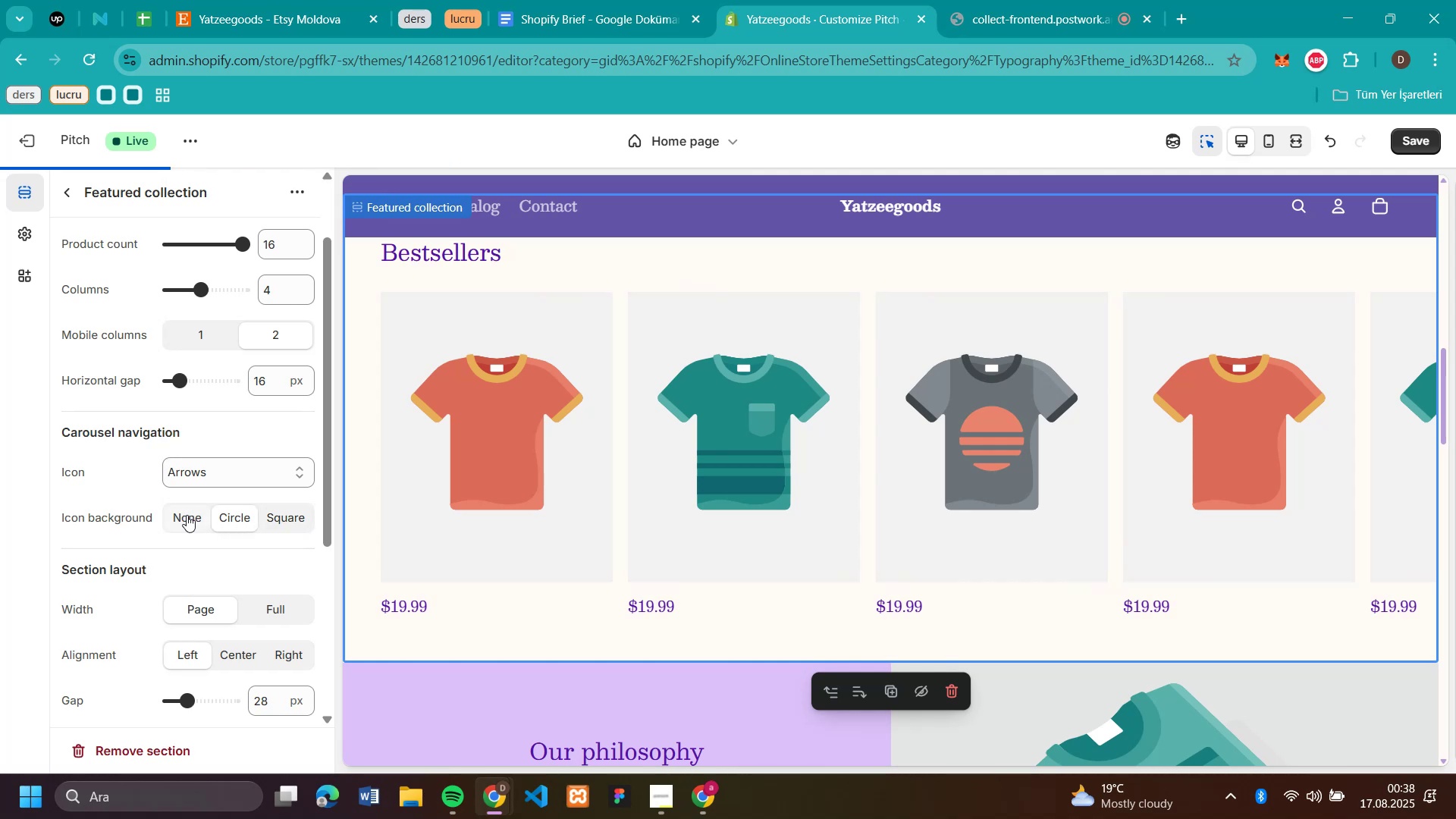 
scroll: coordinate [968, 505], scroll_direction: up, amount: 1.0
 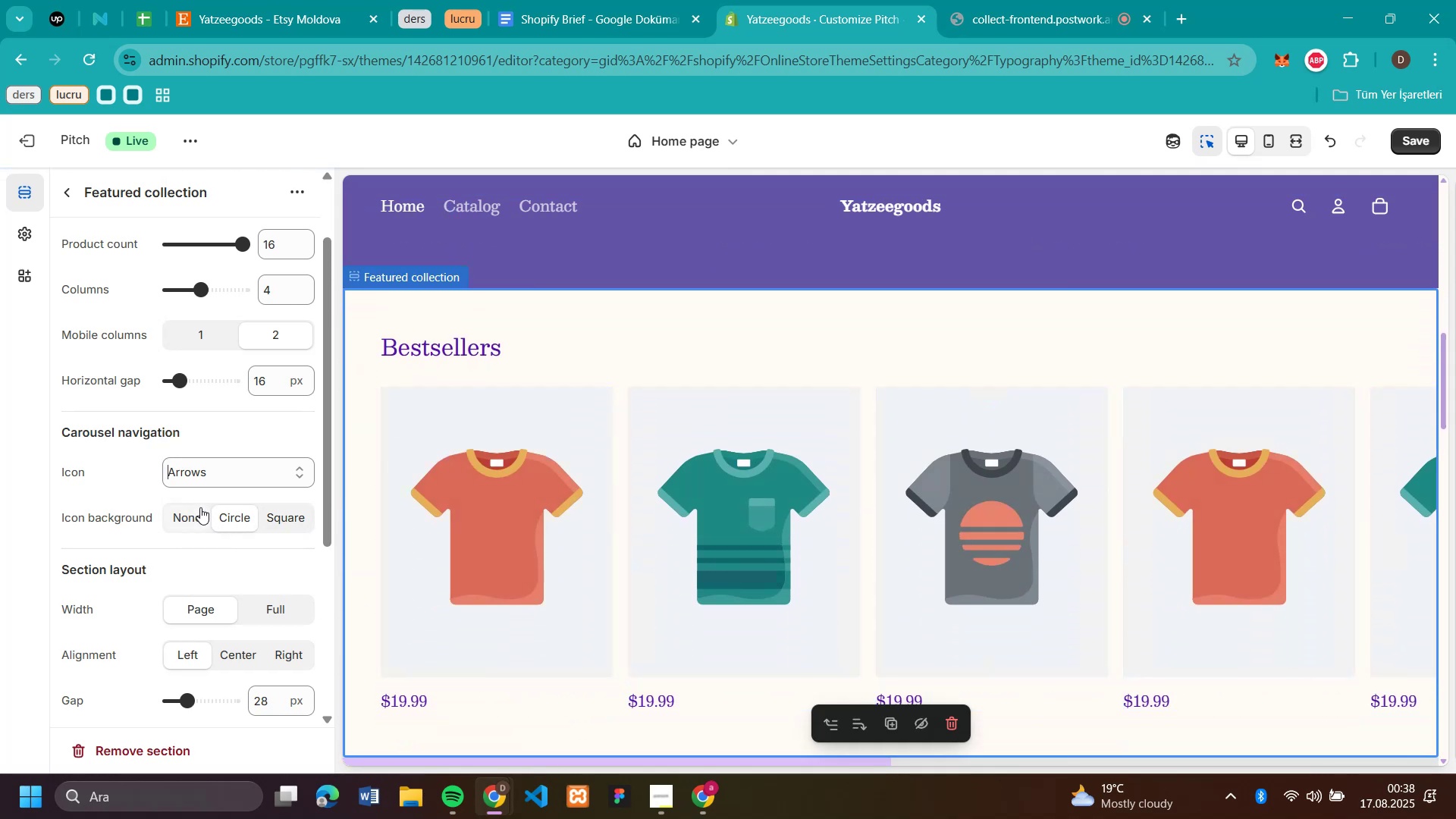 
left_click([231, 473])
 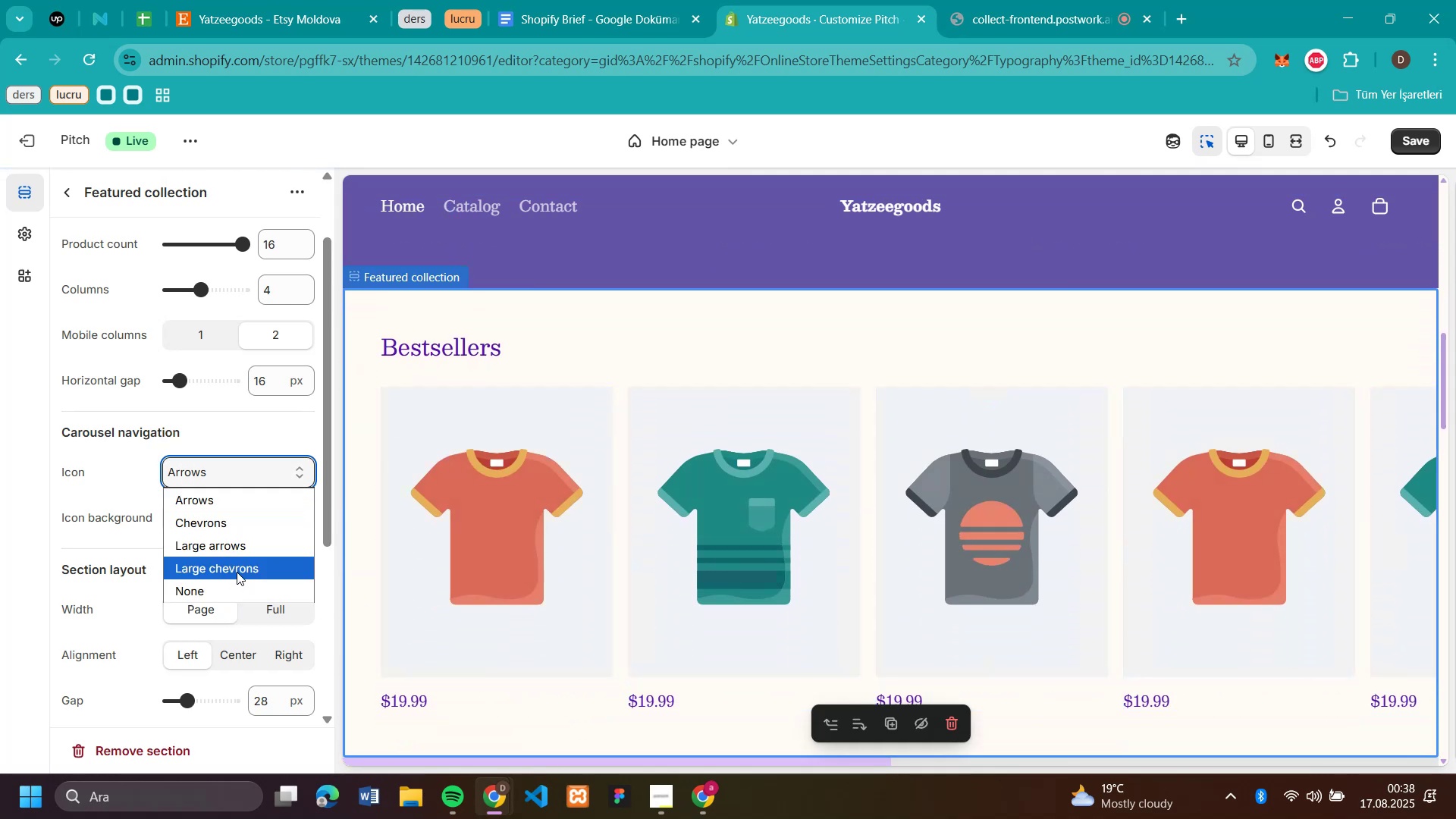 
left_click([237, 572])
 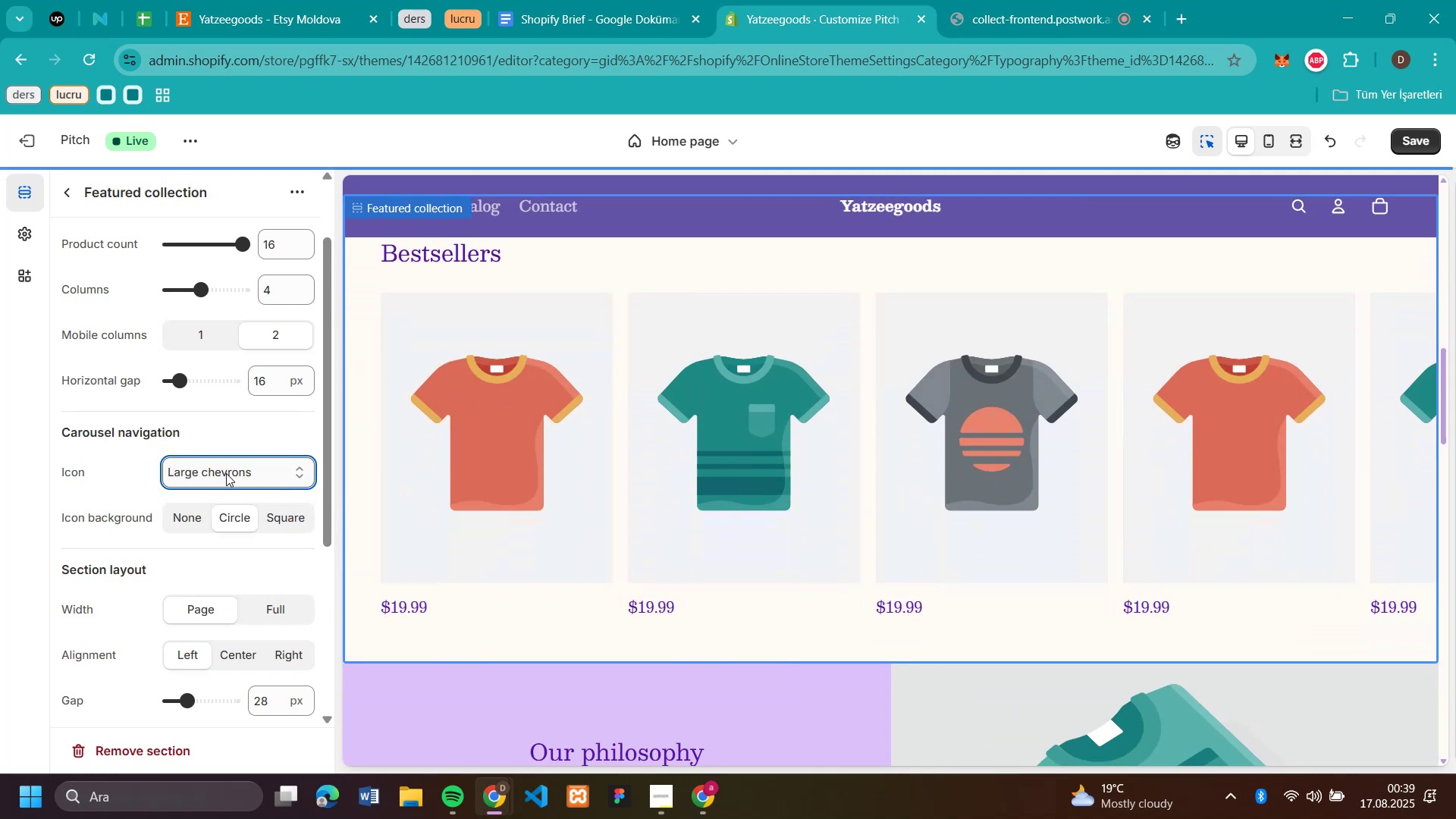 
left_click([226, 473])
 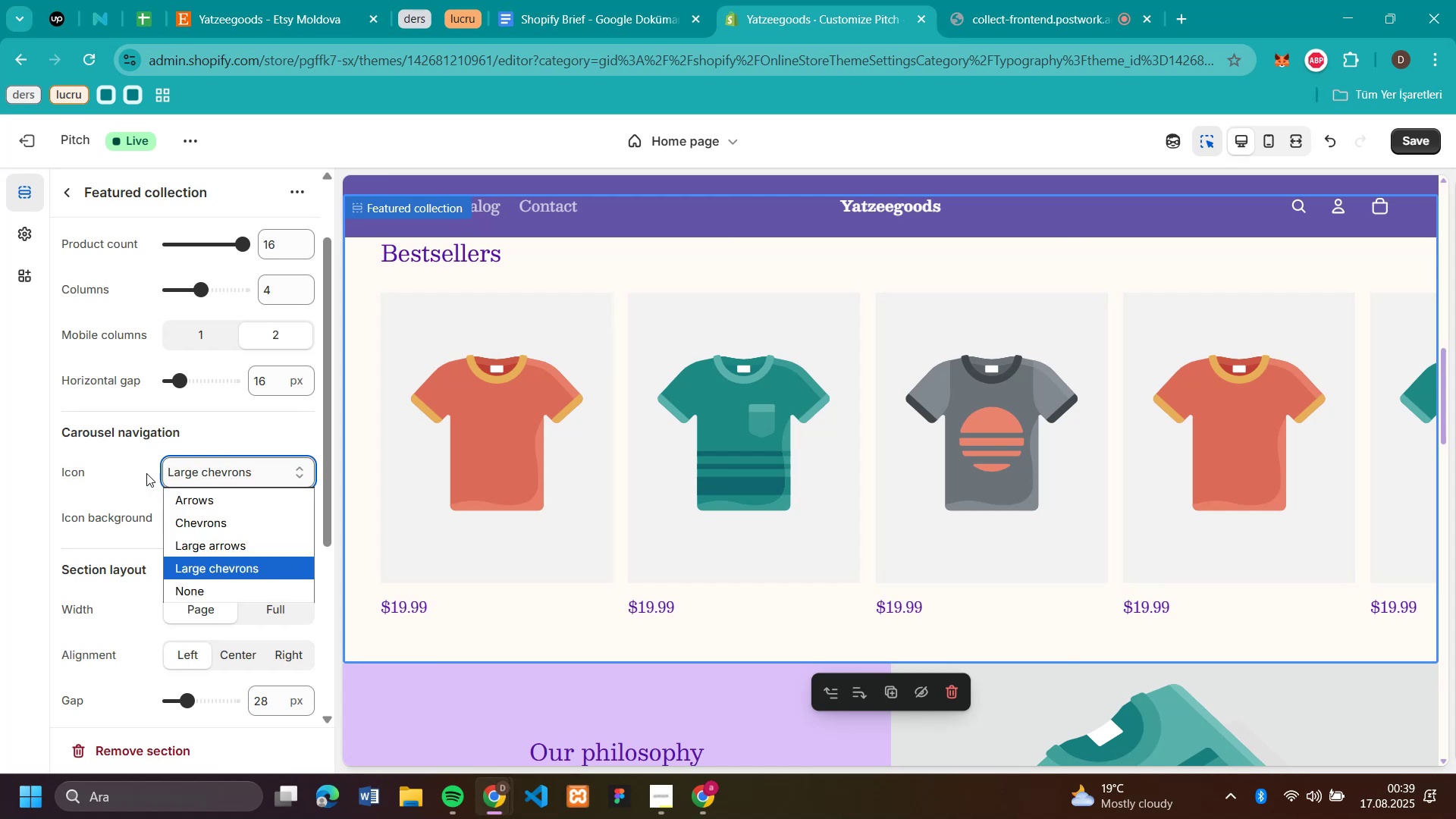 
left_click([130, 474])
 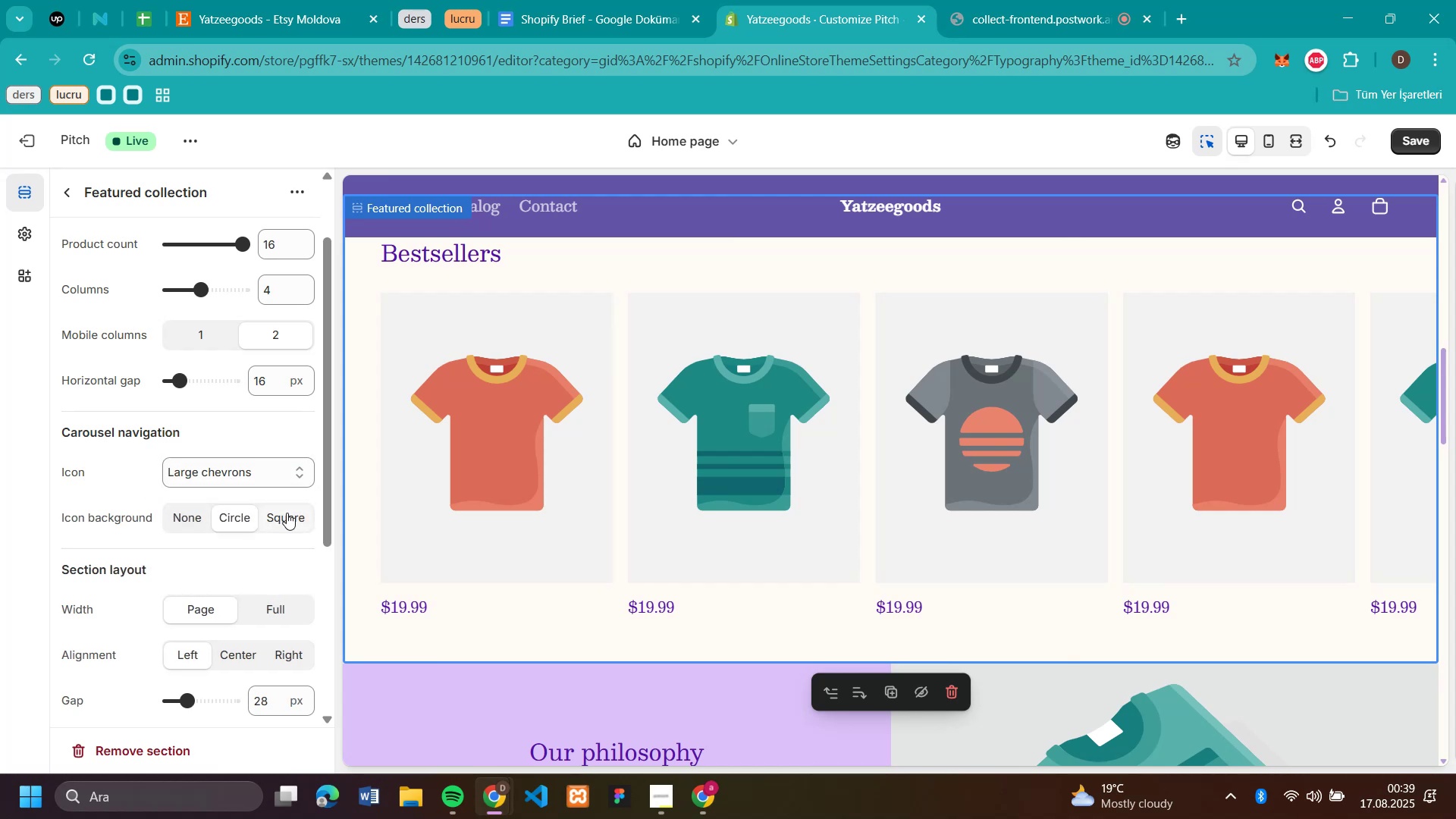 
left_click([287, 513])
 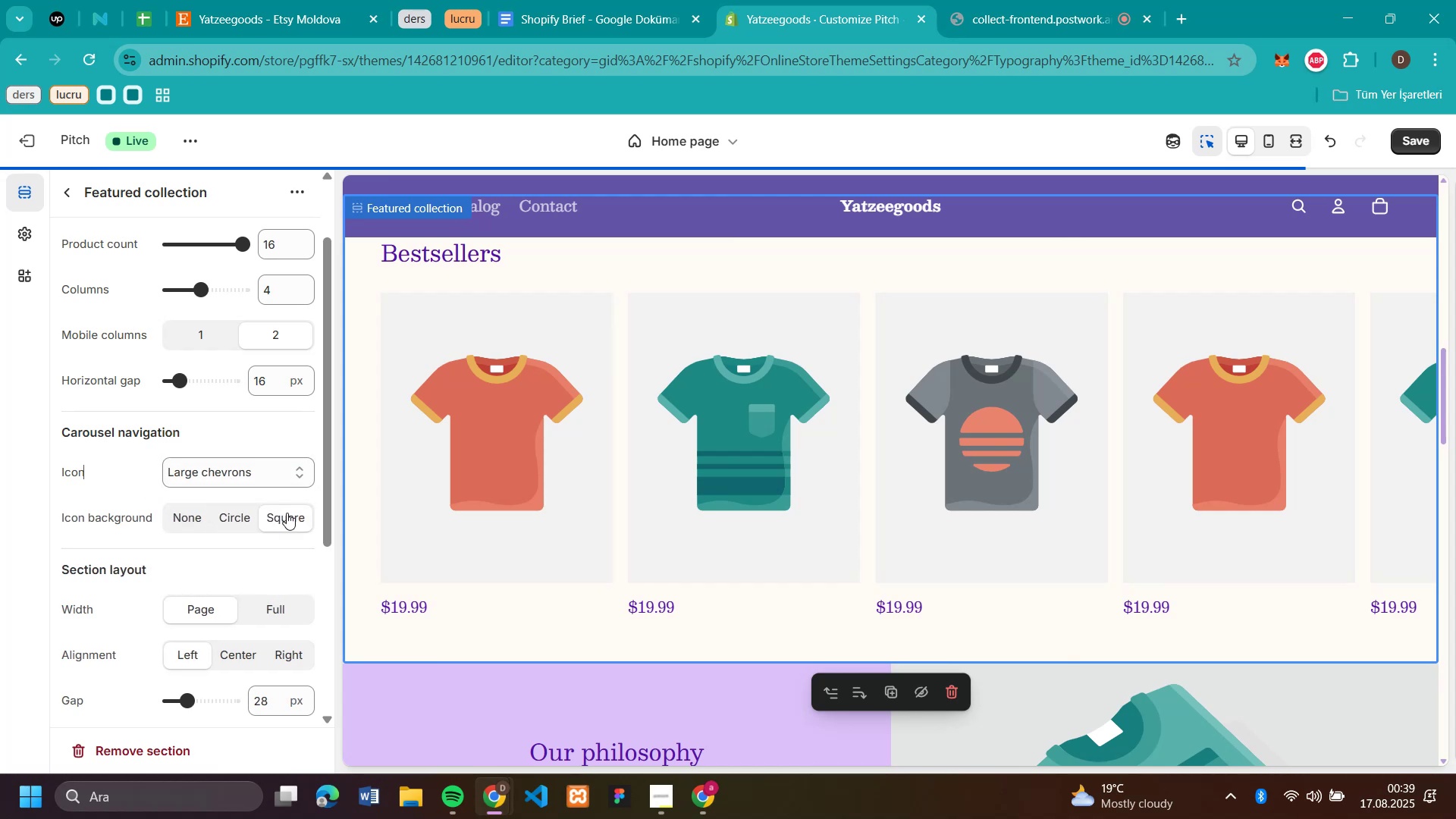 
left_click([248, 457])
 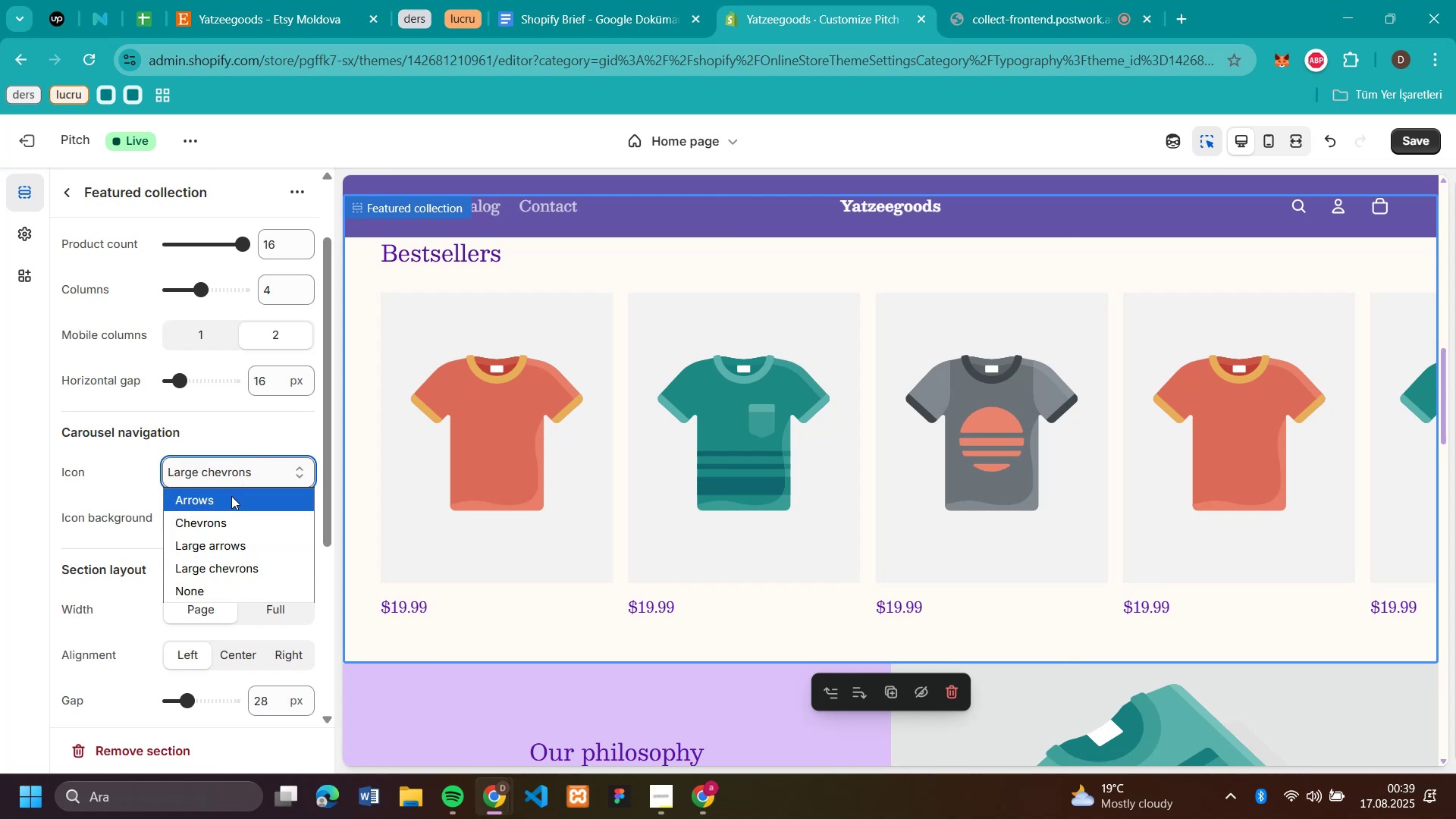 
left_click([231, 496])
 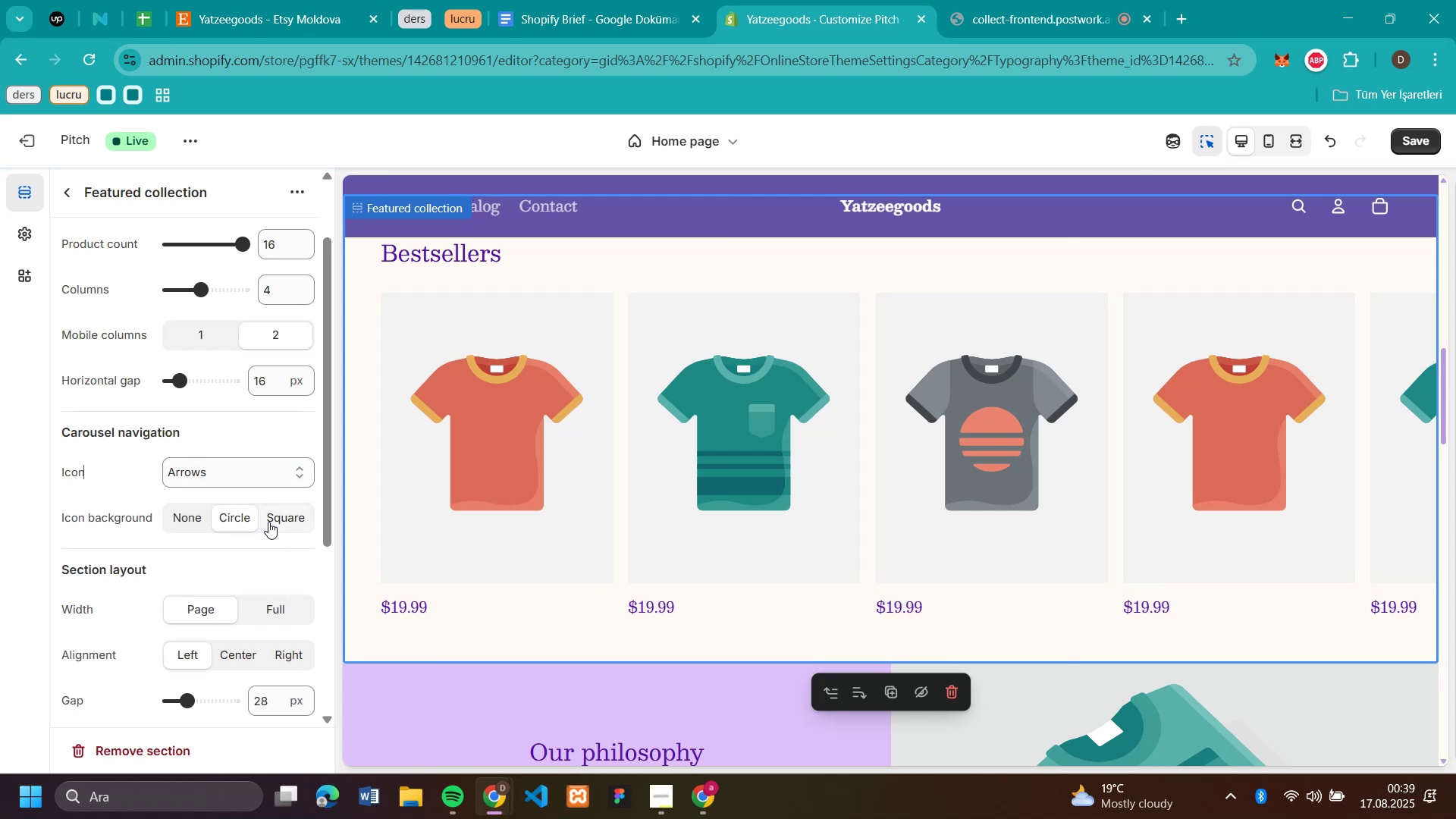 
left_click([187, 520])
 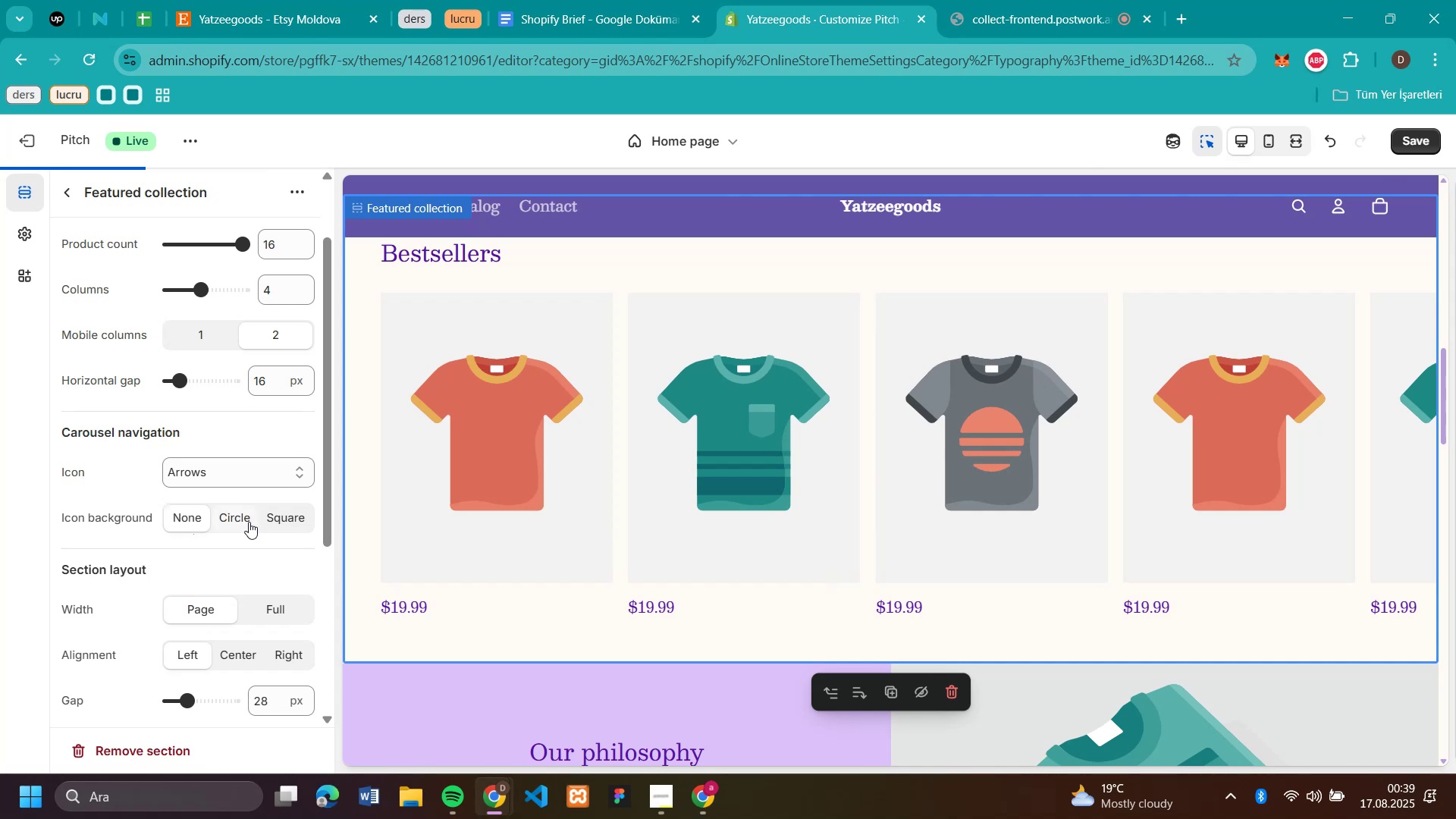 
left_click([247, 521])
 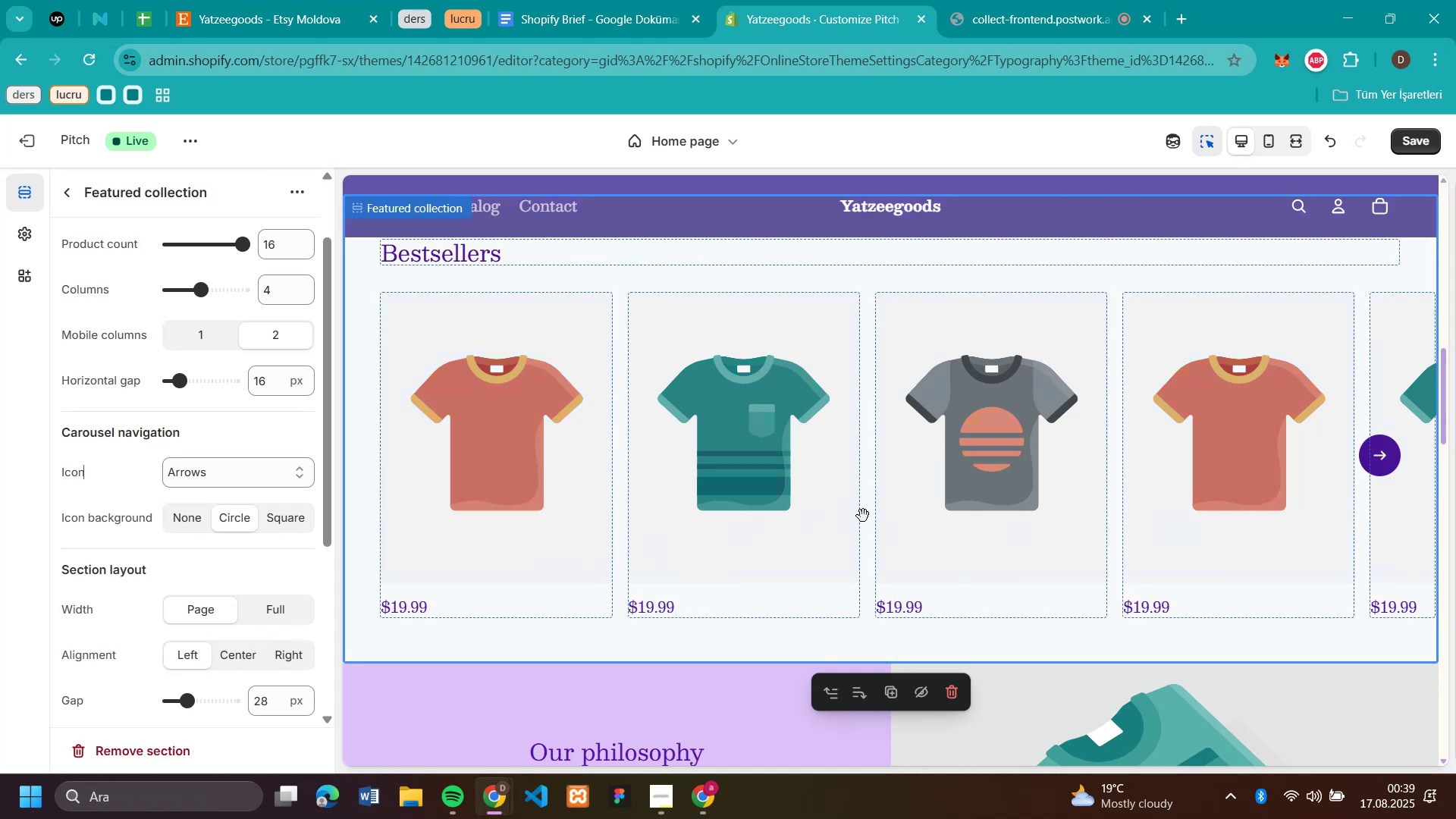 
left_click([259, 462])
 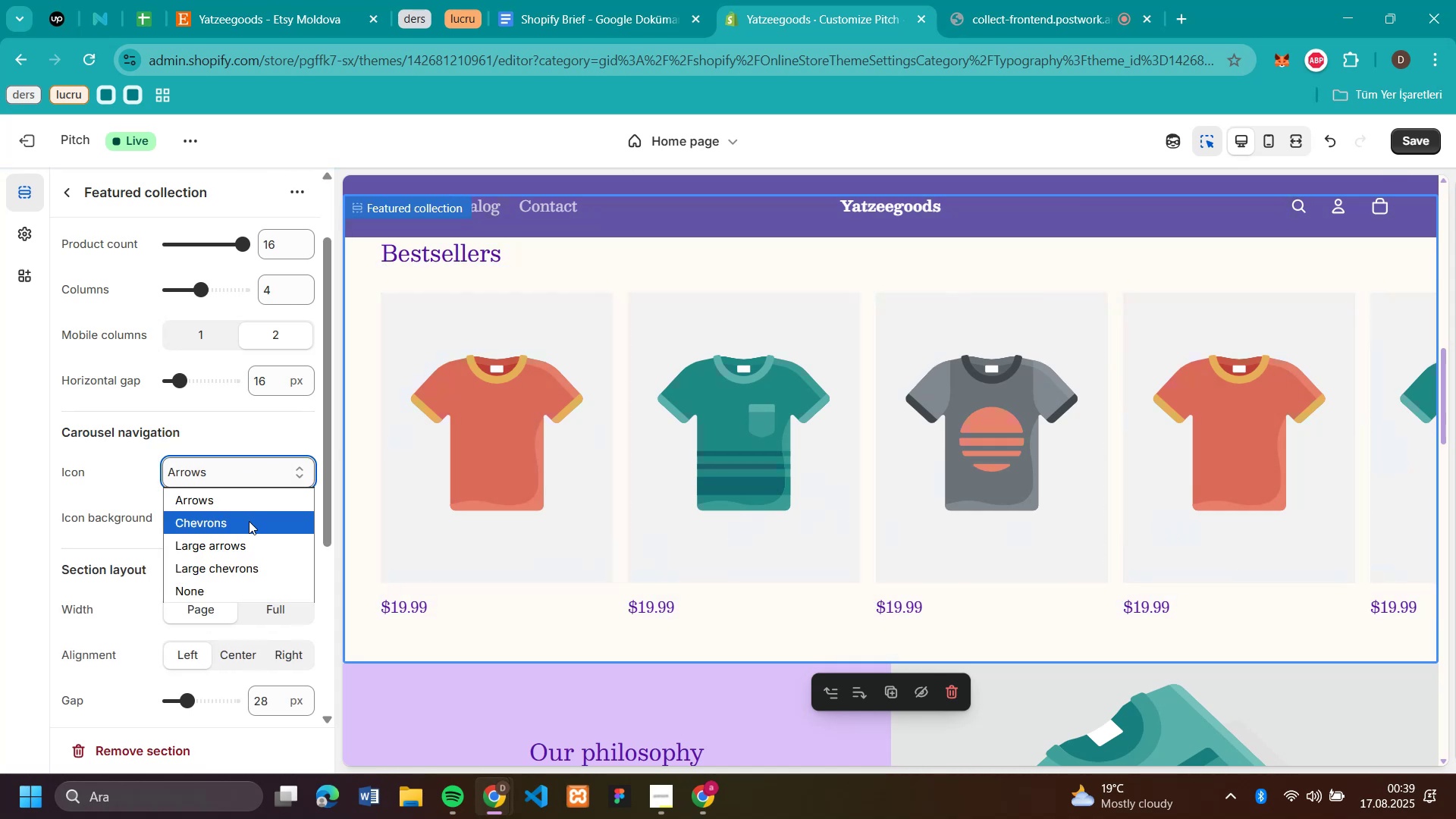 
left_click([249, 521])
 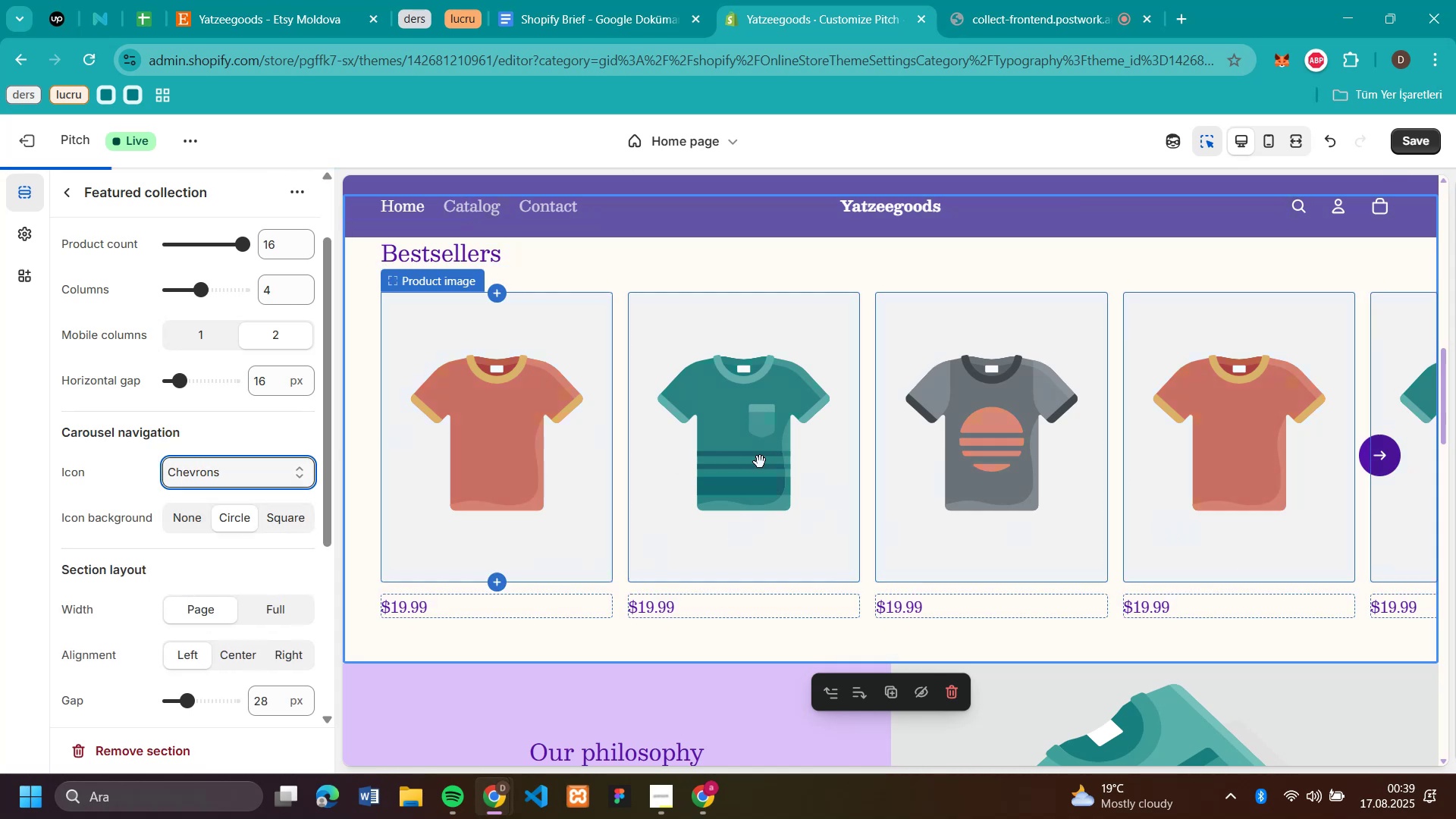 
mouse_move([827, 456])
 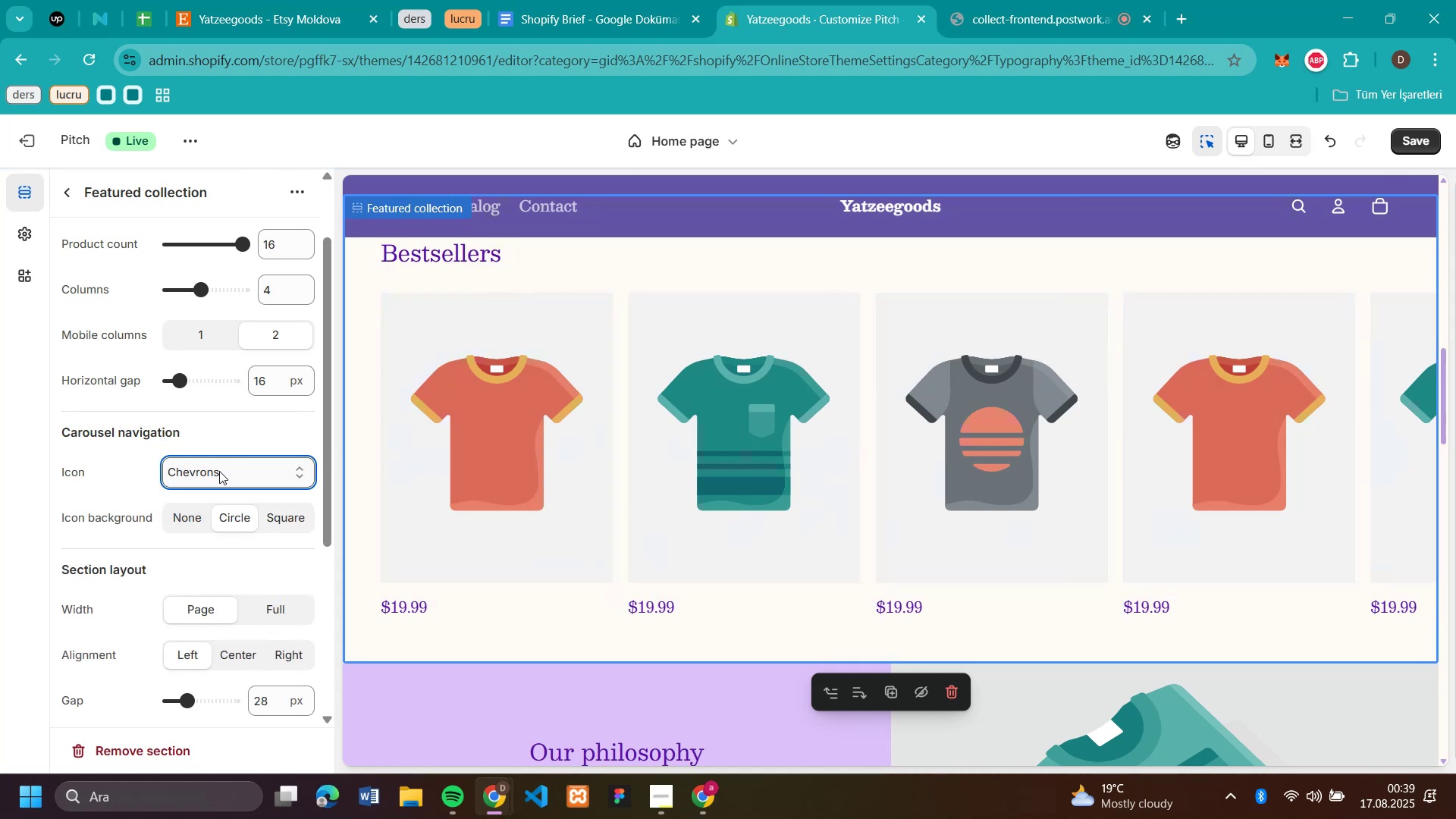 
left_click([219, 471])
 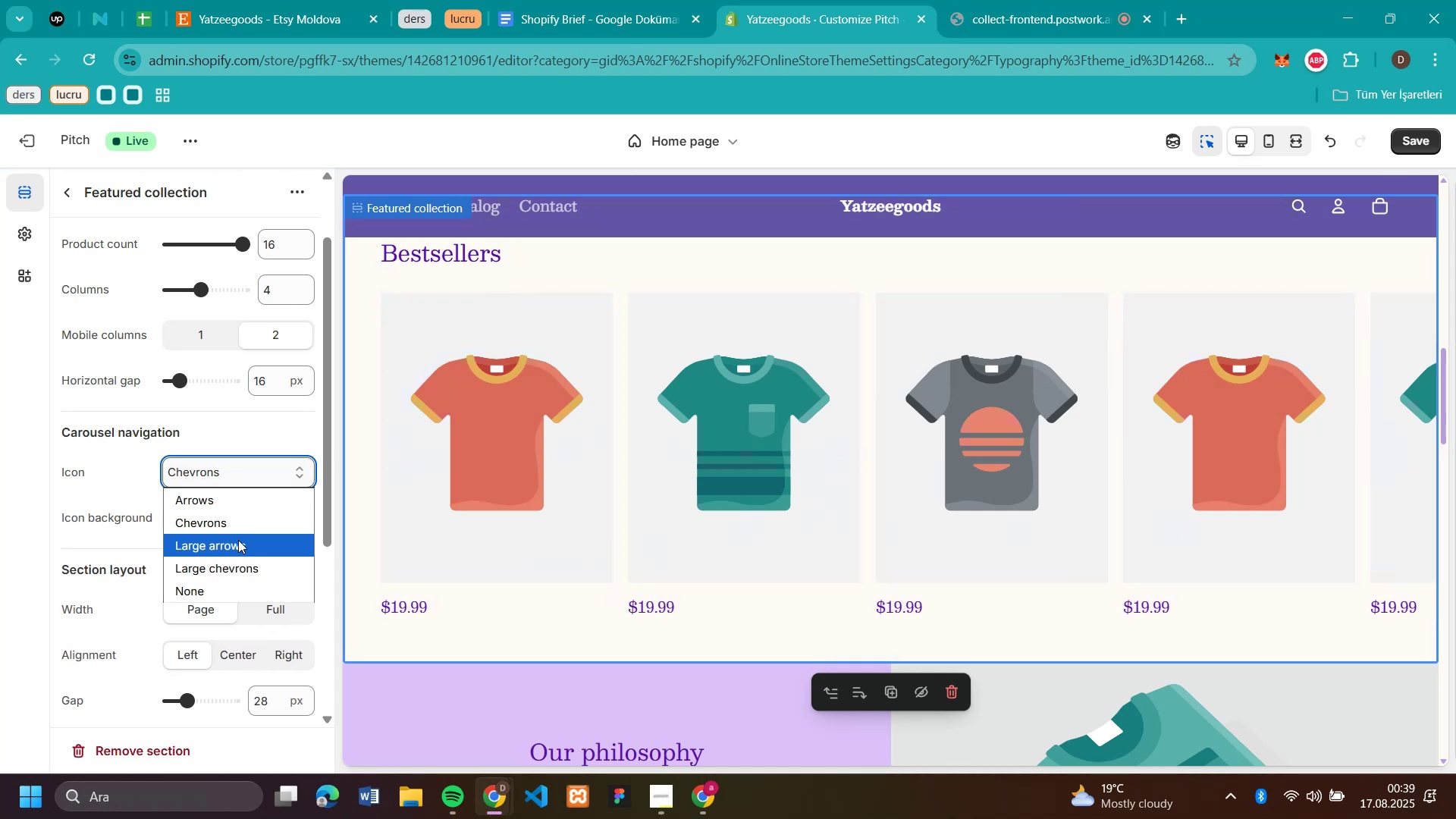 
left_click([238, 540])
 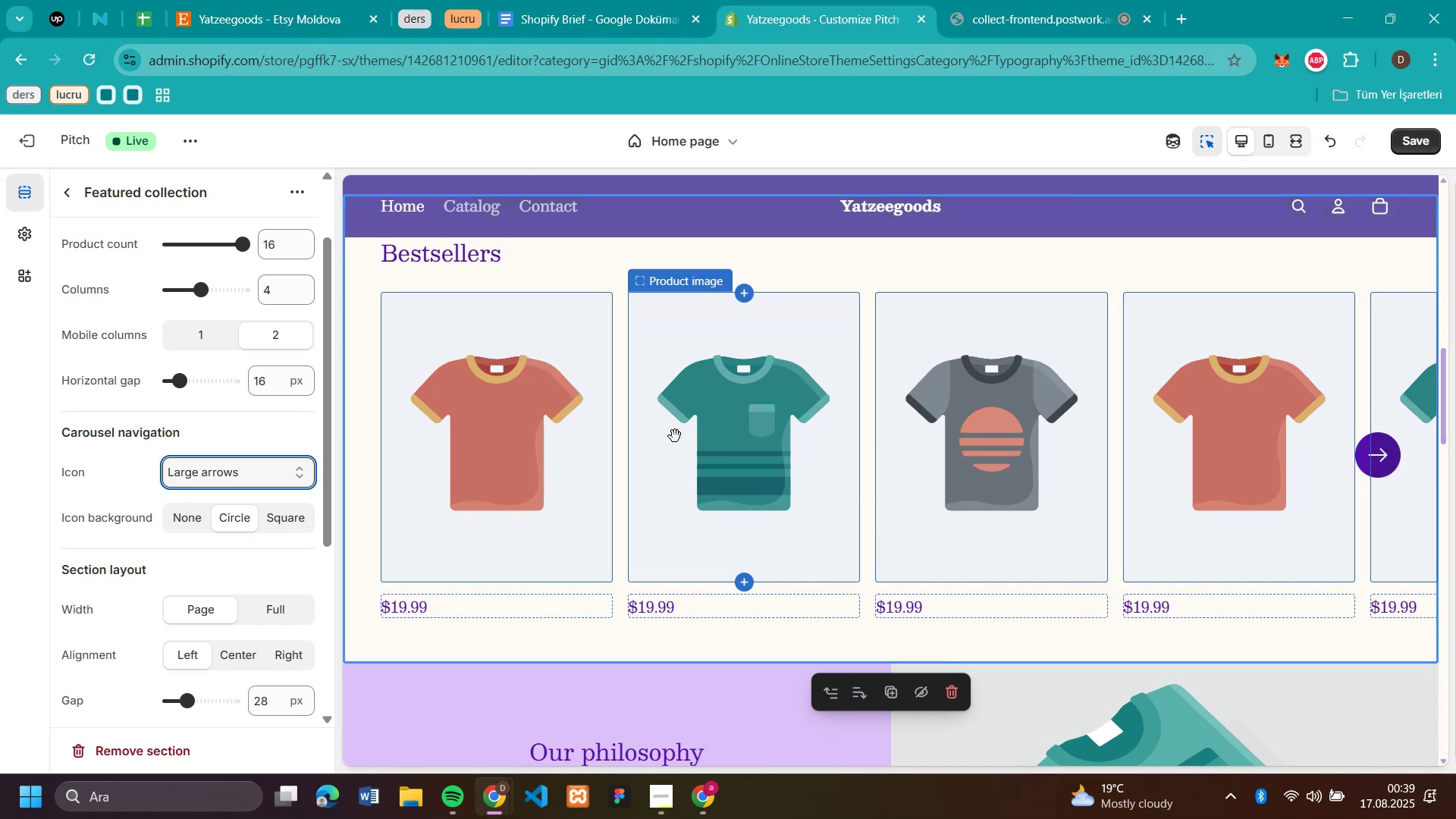 
left_click([209, 472])
 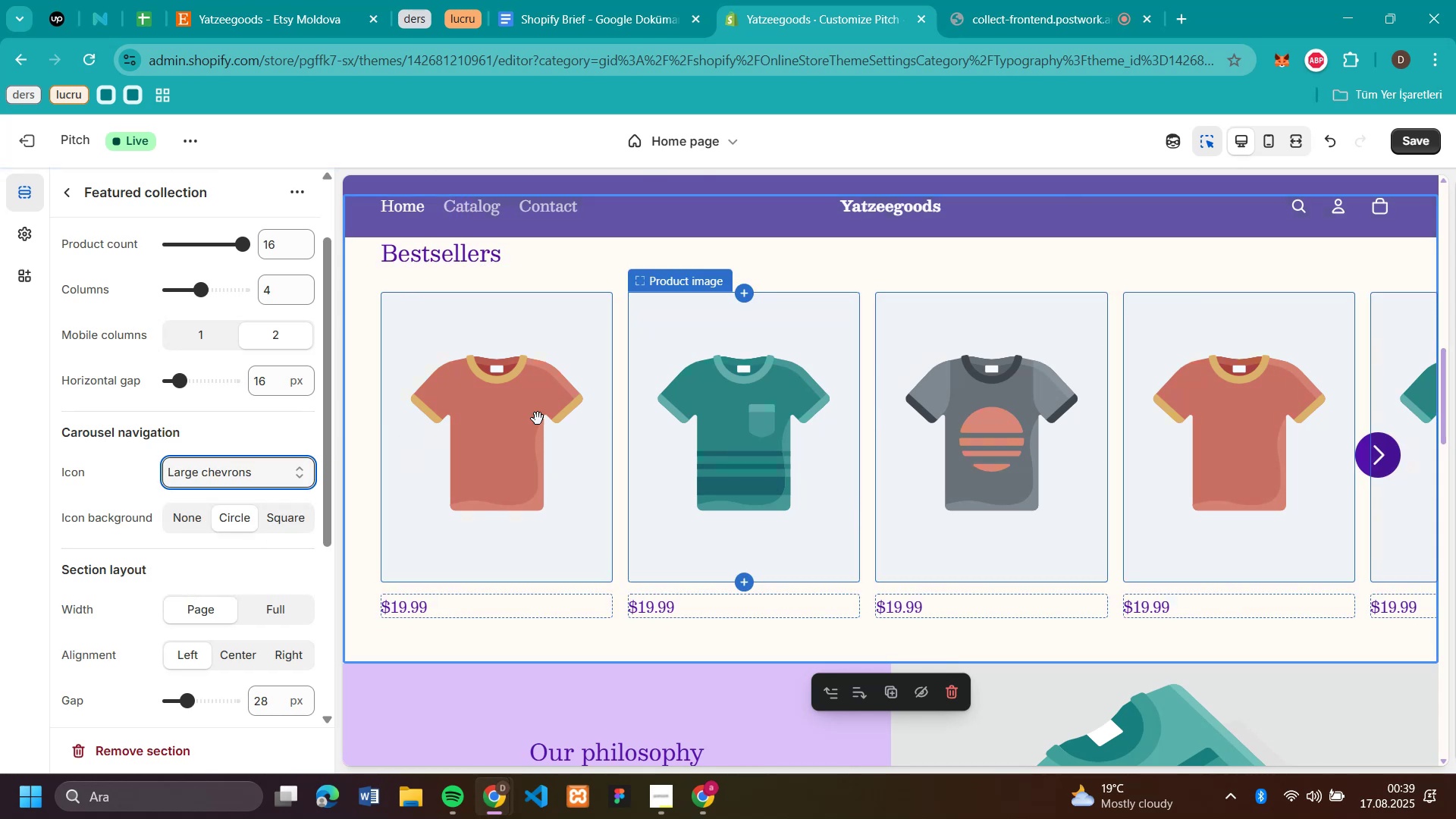 
left_click([231, 465])
 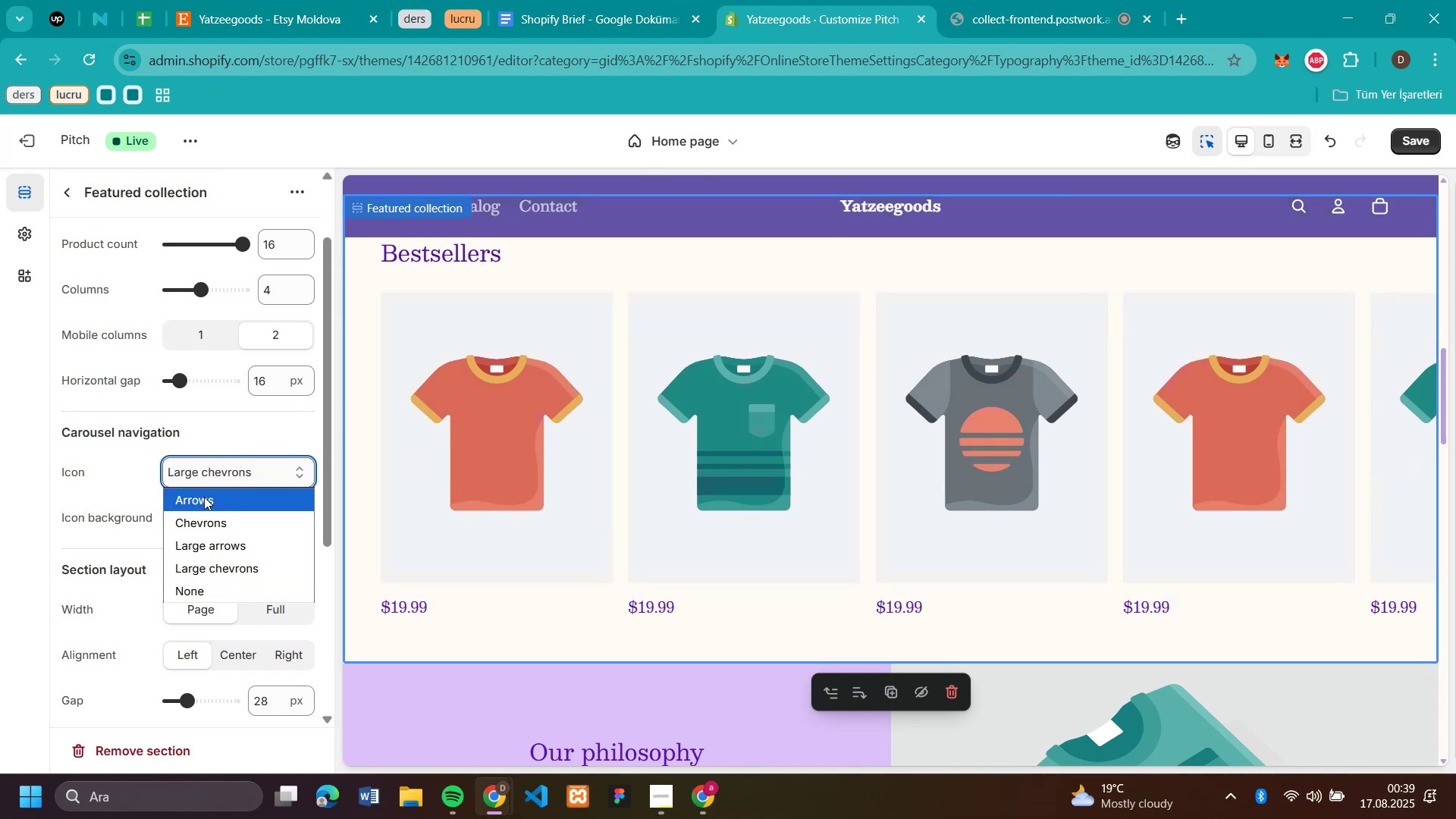 
left_click([204, 501])
 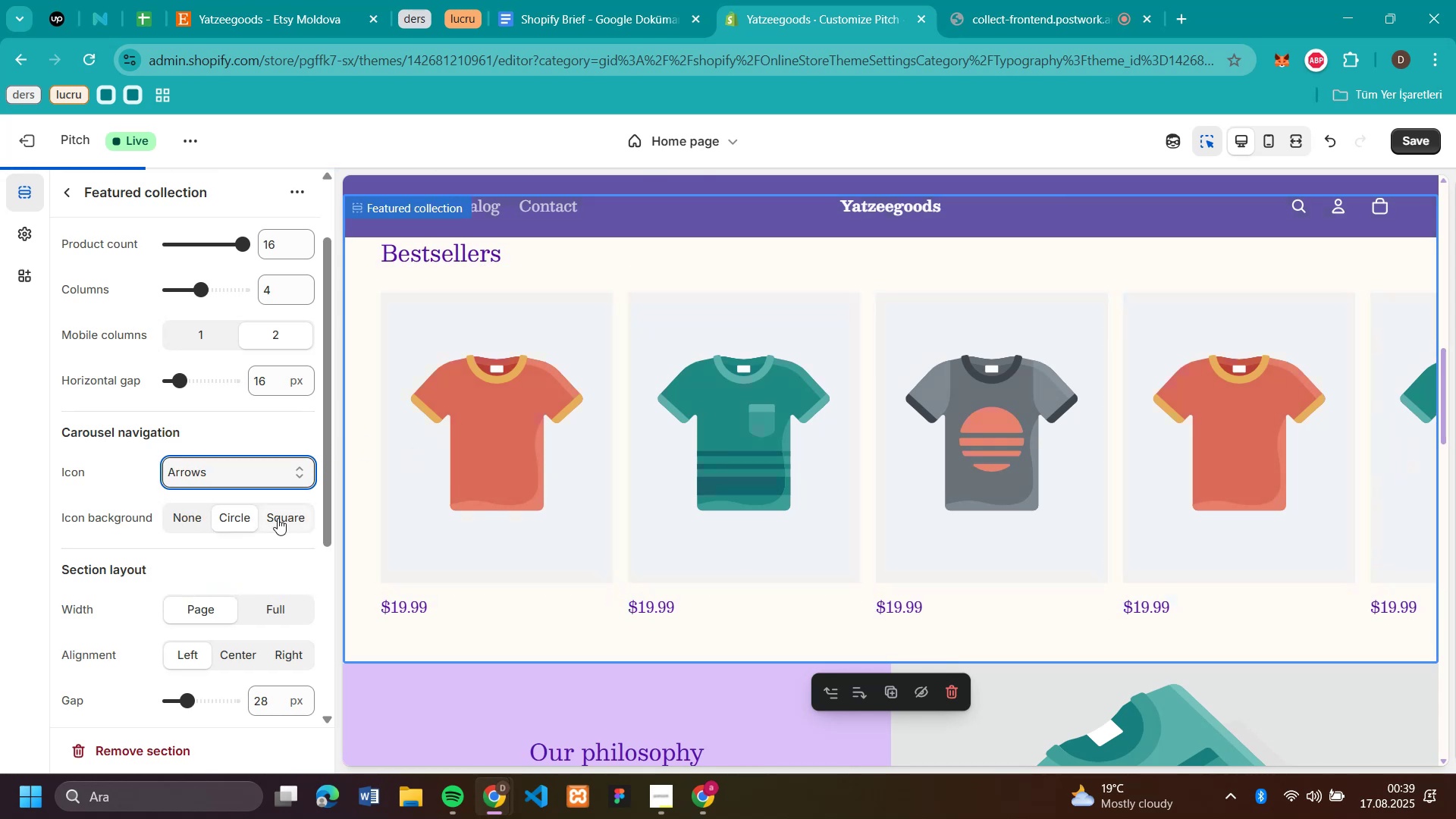 
left_click([278, 518])
 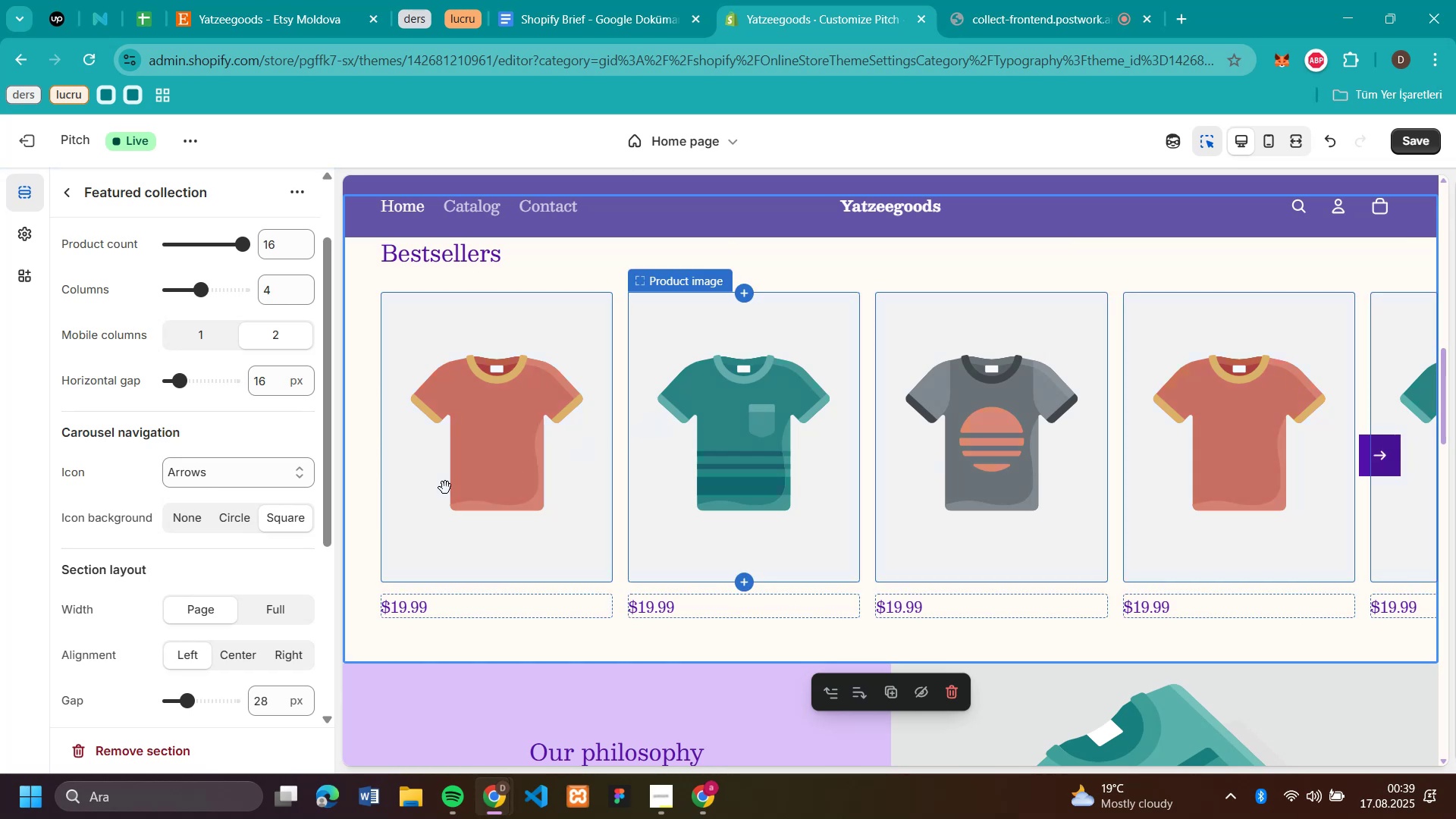 
left_click([224, 526])
 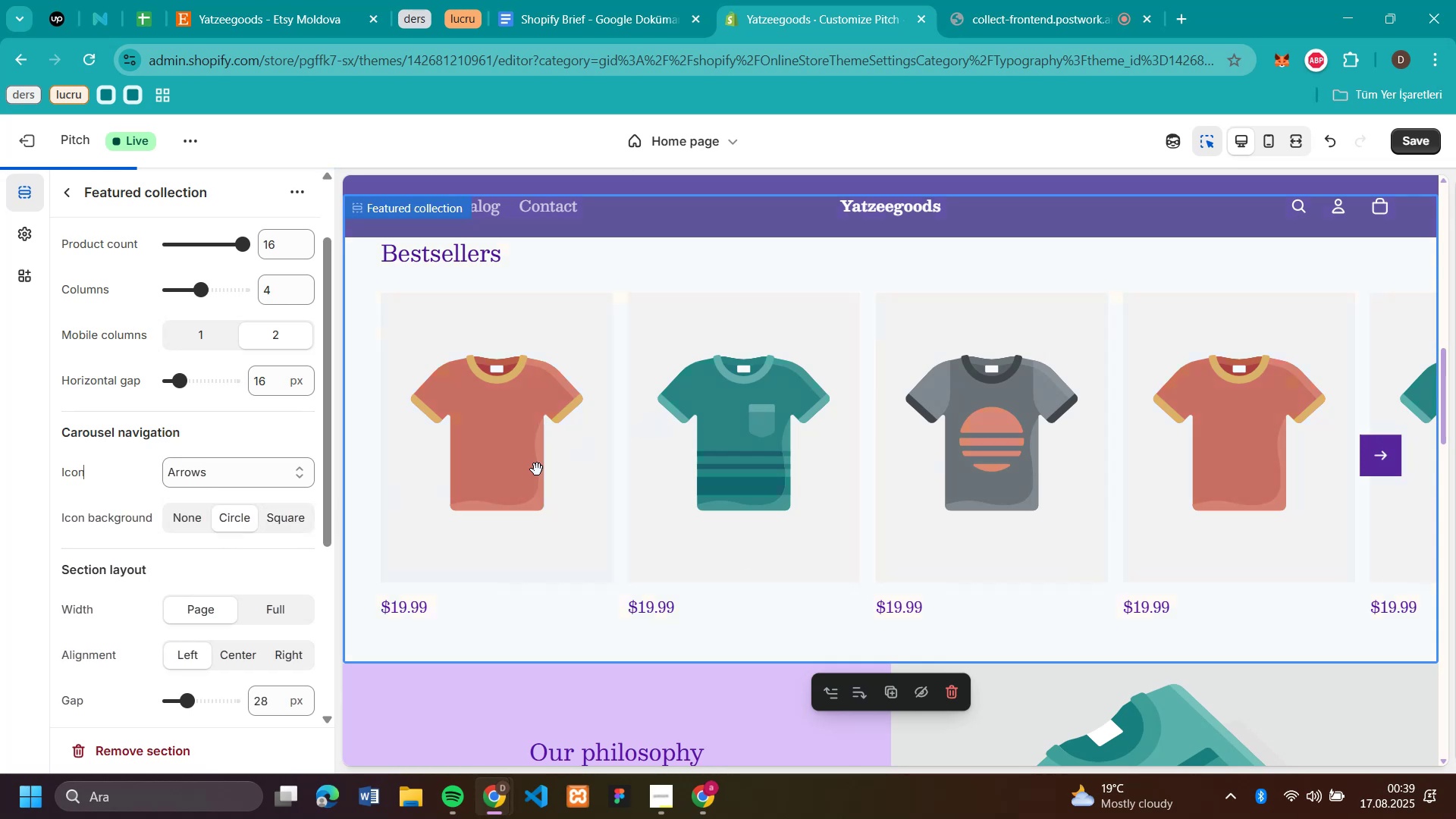 
mouse_move([745, 452])
 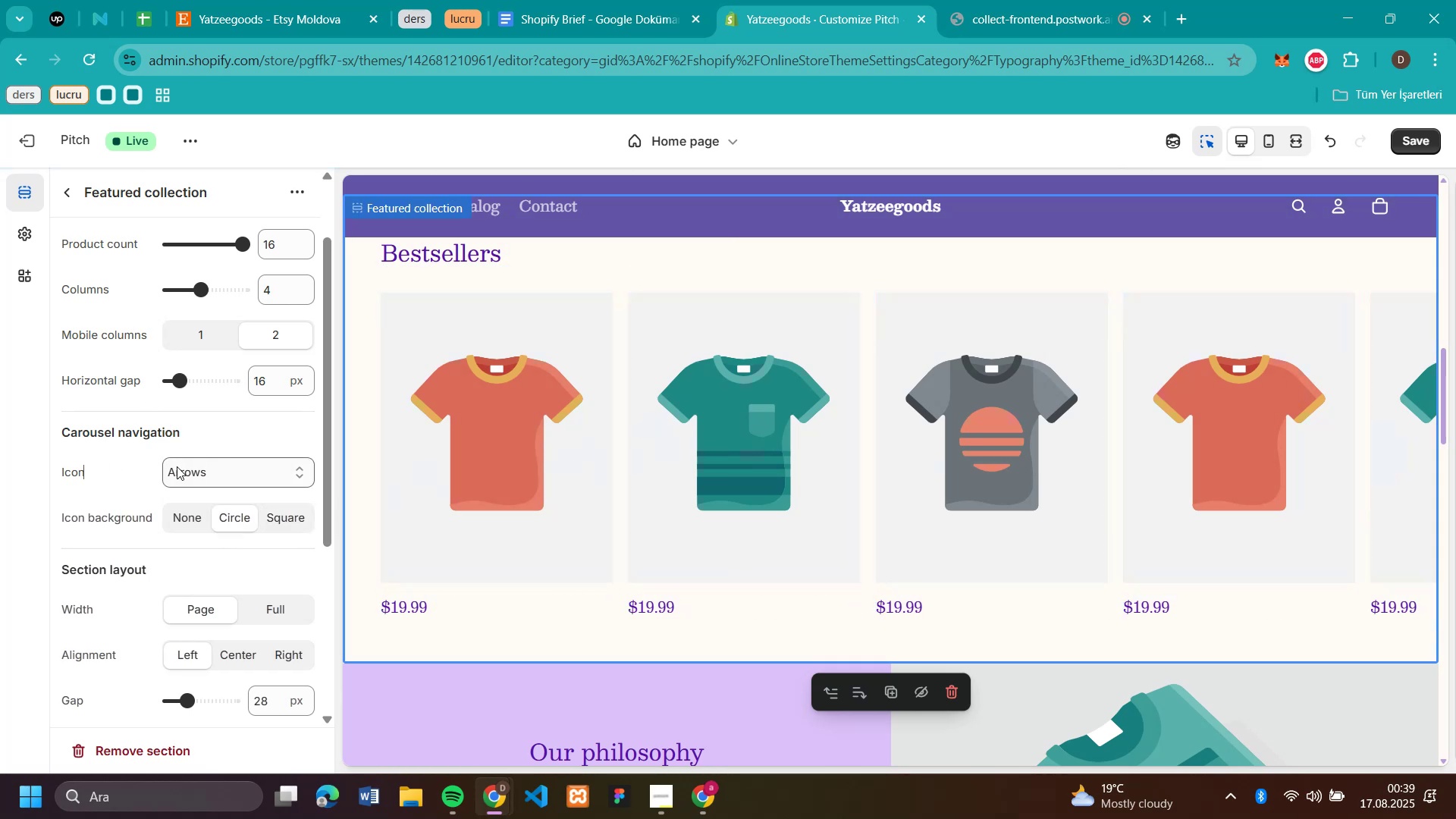 
scroll: coordinate [177, 466], scroll_direction: down, amount: 1.0
 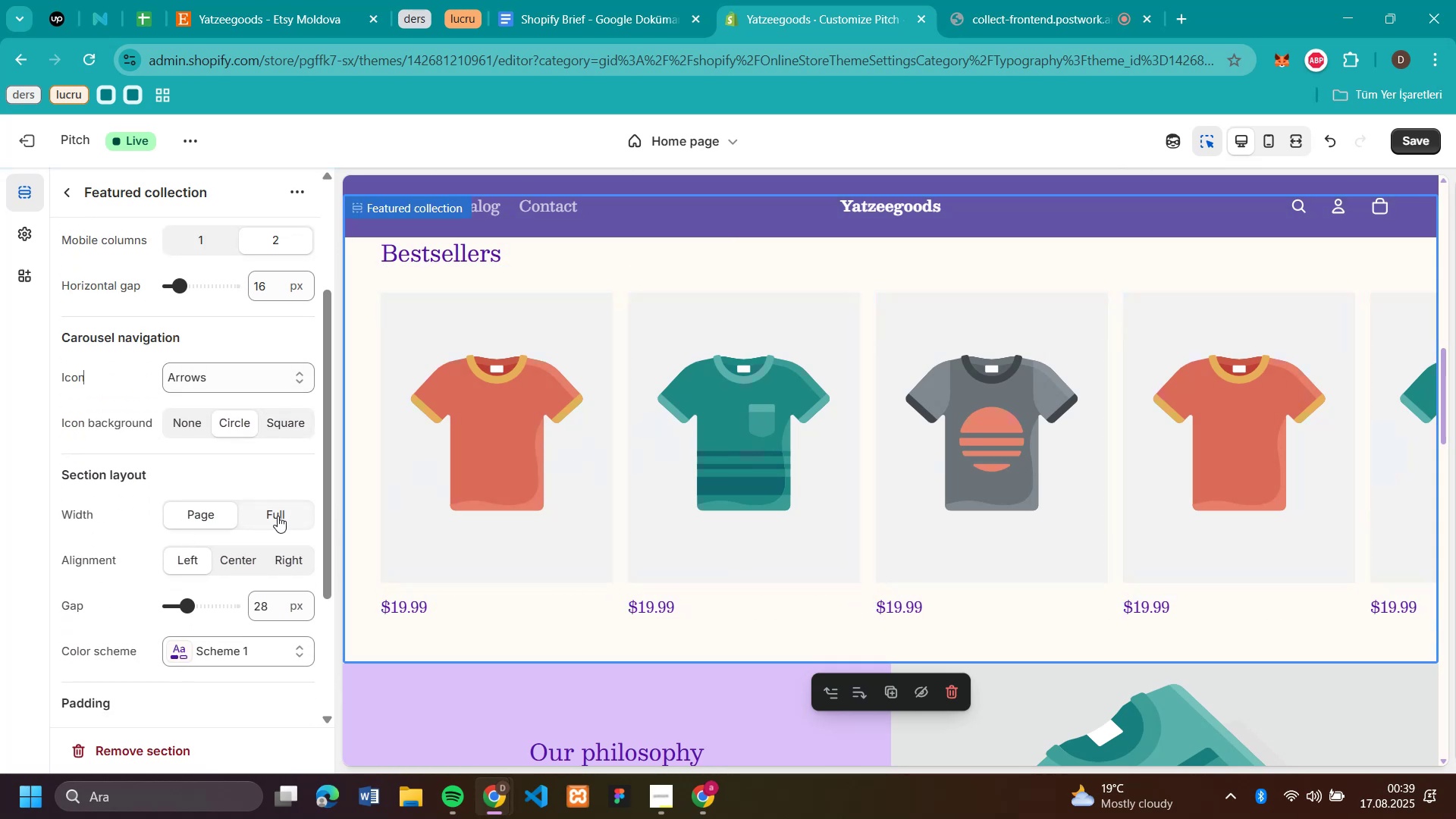 
left_click([278, 516])
 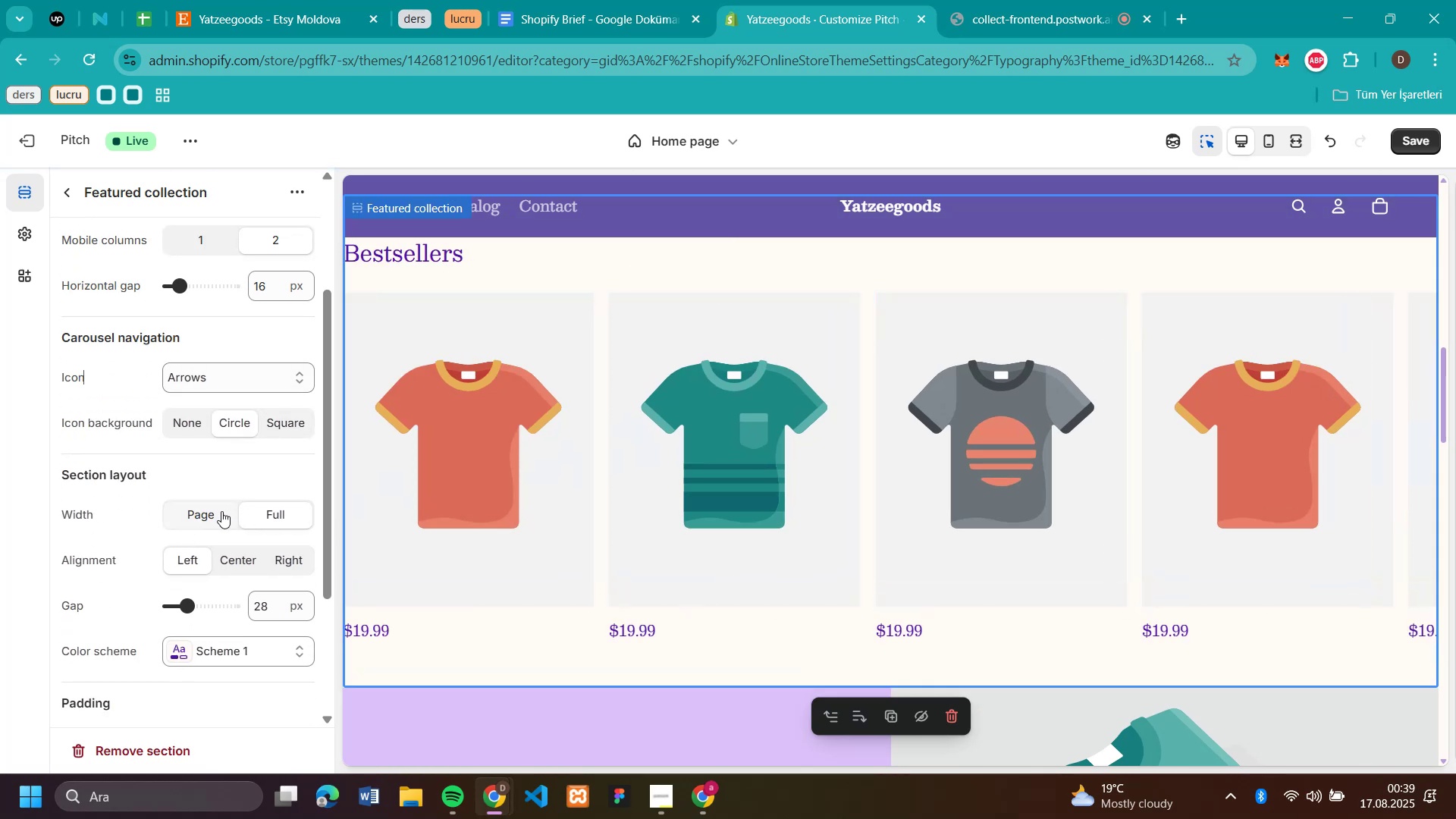 
scroll: coordinate [896, 491], scroll_direction: up, amount: 3.0
 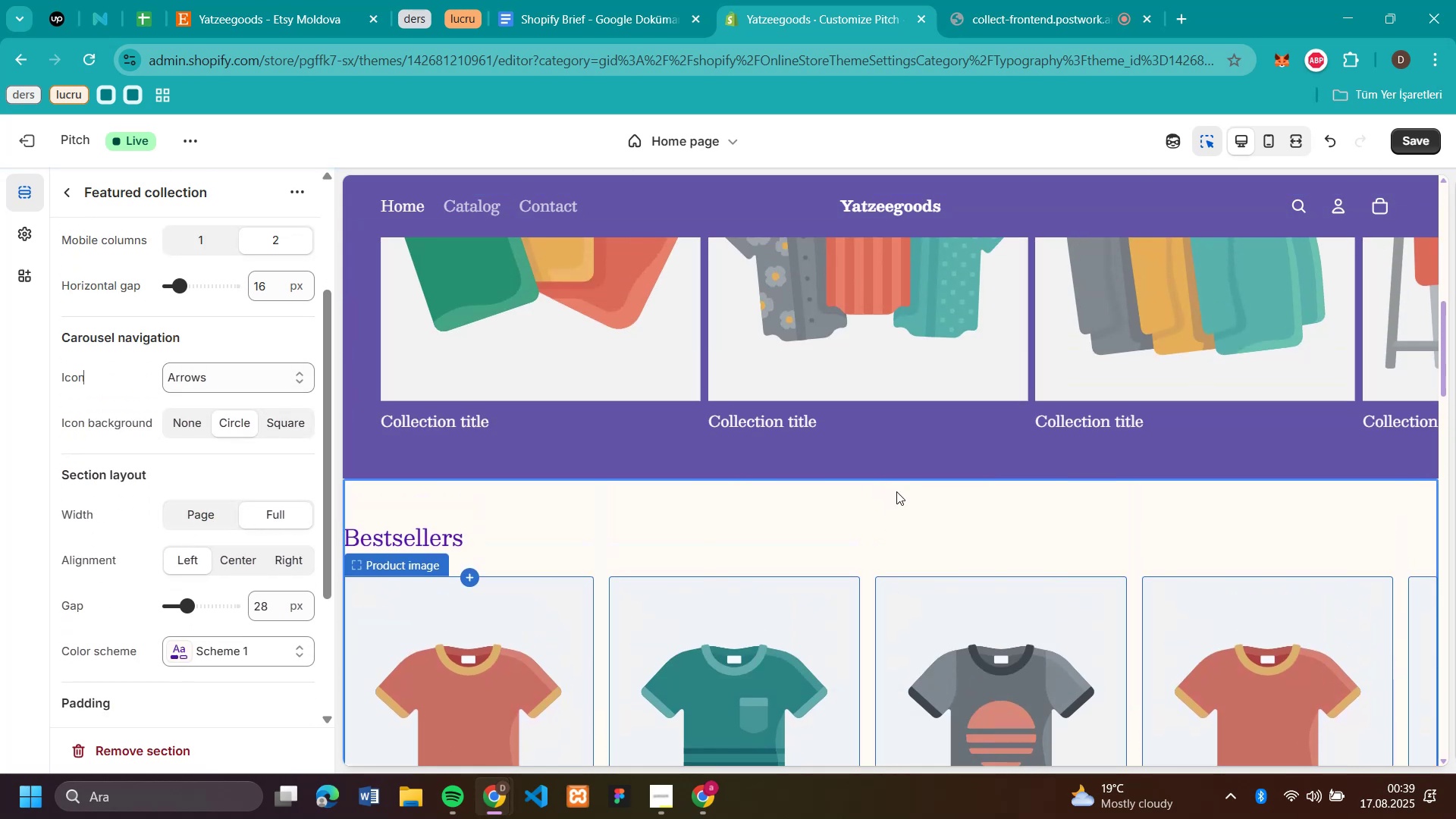 
scroll: coordinate [896, 491], scroll_direction: down, amount: 3.0
 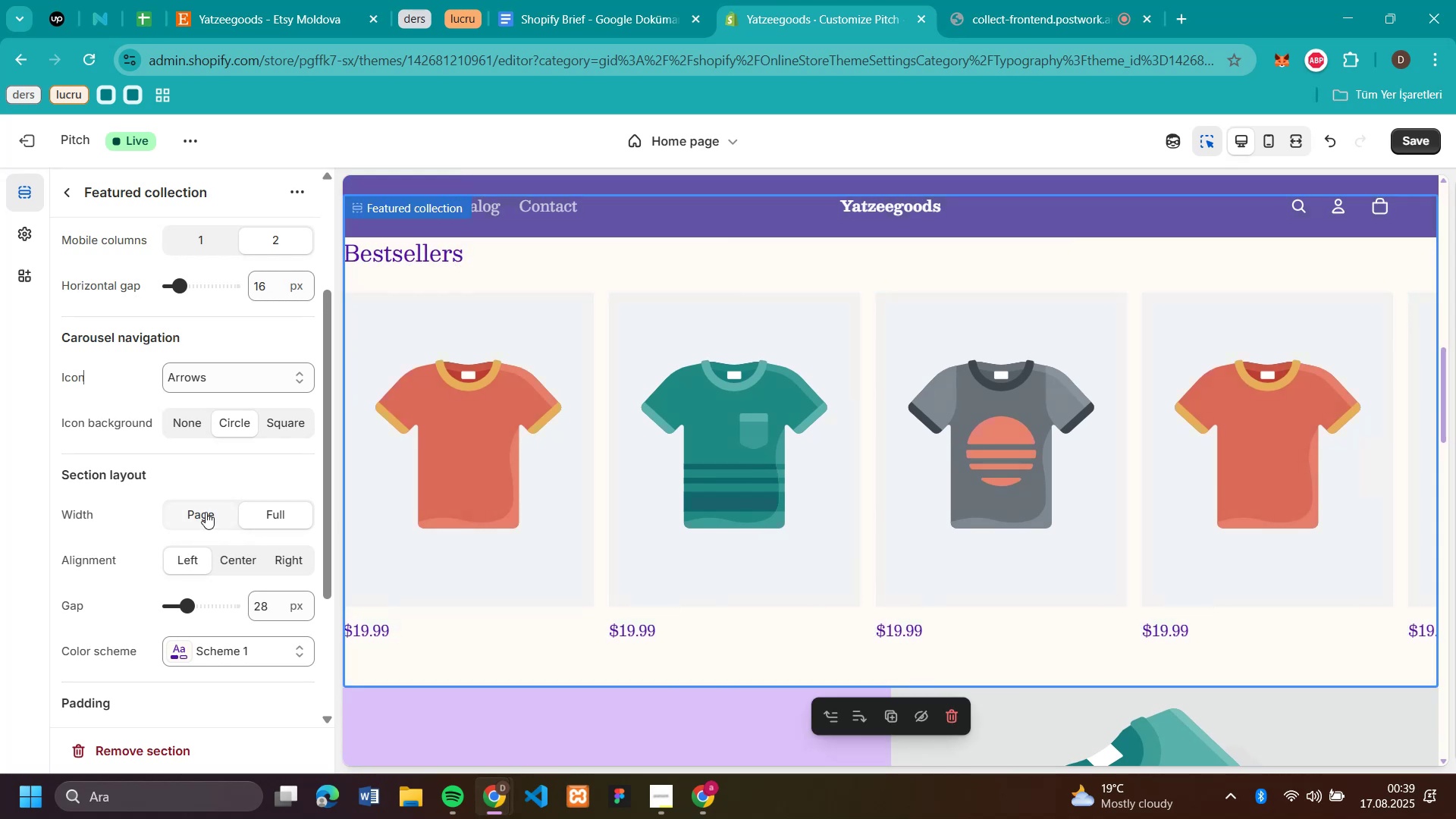 
left_click([206, 511])
 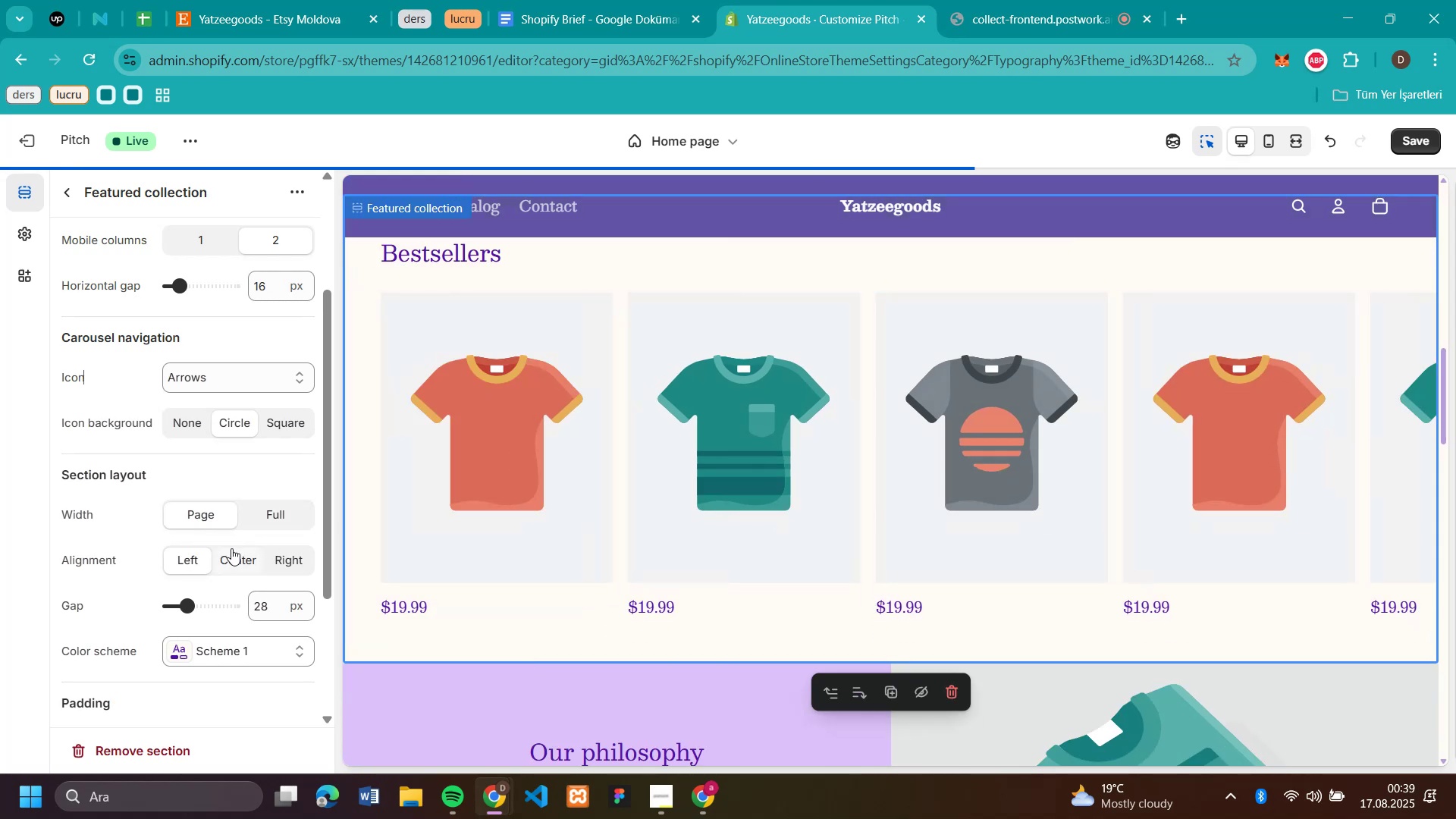 
left_click([234, 552])
 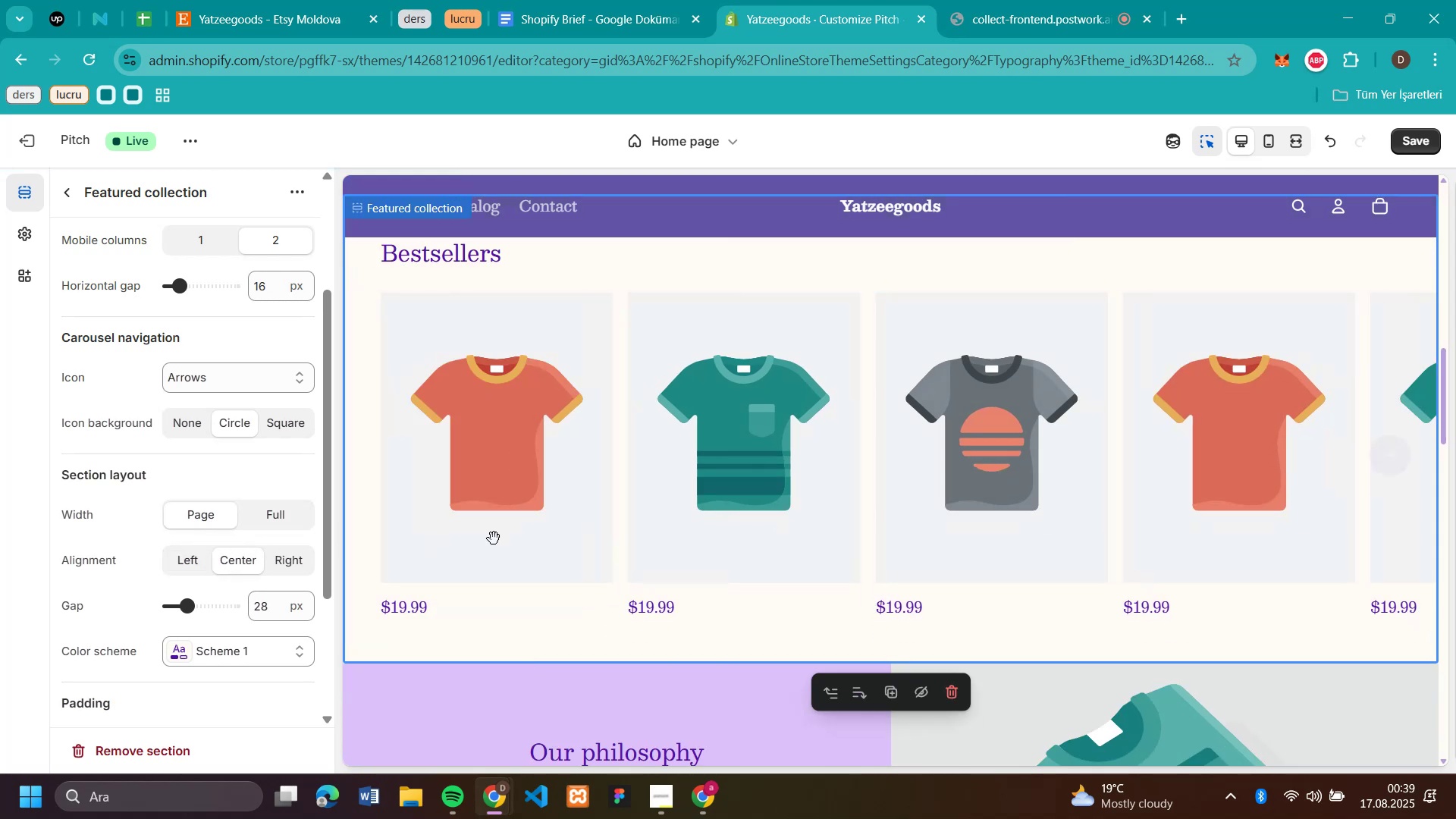 
scroll: coordinate [718, 518], scroll_direction: up, amount: 1.0
 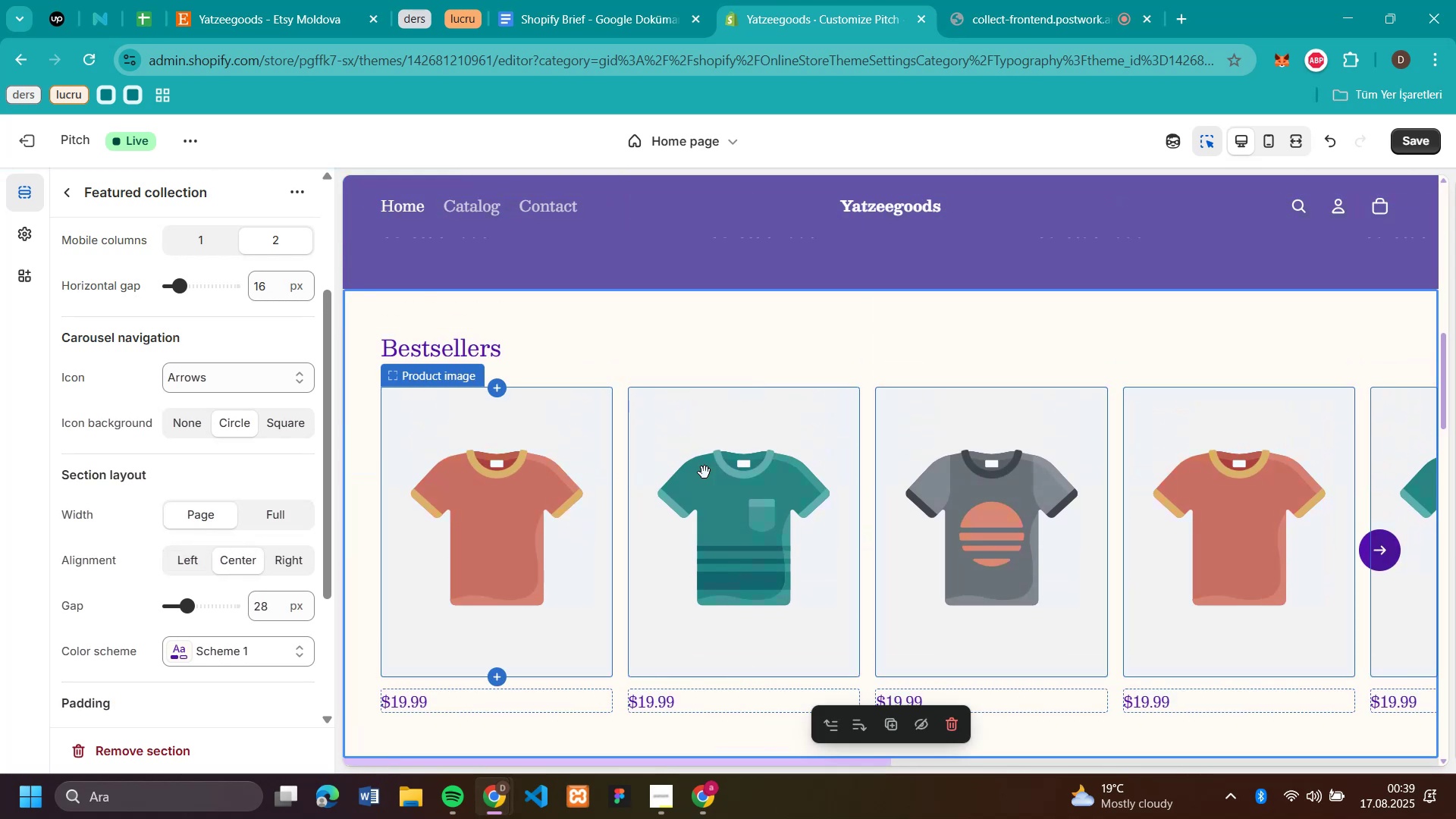 
scroll: coordinate [169, 580], scroll_direction: down, amount: 2.0
 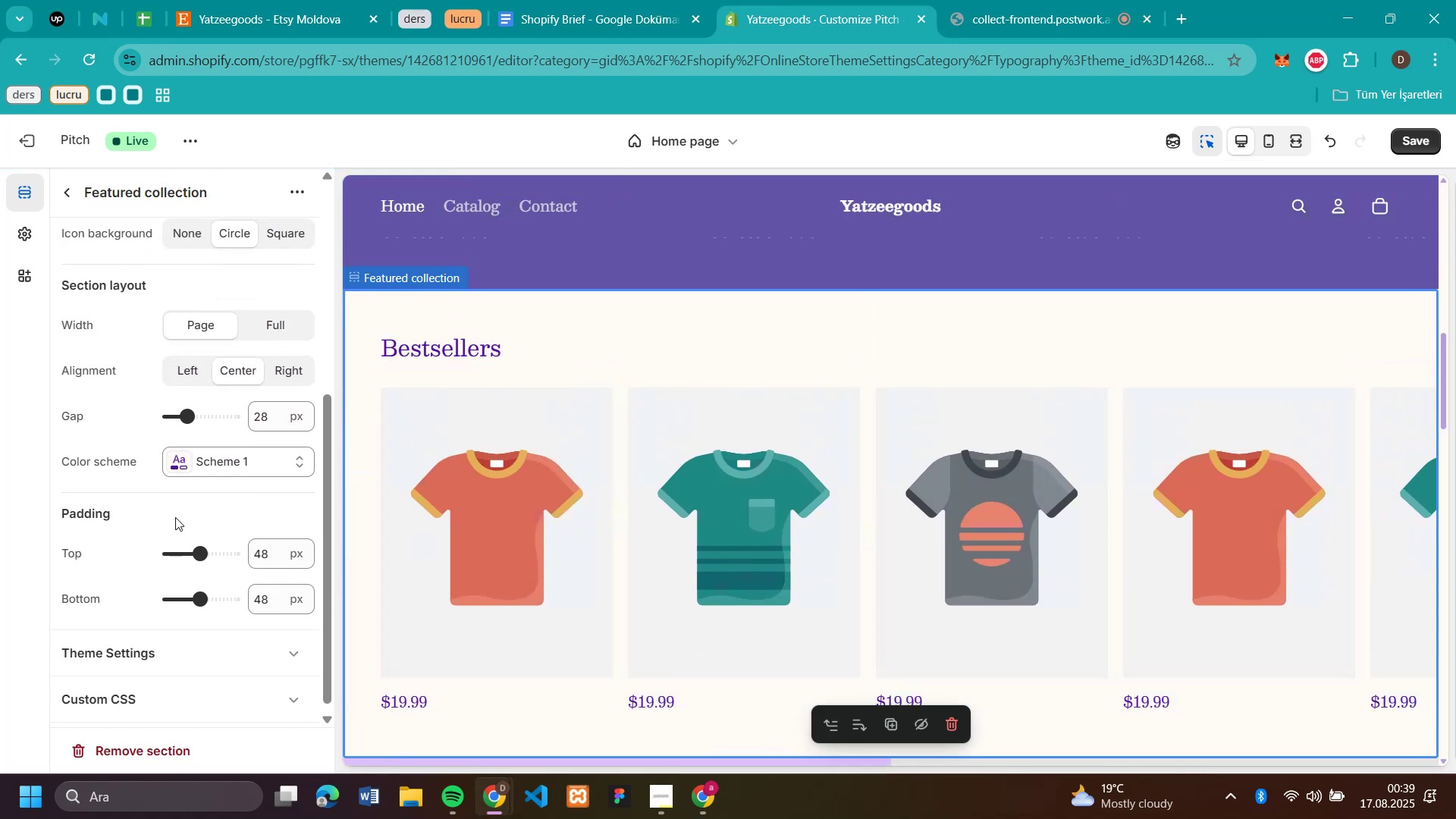 
scroll: coordinate [911, 469], scroll_direction: up, amount: 7.0
 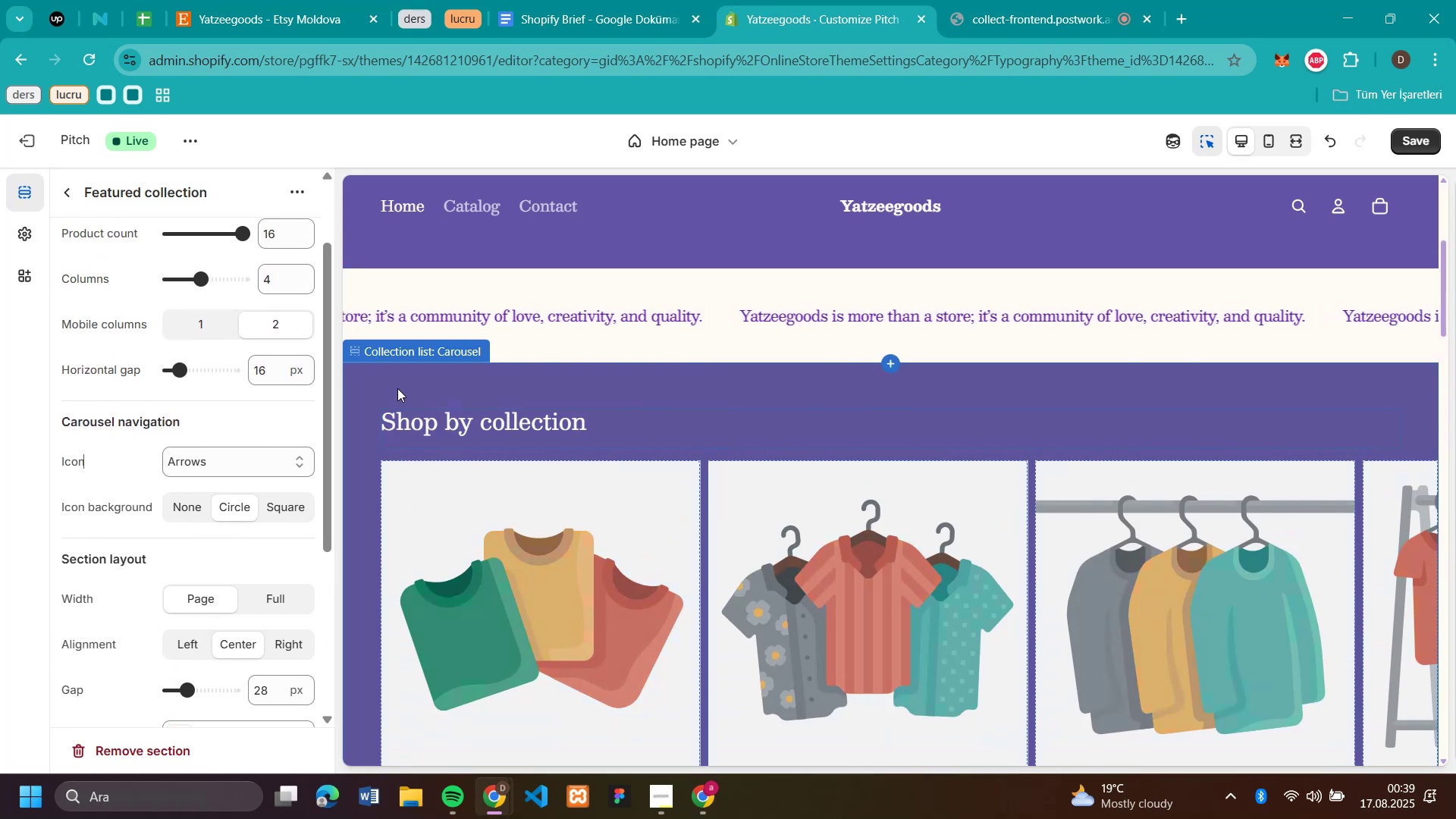 
left_click([397, 388])
 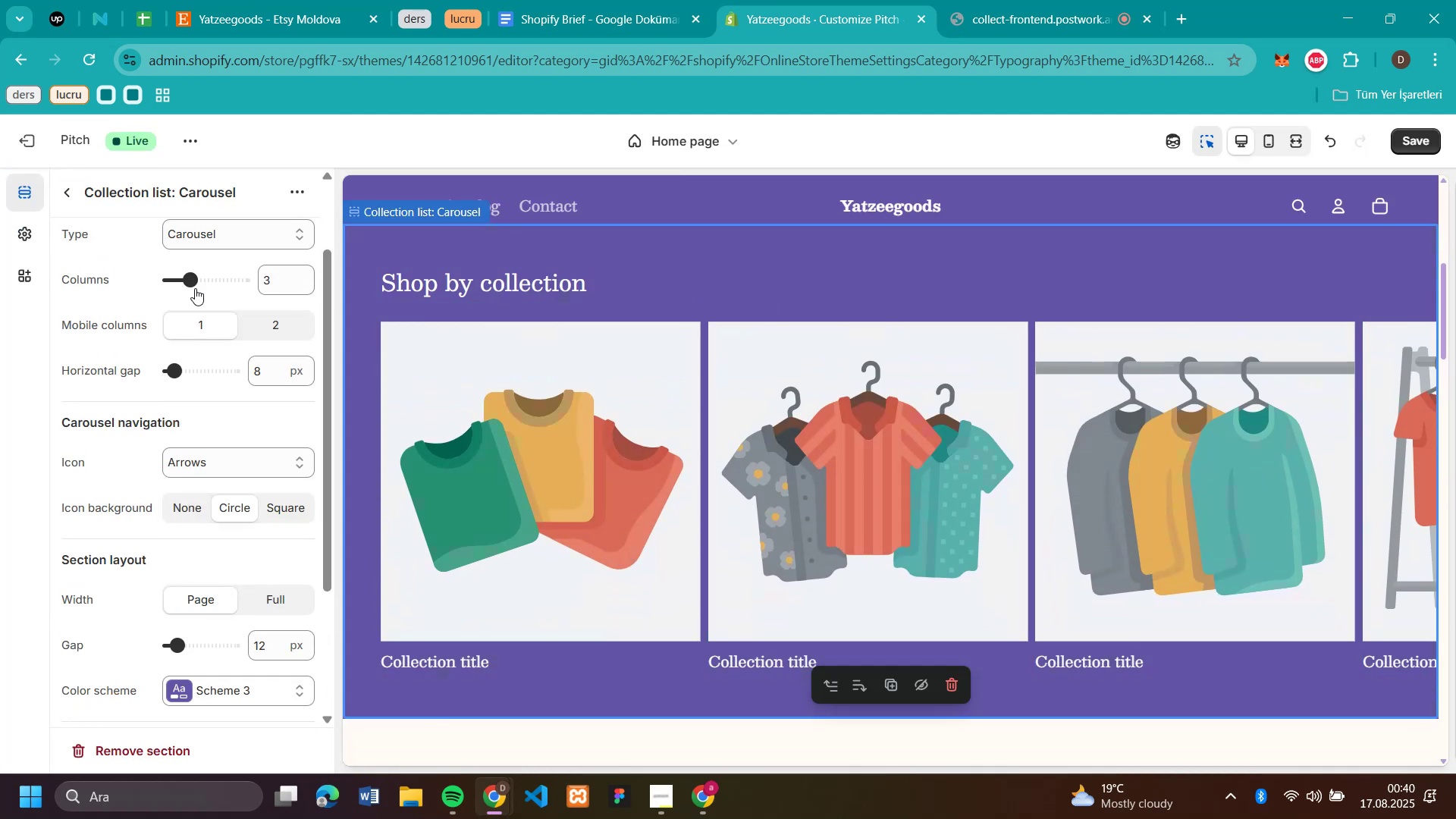 
wait(7.82)
 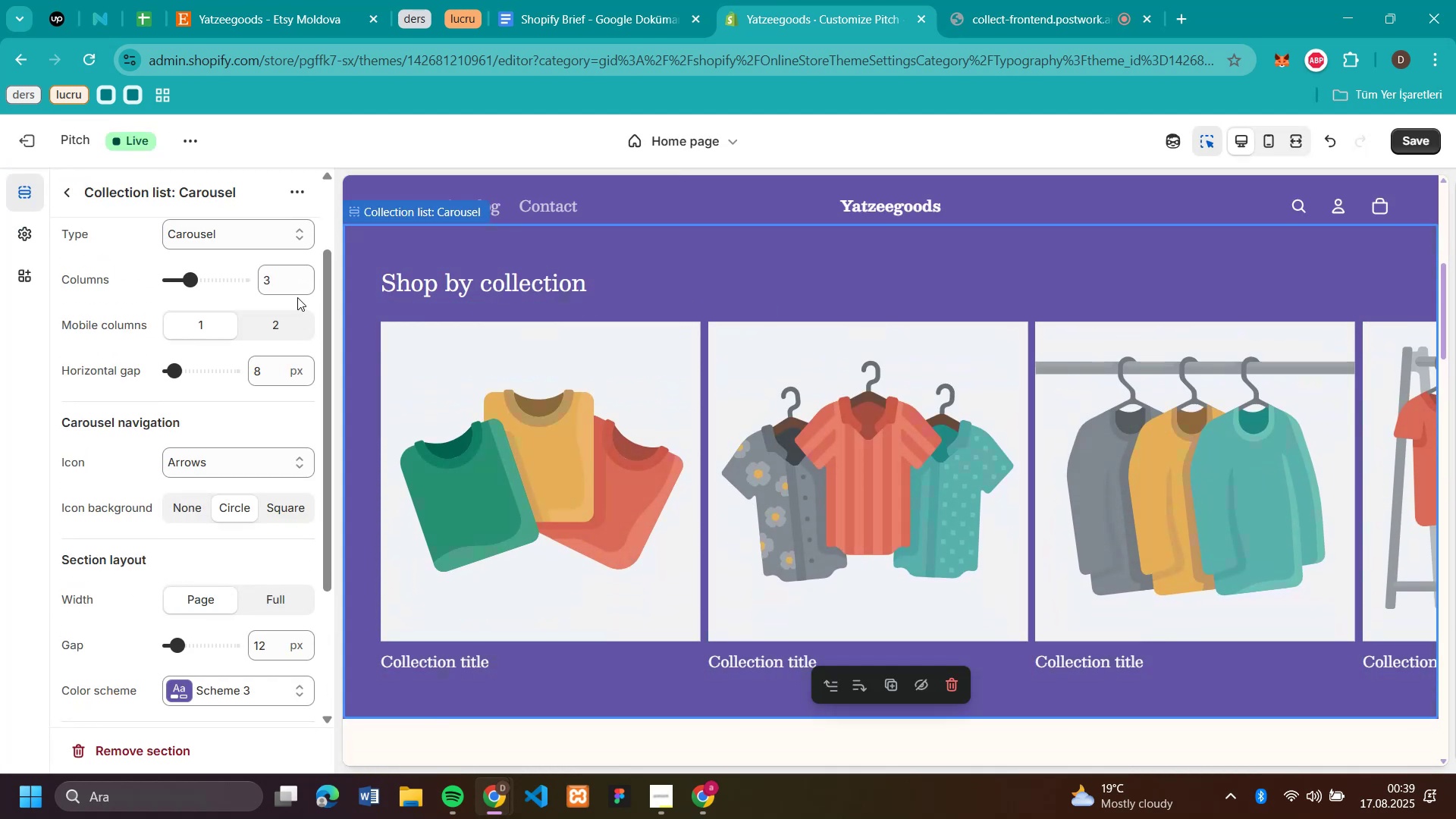 
left_click([248, 8])
 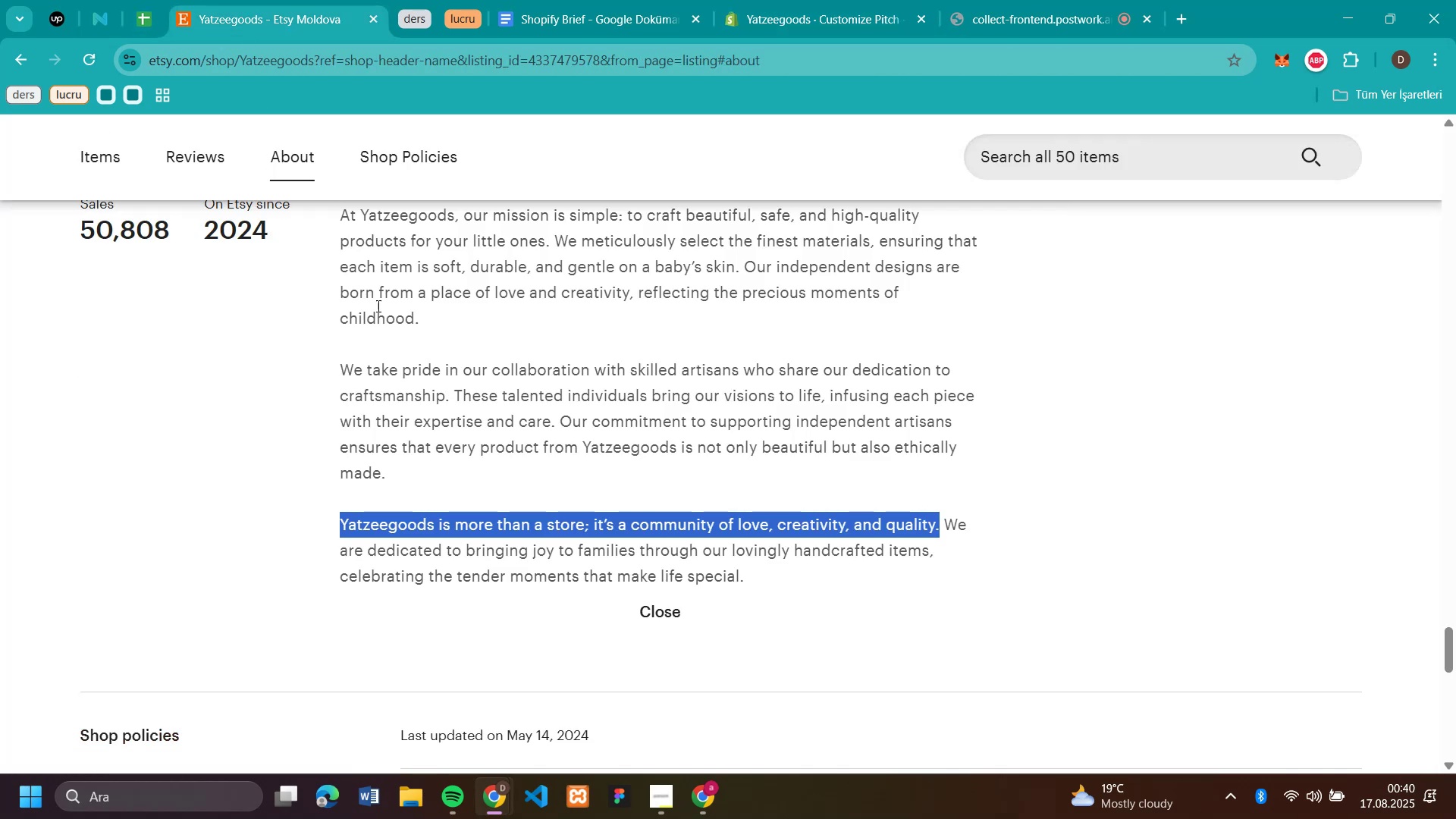 
scroll: coordinate [374, 298], scroll_direction: up, amount: 2.0
 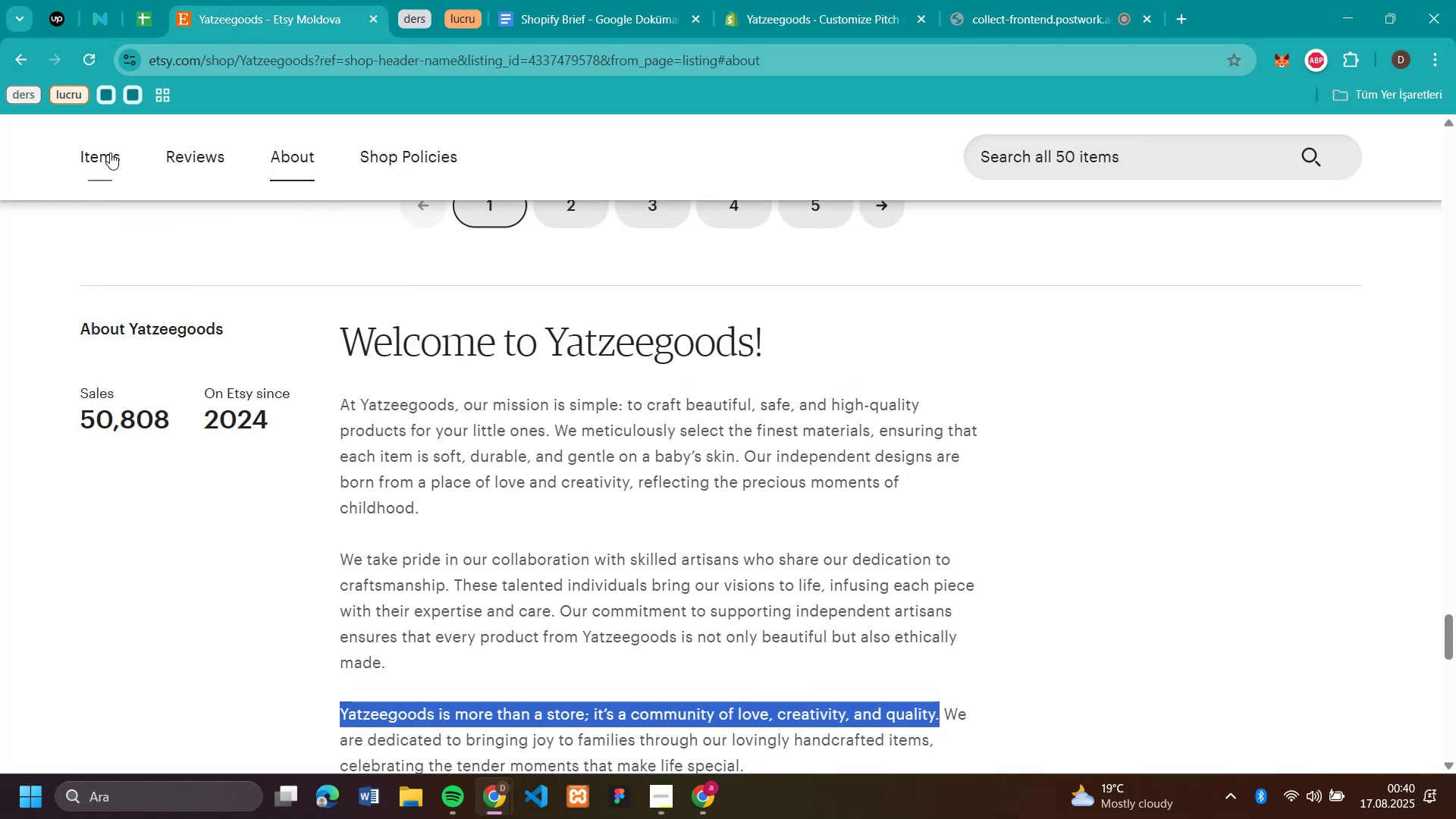 
left_click([110, 152])
 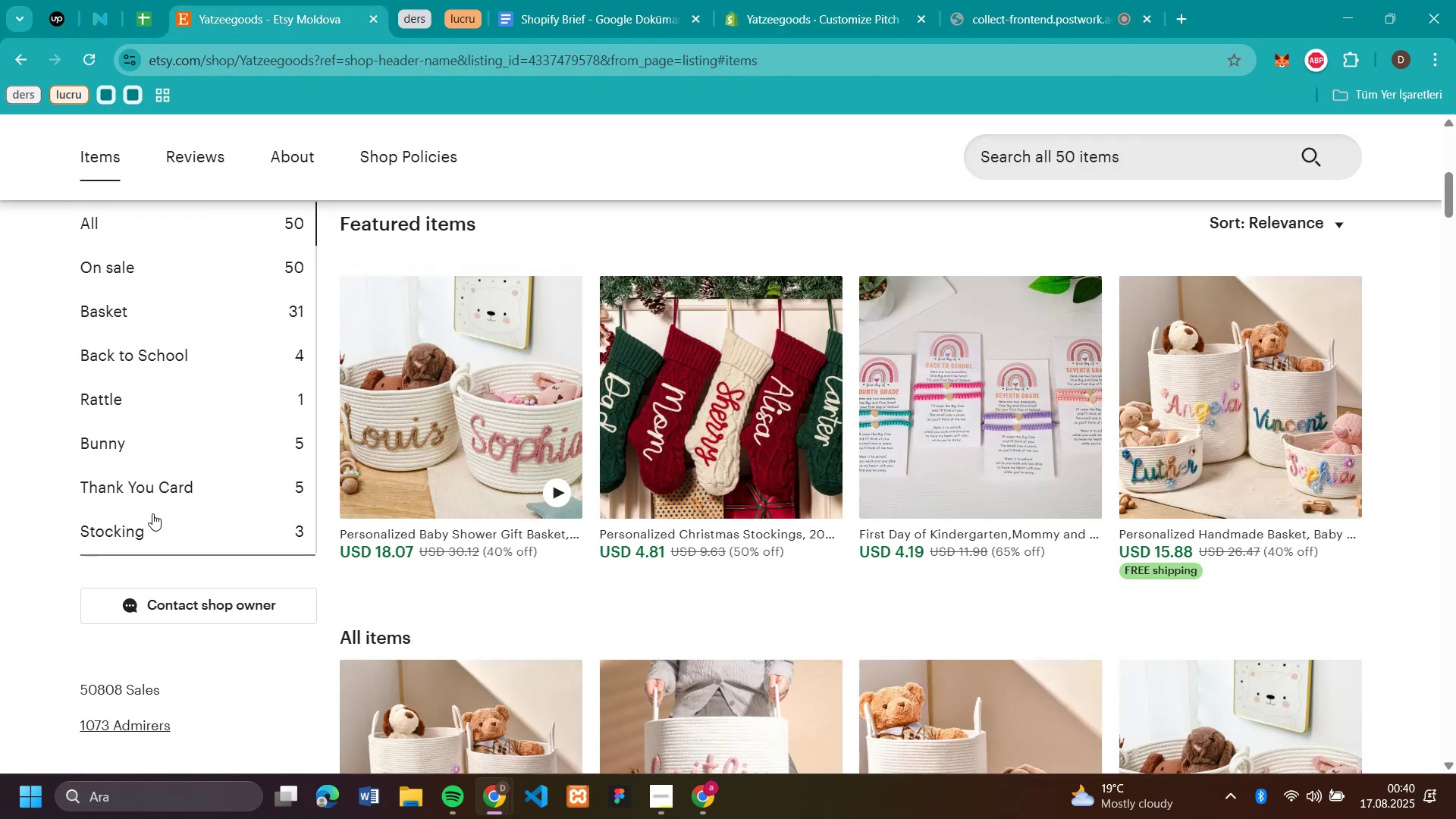 
wait(11.17)
 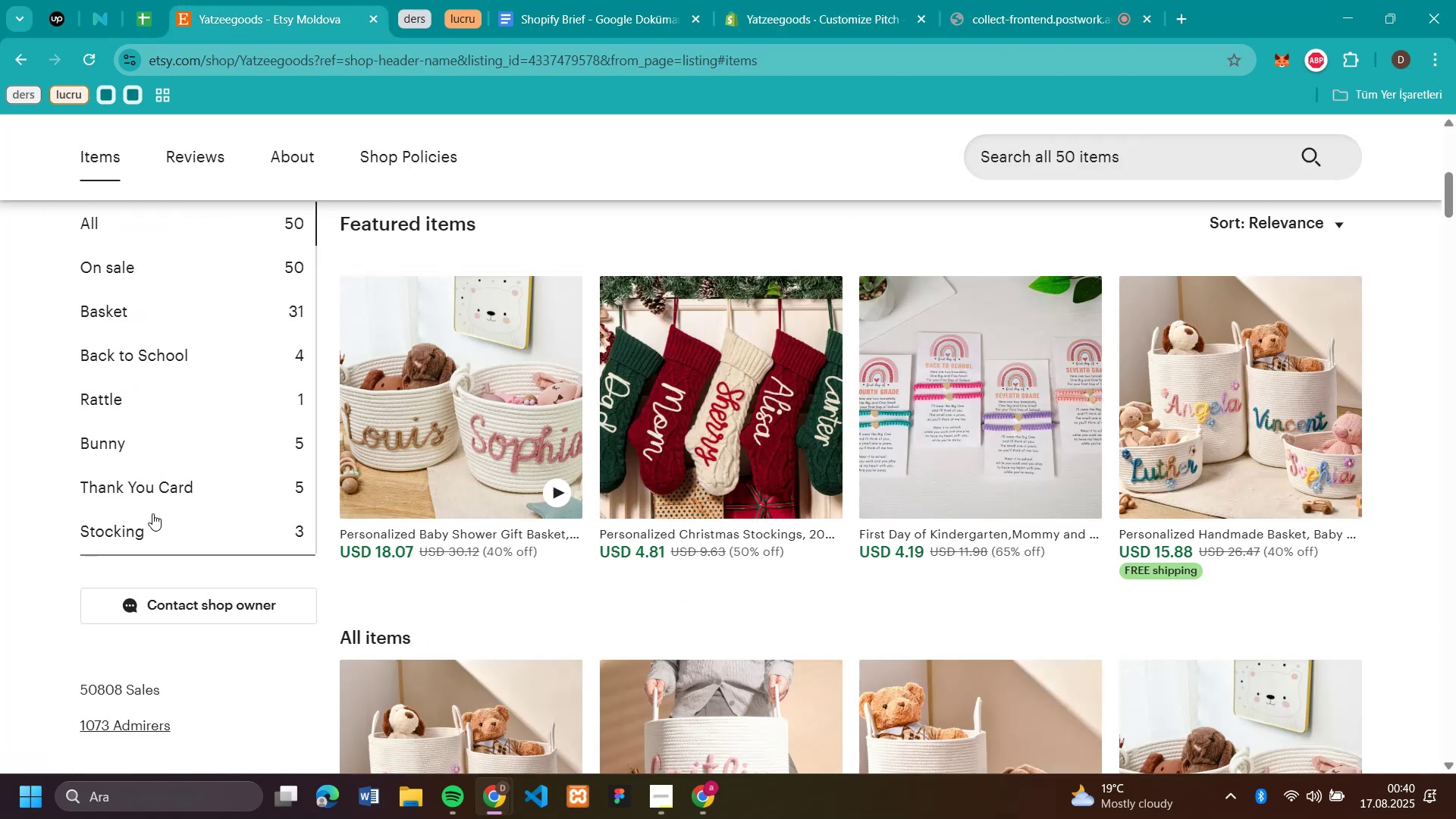 
left_click([792, 8])
 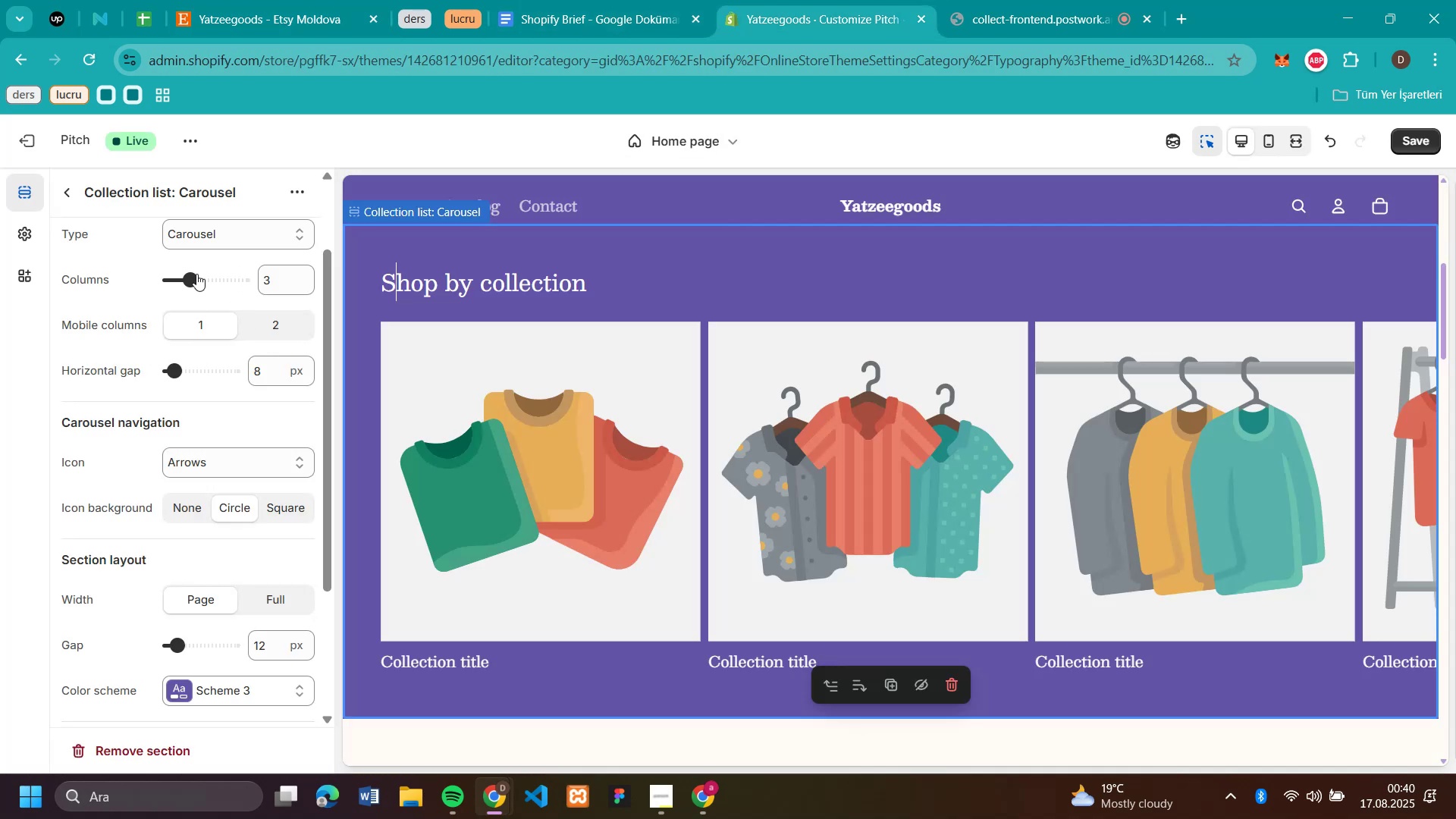 
left_click_drag(start_coordinate=[196, 274], to_coordinate=[212, 276])
 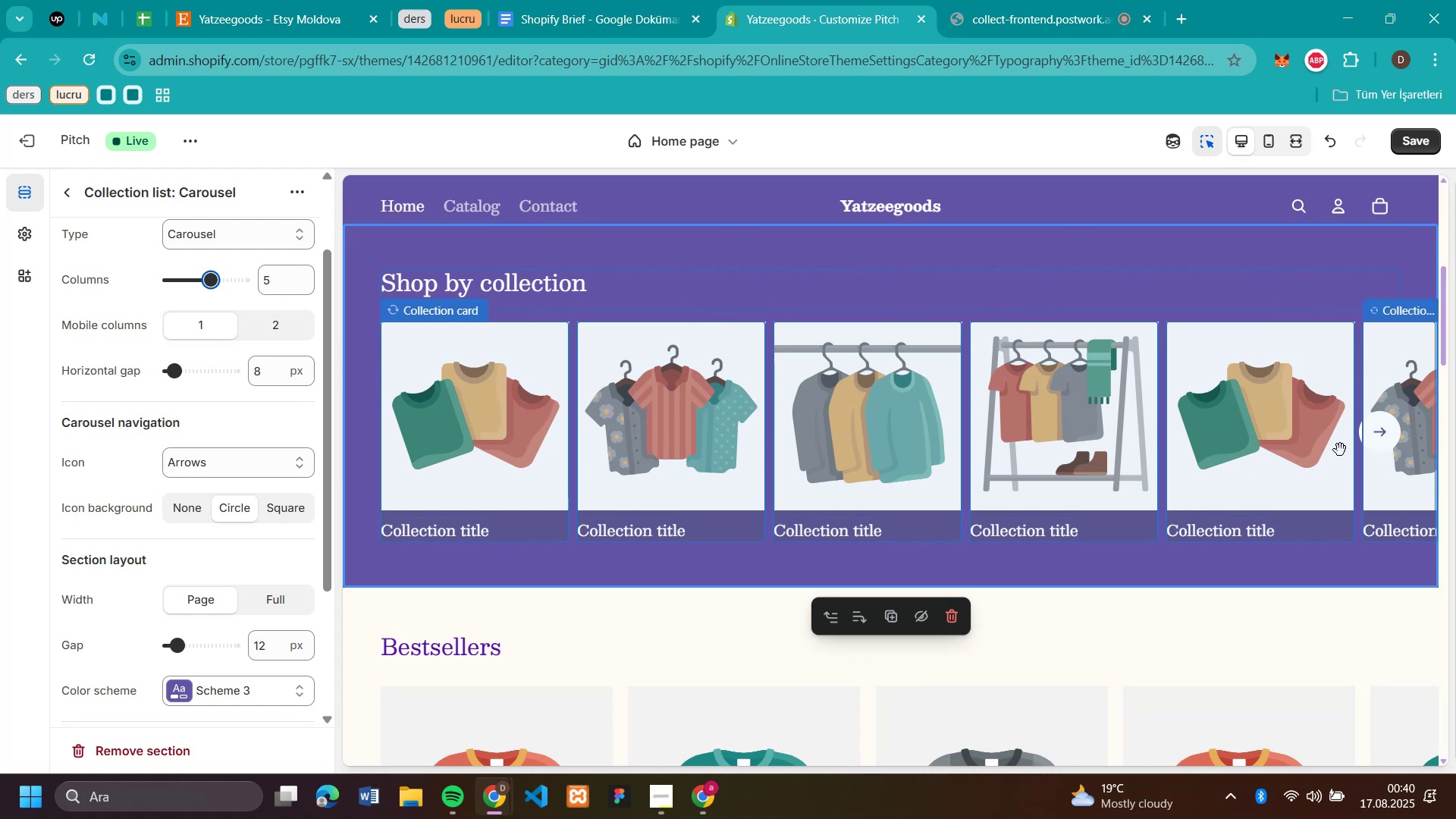 
wait(6.25)
 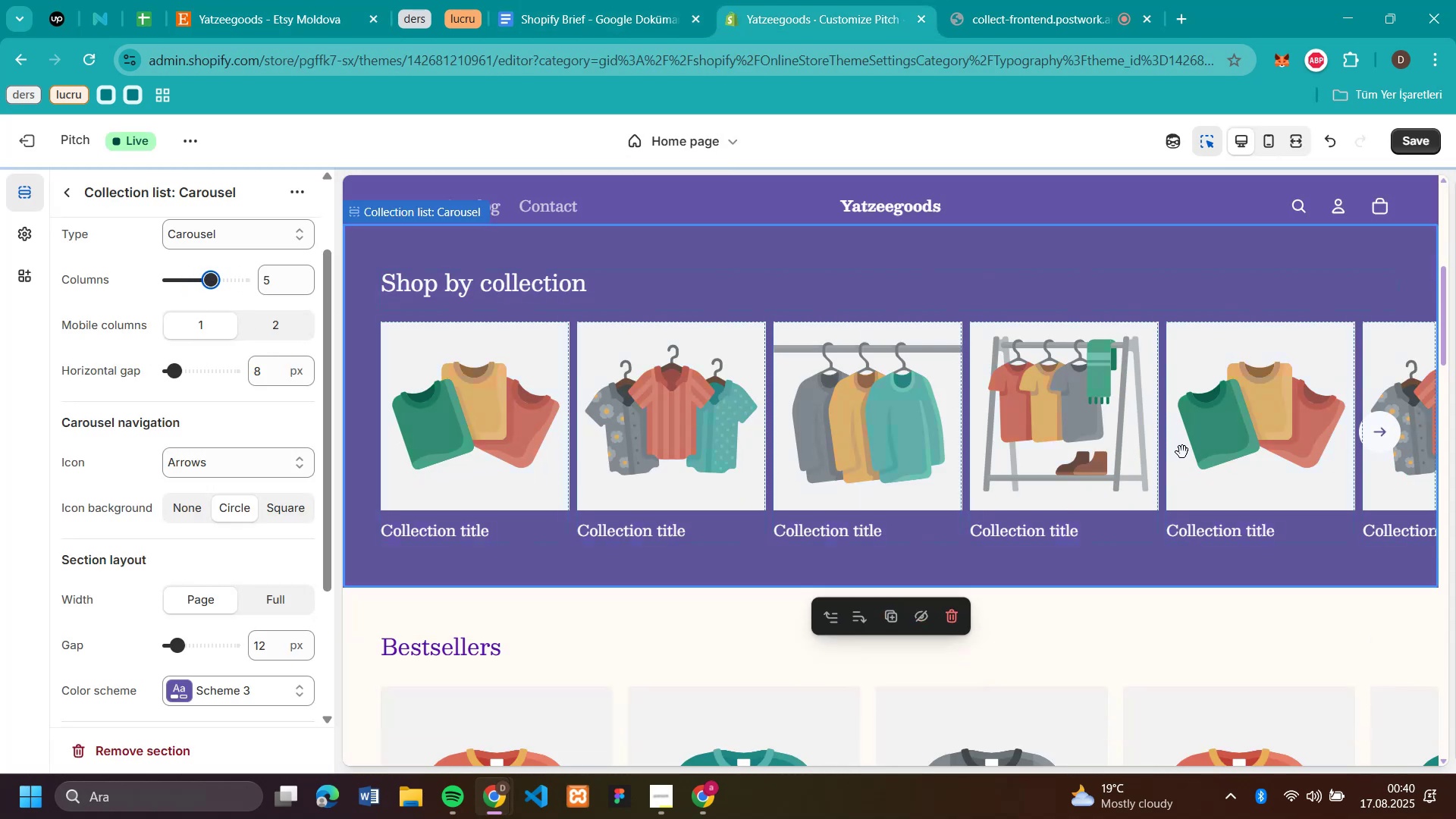 
left_click_drag(start_coordinate=[207, 284], to_coordinate=[193, 284])
 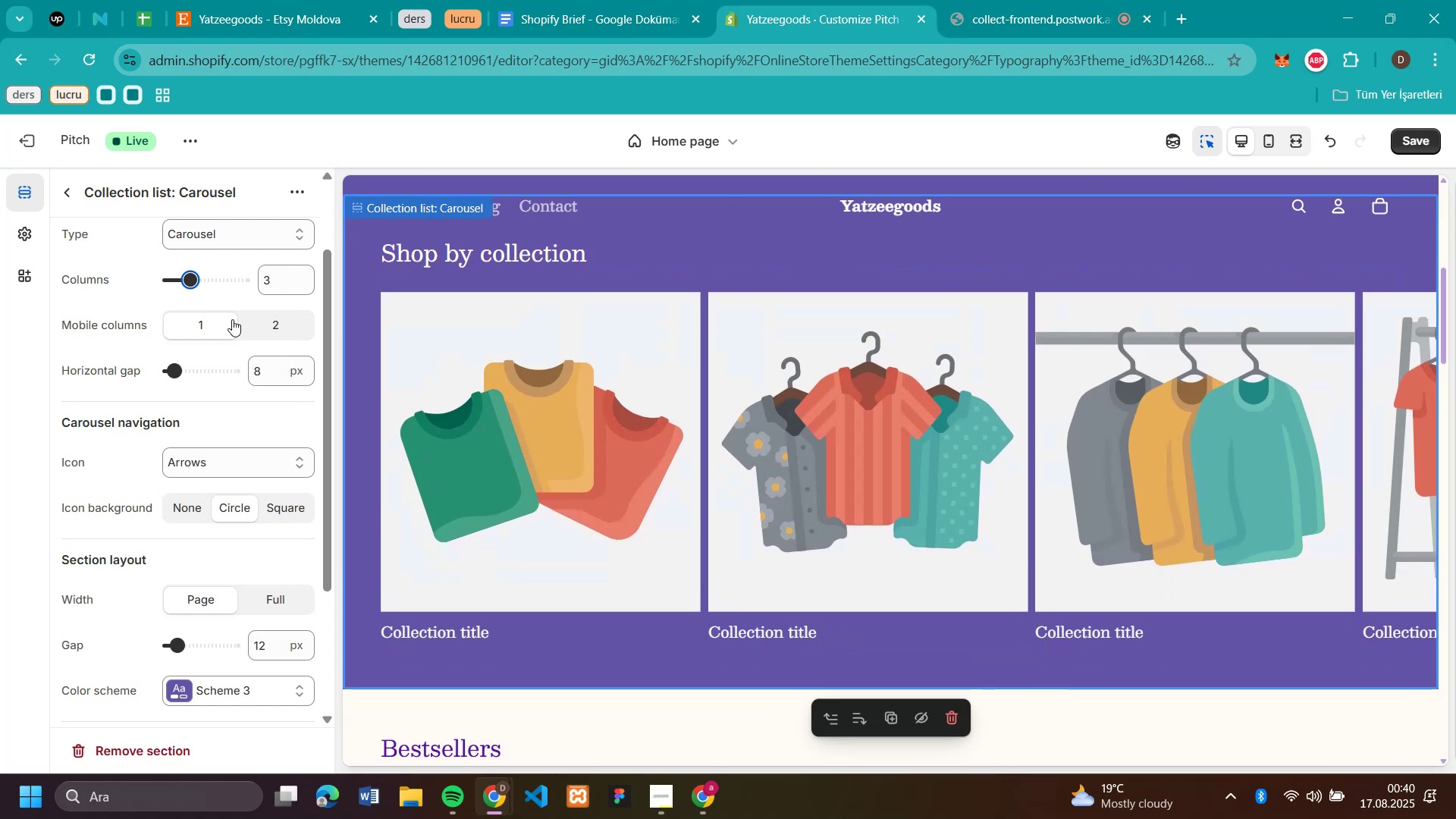 
left_click([264, 324])
 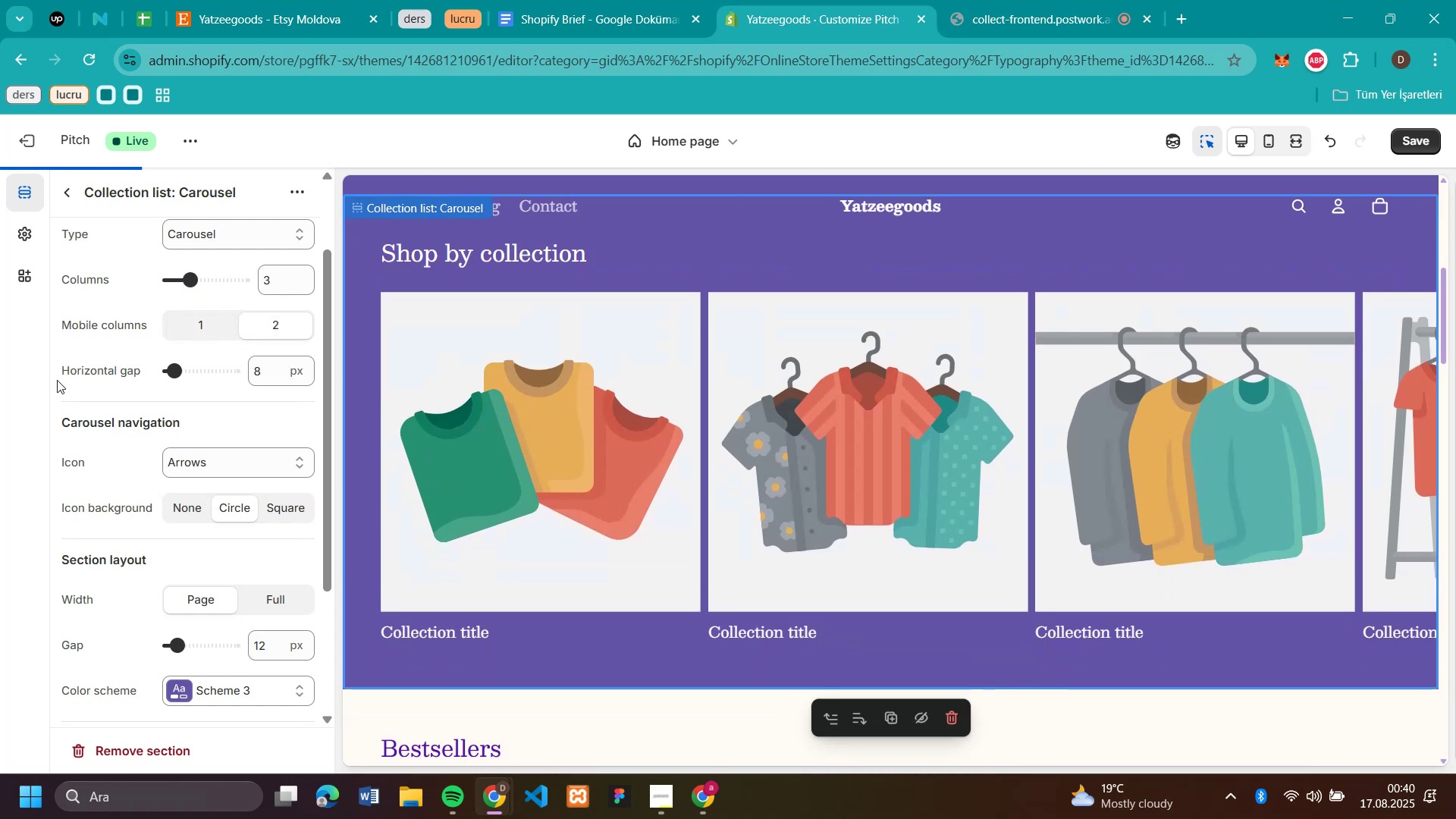 
scroll: coordinate [233, 346], scroll_direction: up, amount: 7.0
 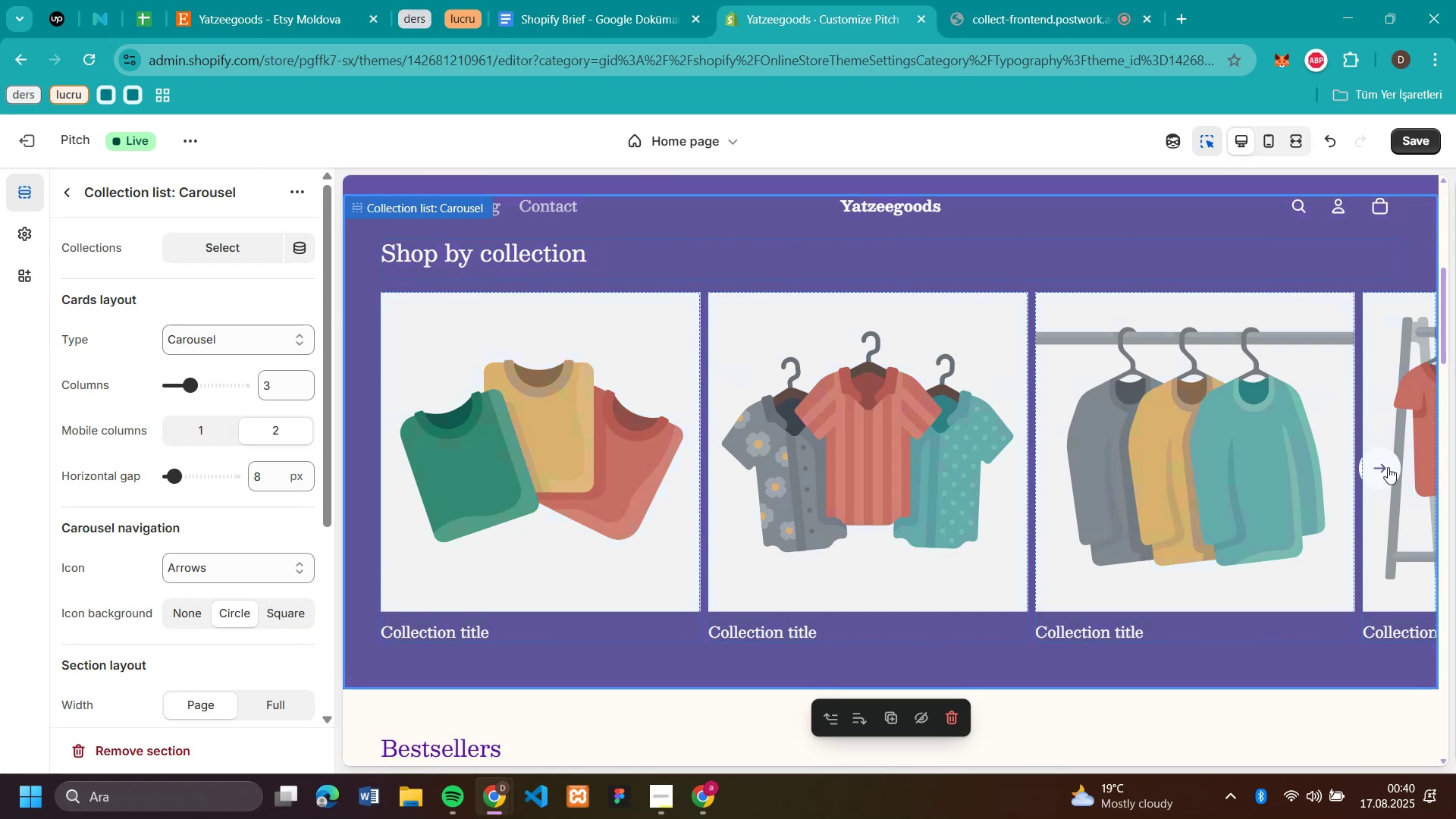 
wait(8.13)
 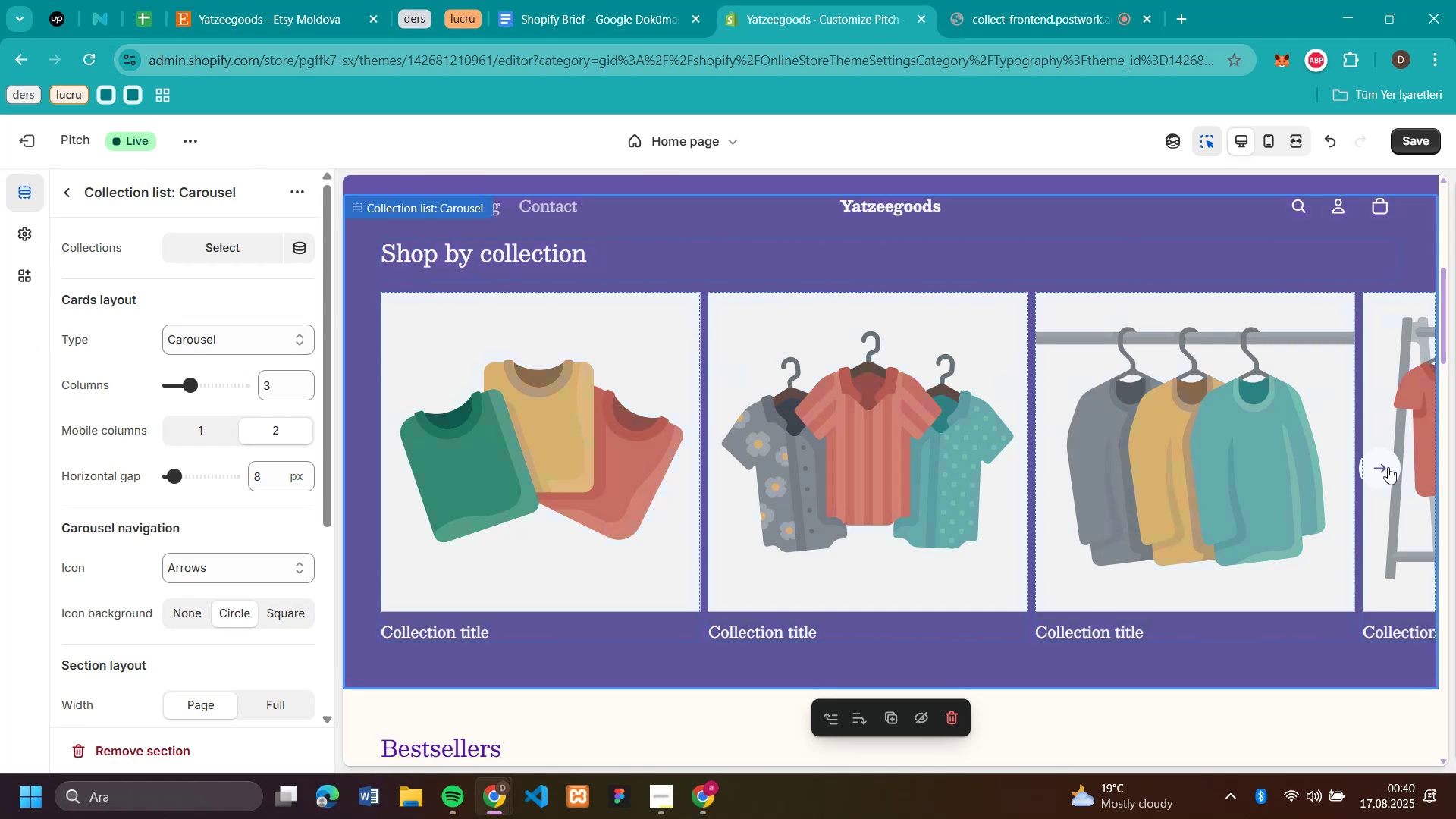 
scroll: coordinate [221, 494], scroll_direction: down, amount: 2.0
 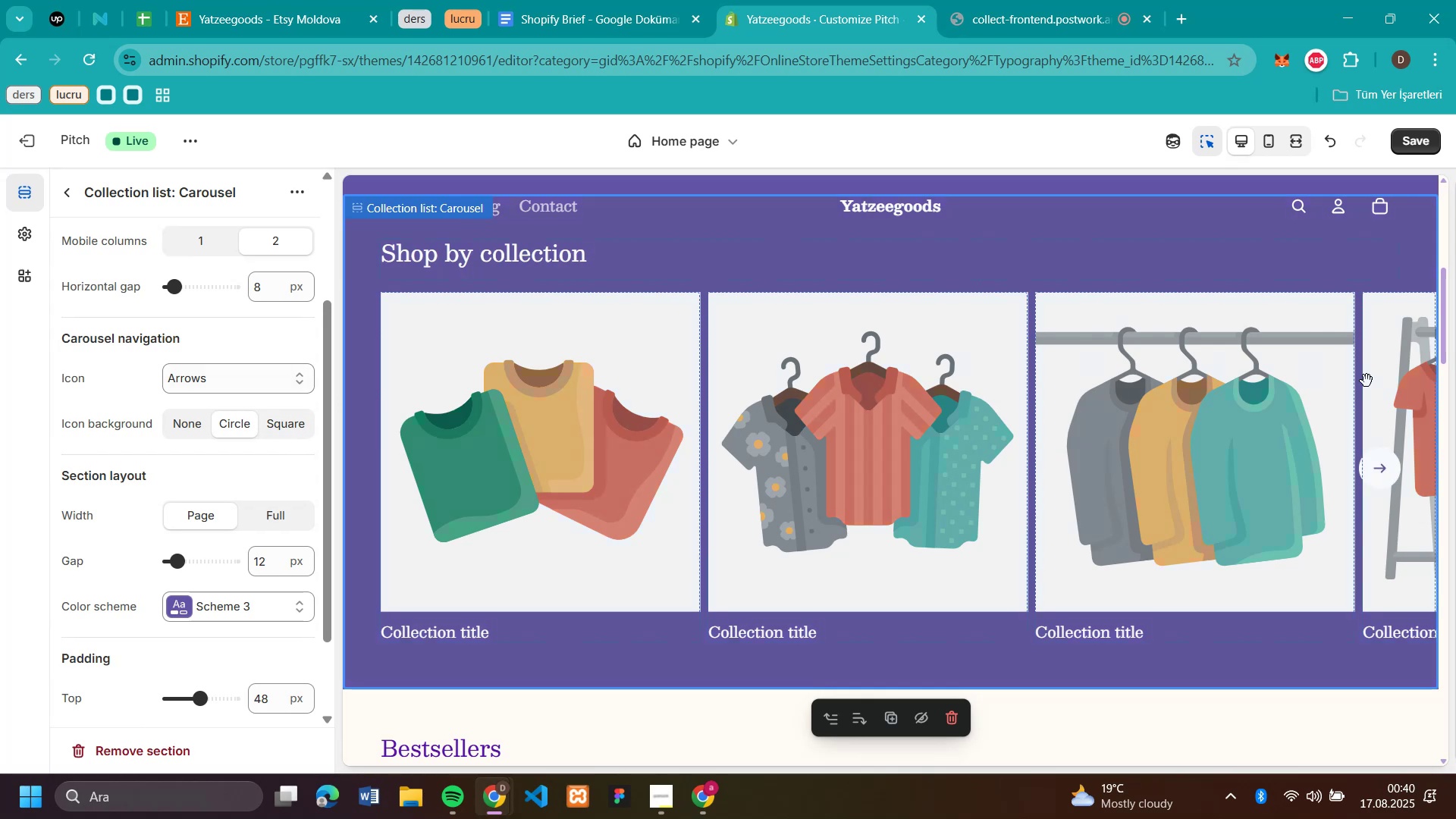 
left_click([1383, 469])
 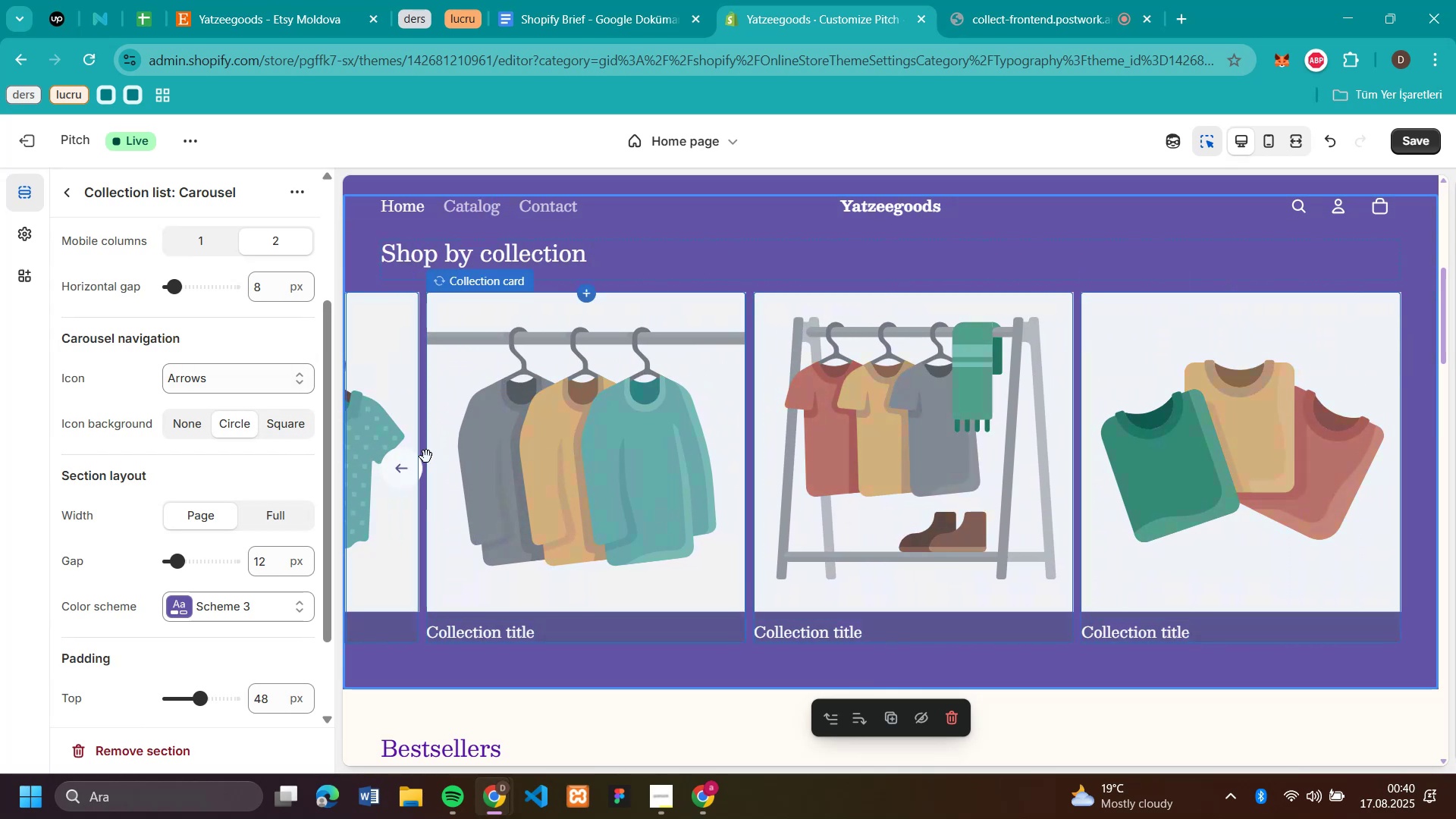 
left_click([406, 466])
 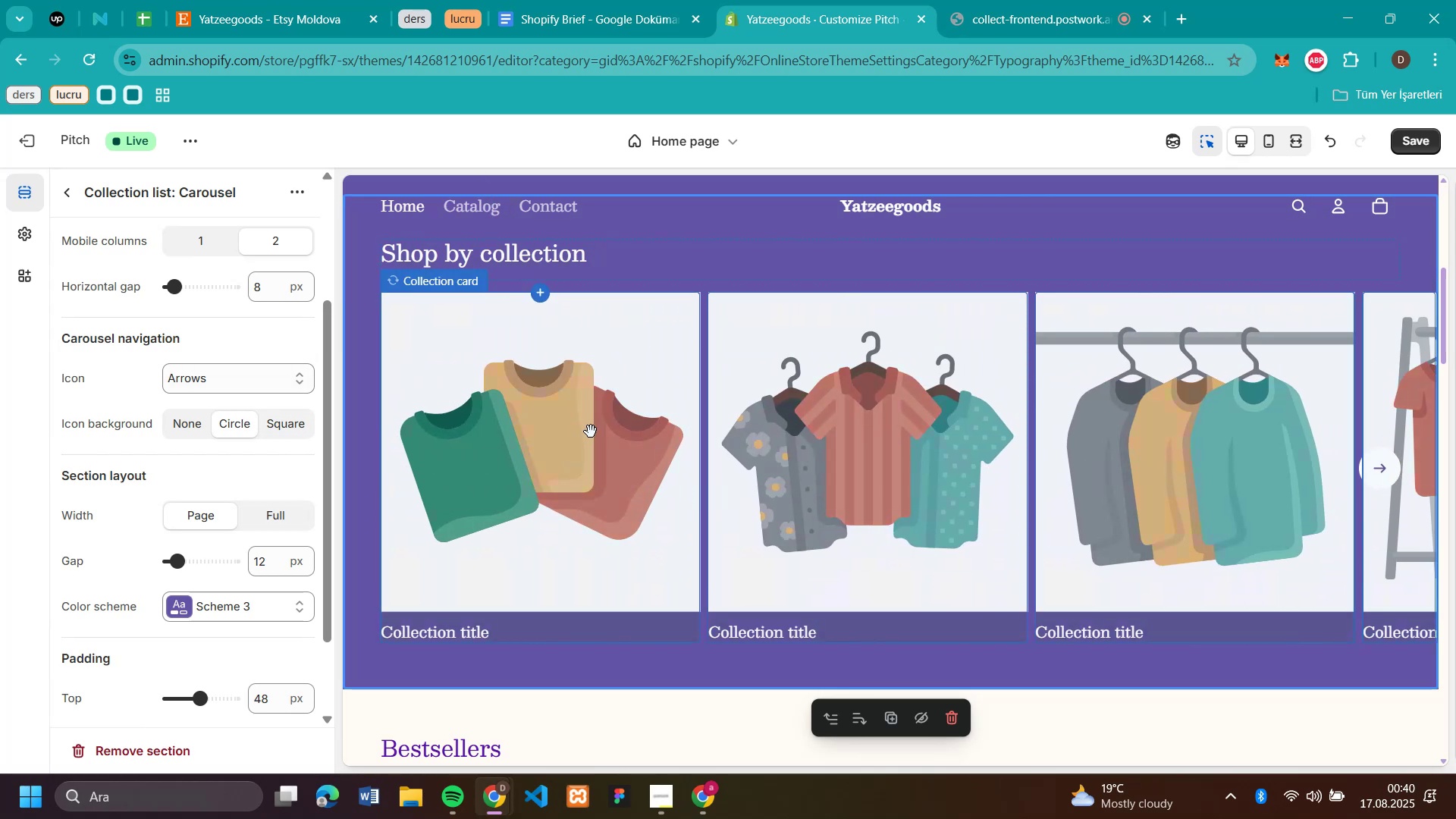 
scroll: coordinate [1118, 502], scroll_direction: down, amount: 6.0
 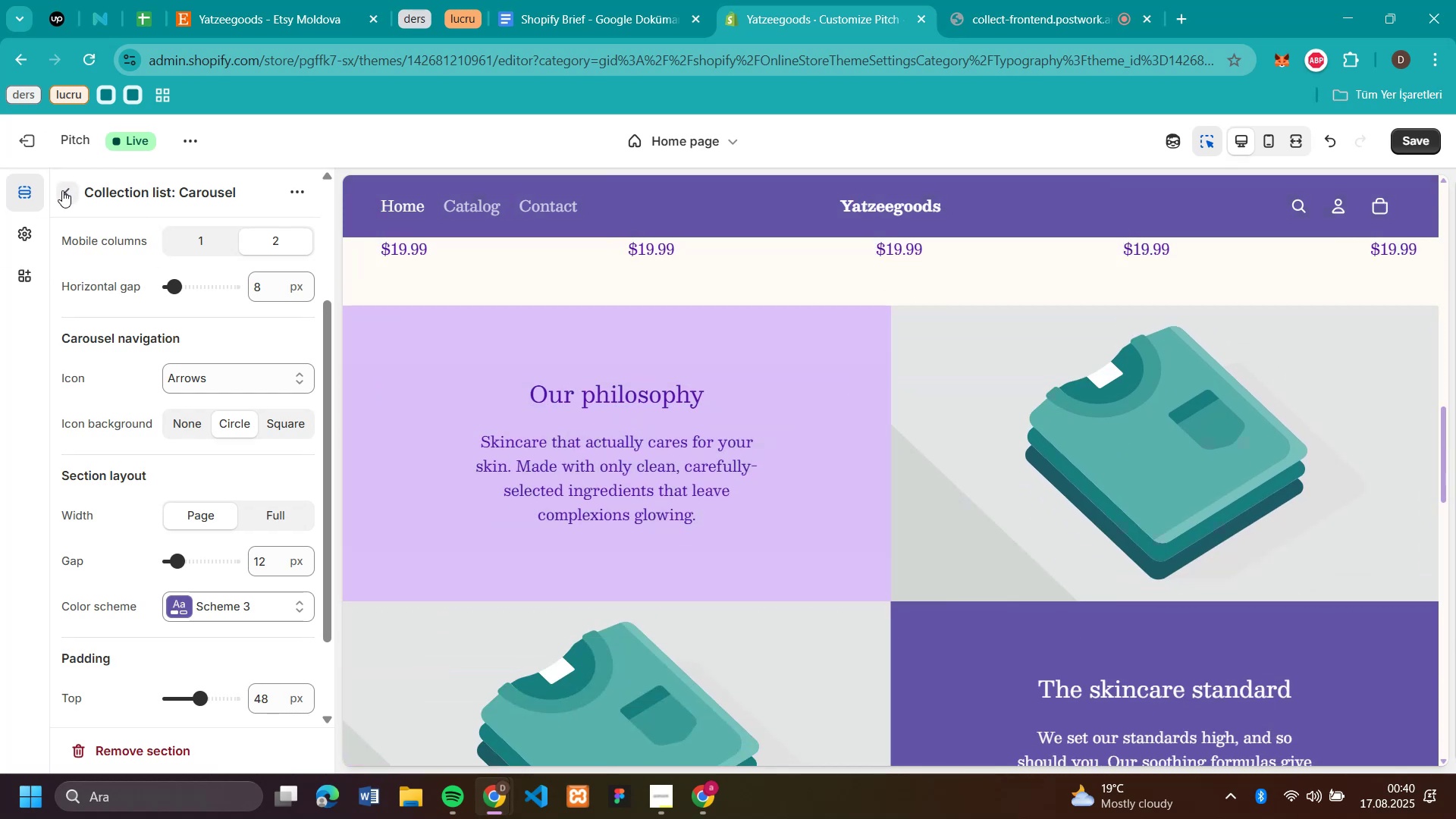 
left_click([62, 190])
 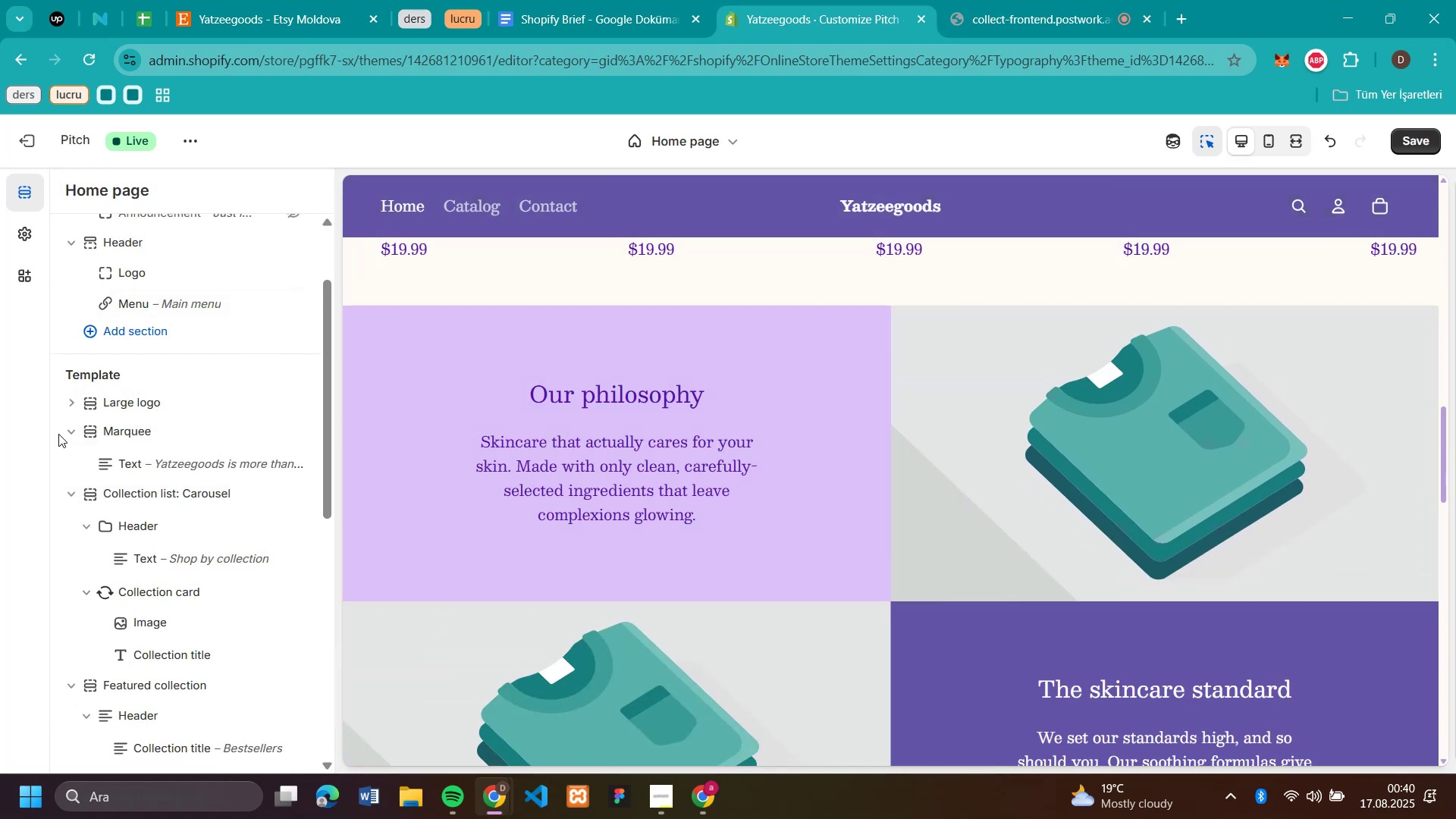 
left_click([69, 438])
 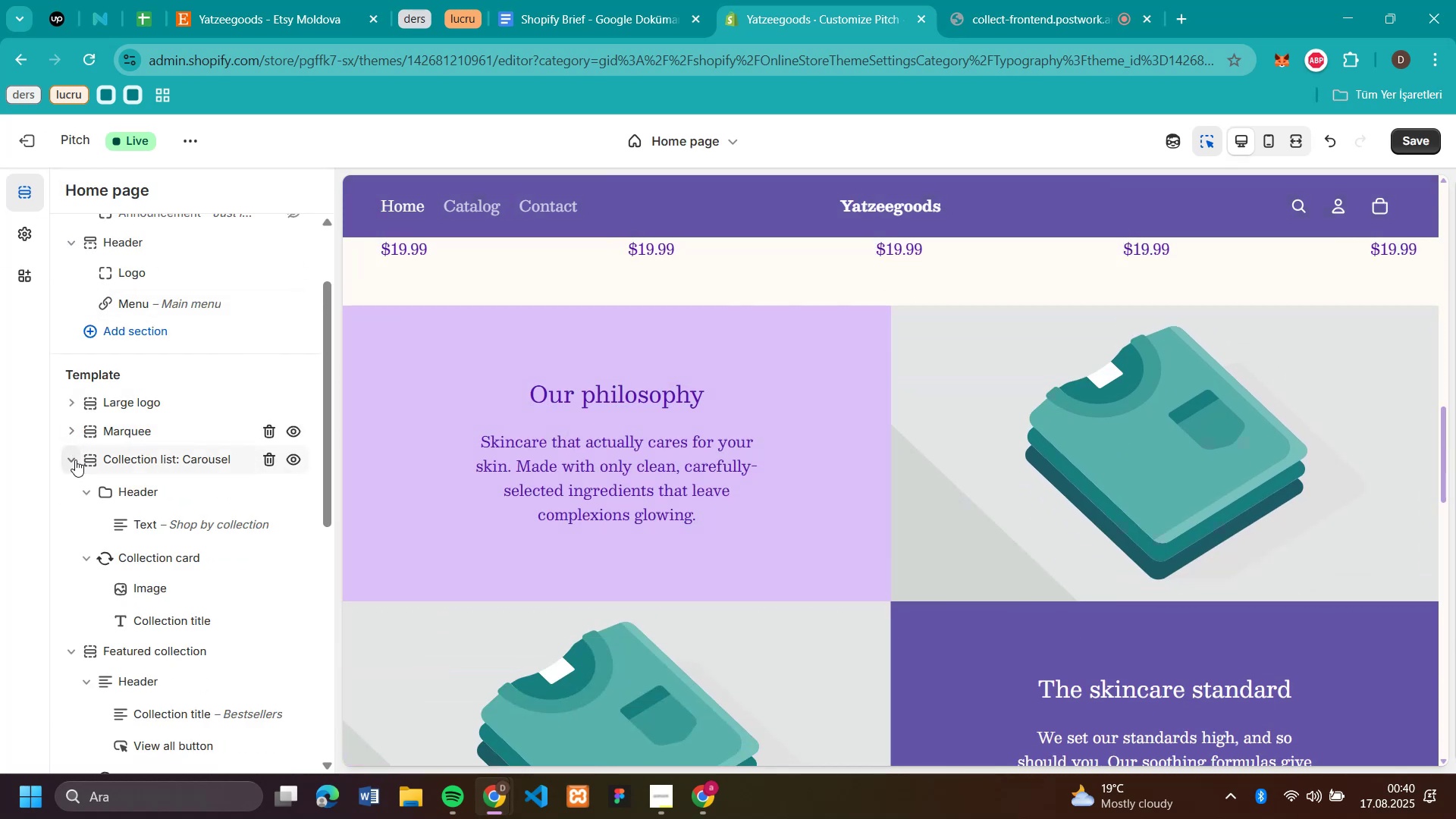 
left_click([73, 460])
 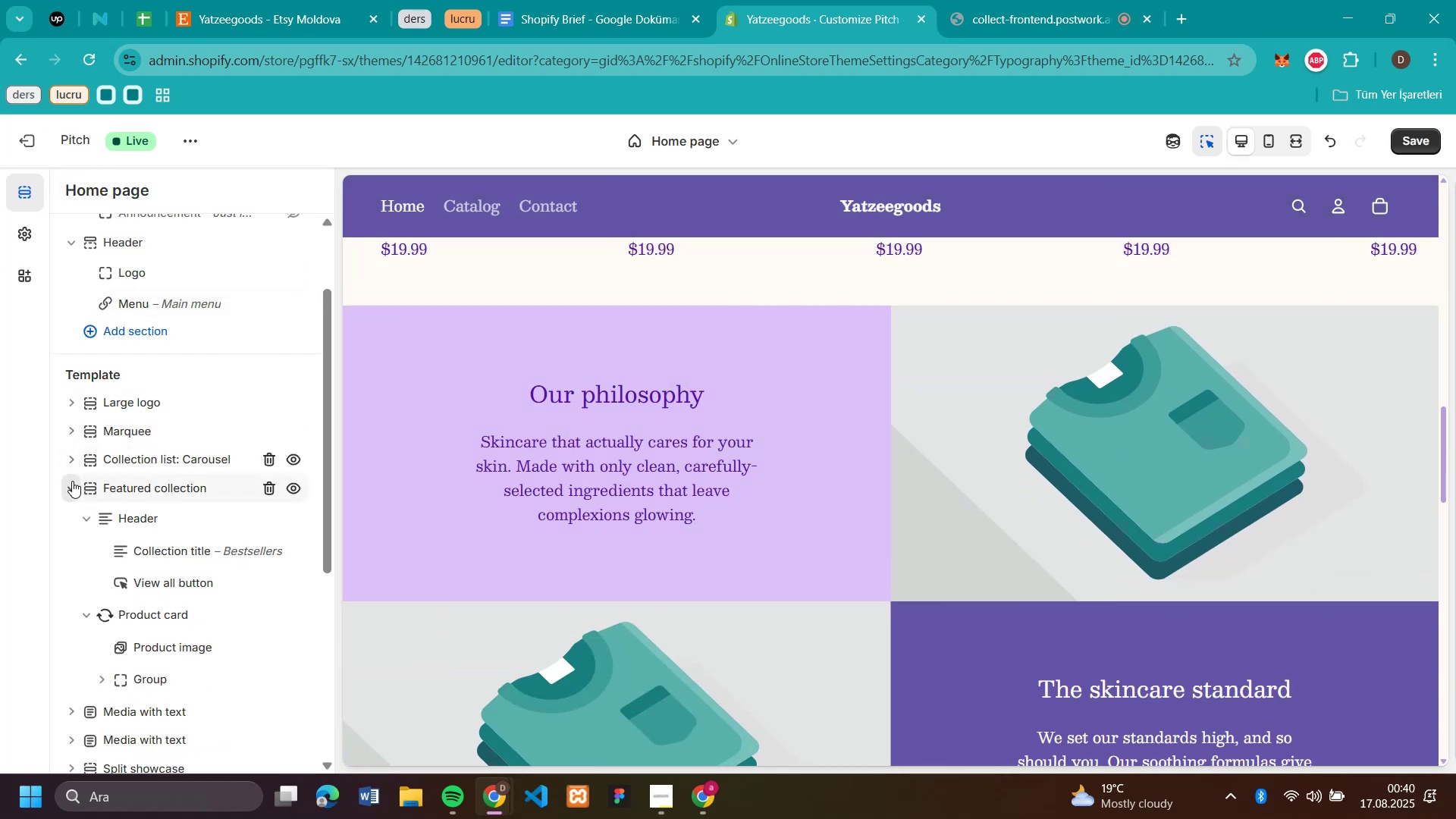 
left_click([72, 481])
 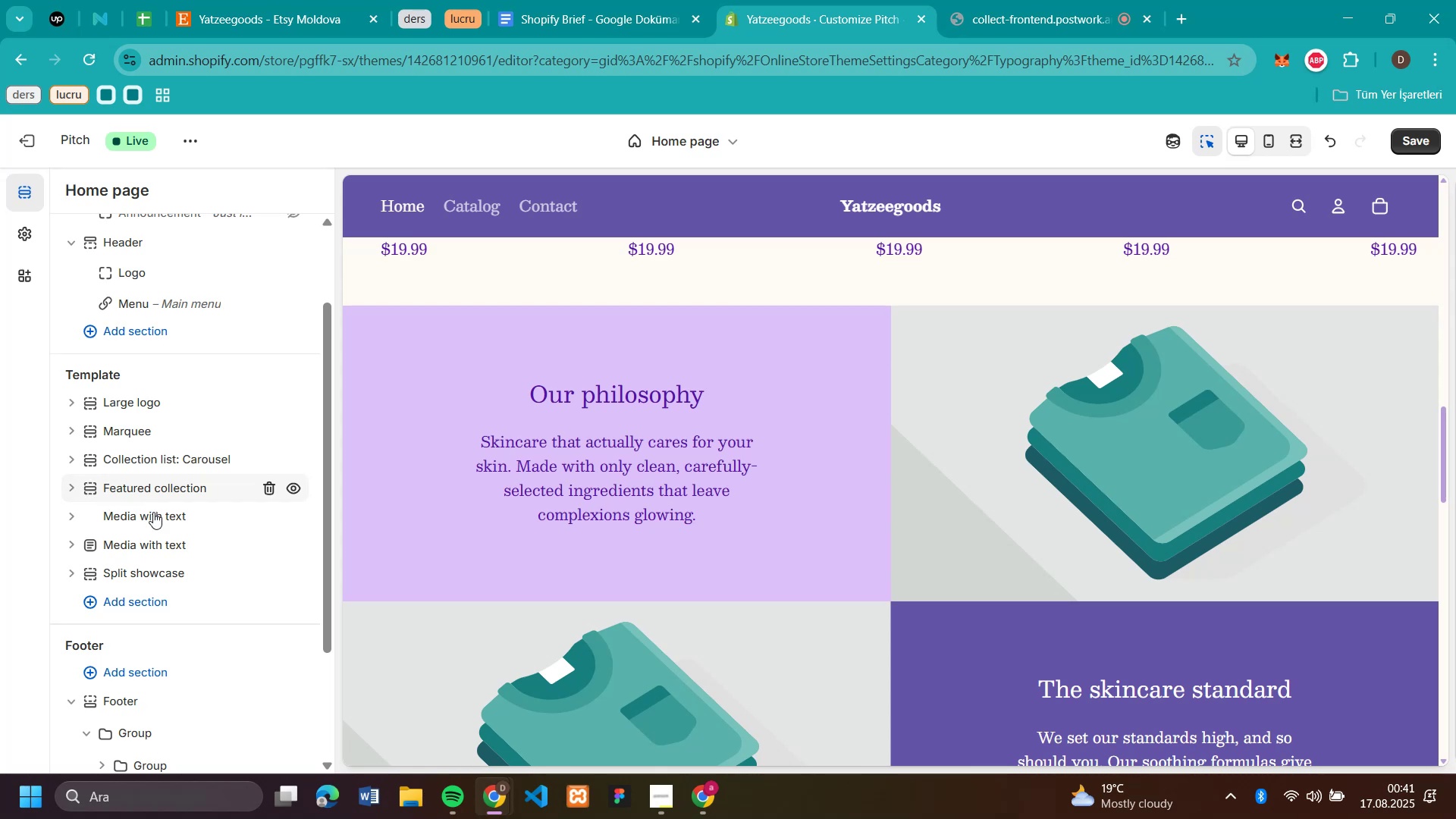 
left_click([153, 517])
 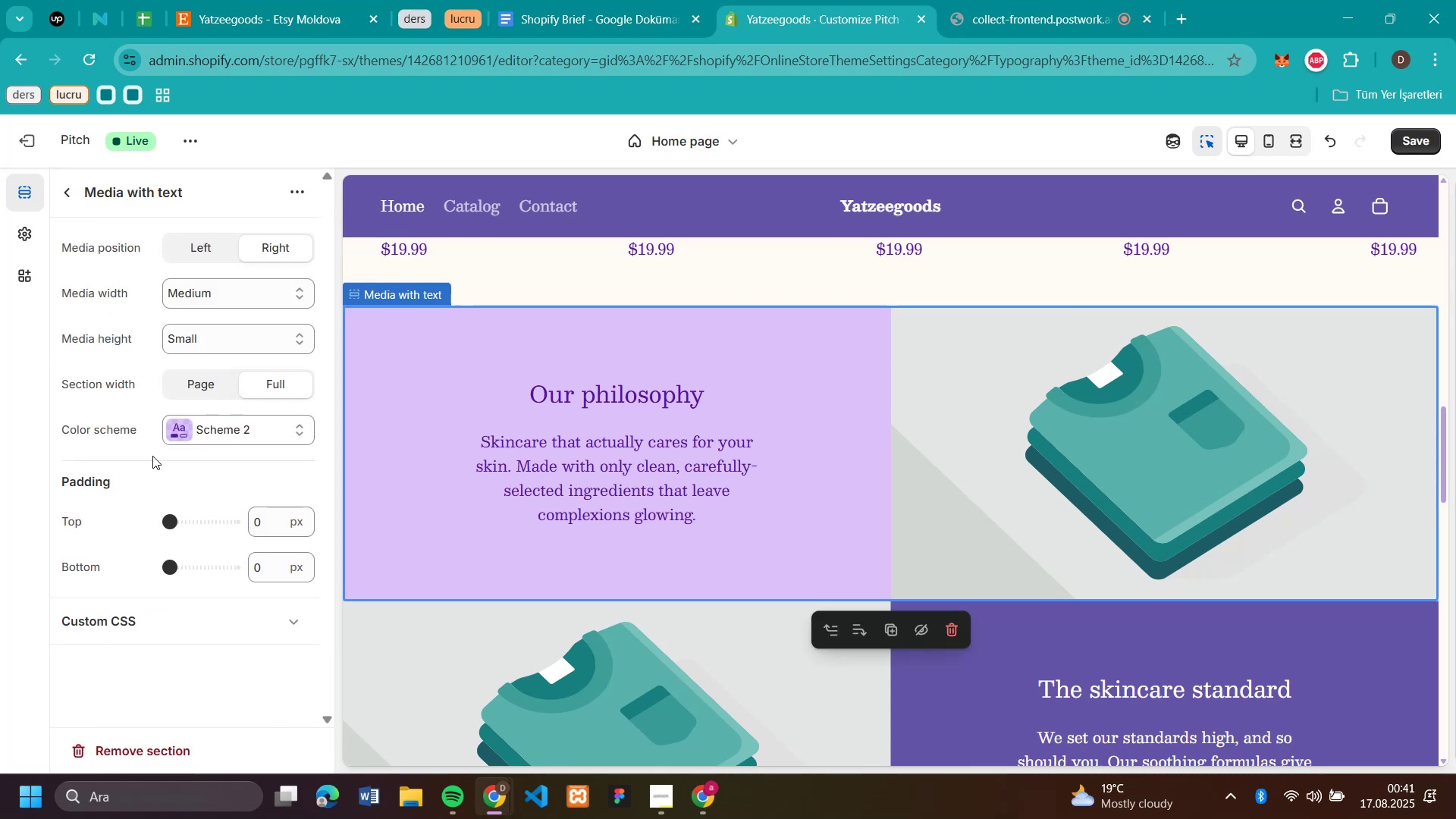 
scroll: coordinate [138, 428], scroll_direction: up, amount: 1.0
 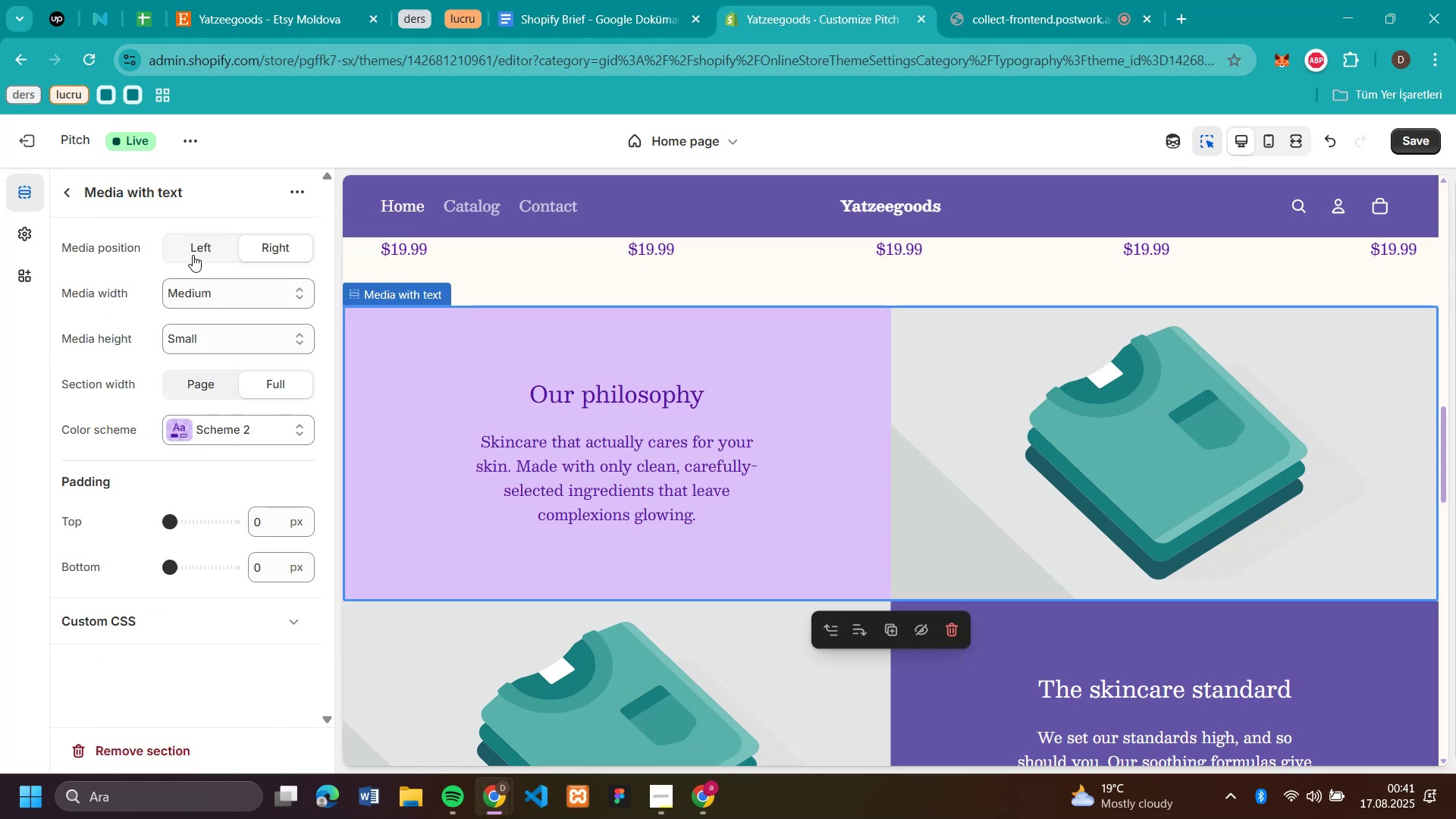 
left_click([193, 255])
 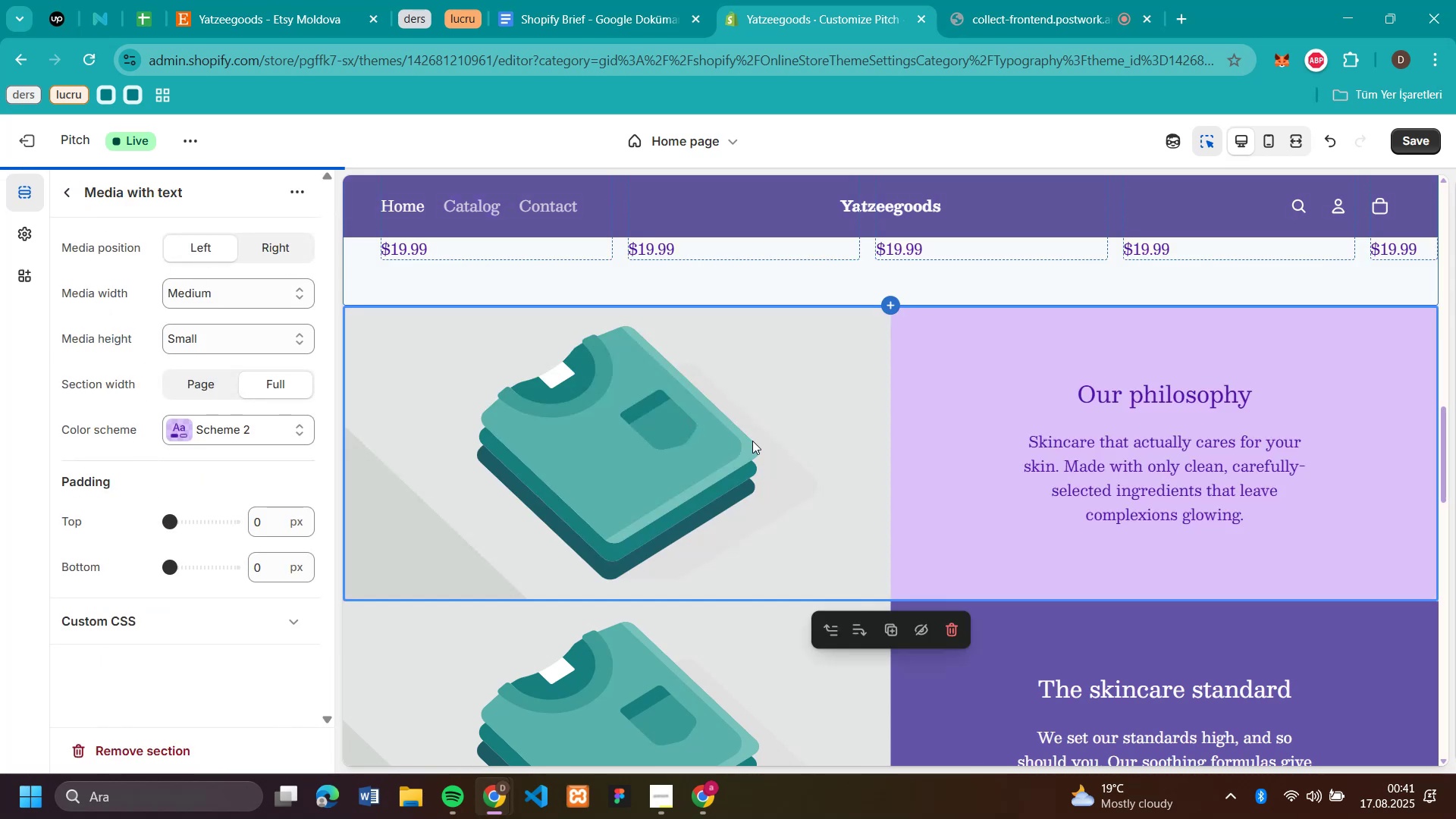 
scroll: coordinate [766, 451], scroll_direction: none, amount: 0.0
 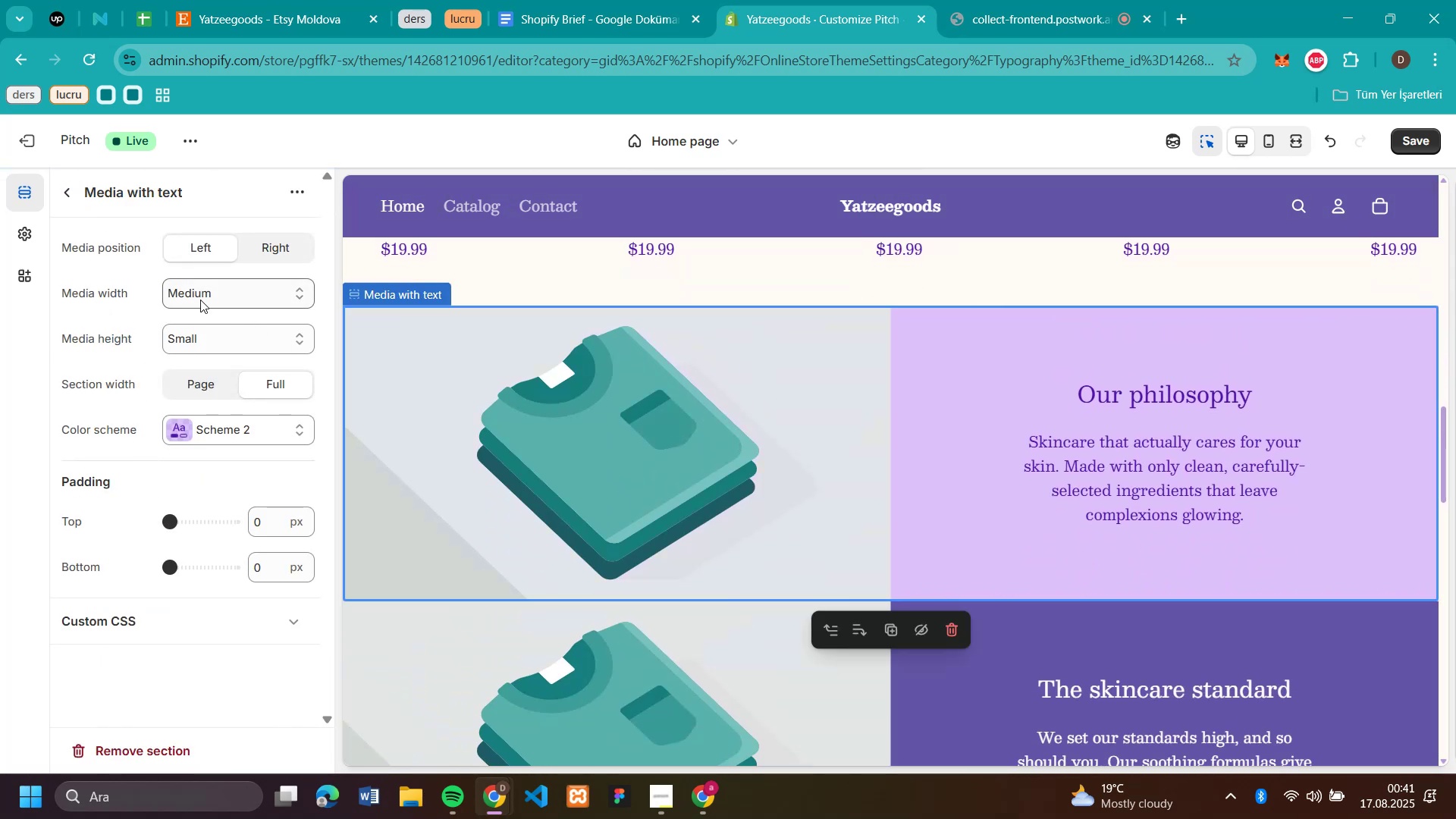 
left_click([200, 300])
 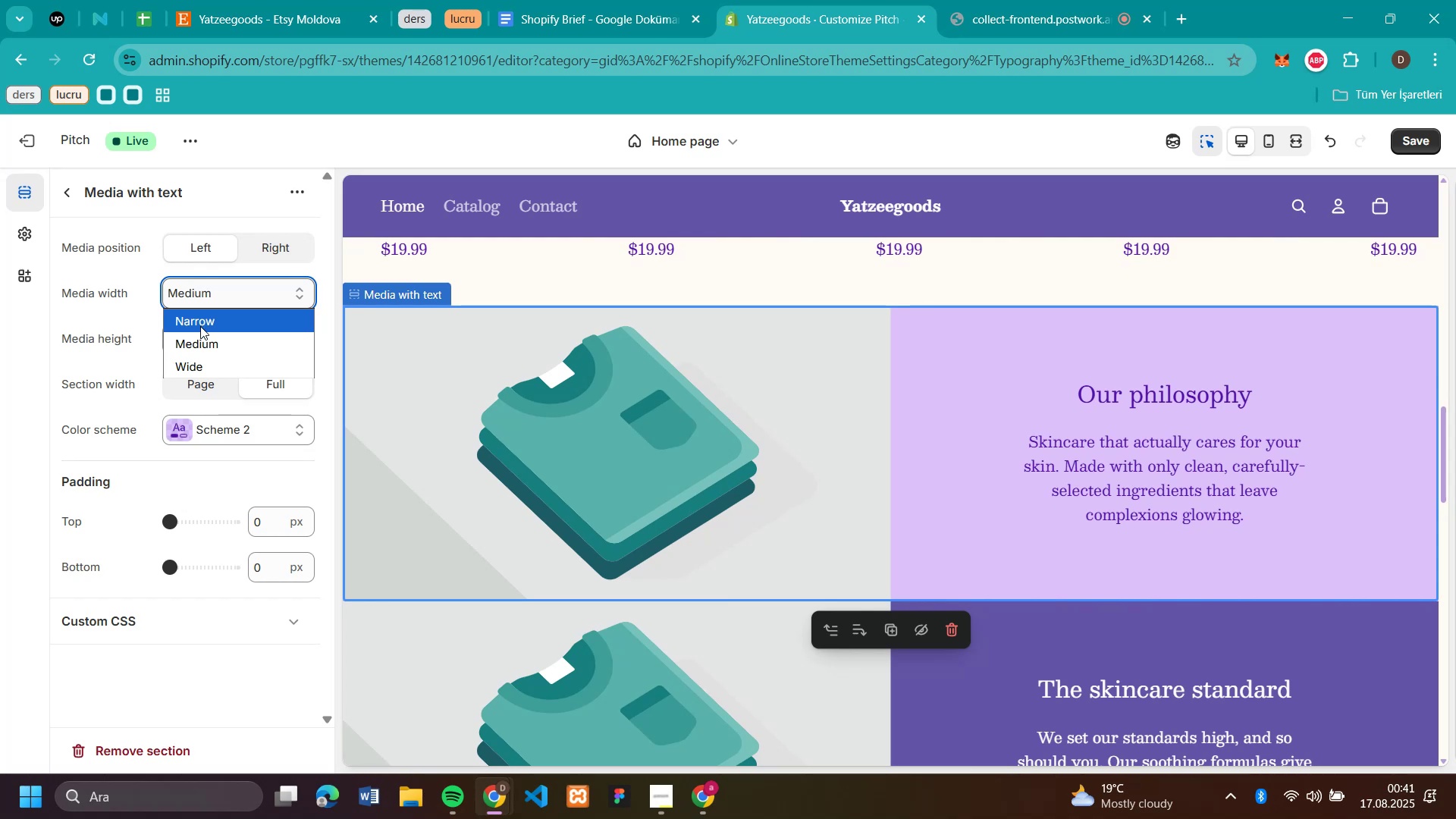 
left_click([200, 326])
 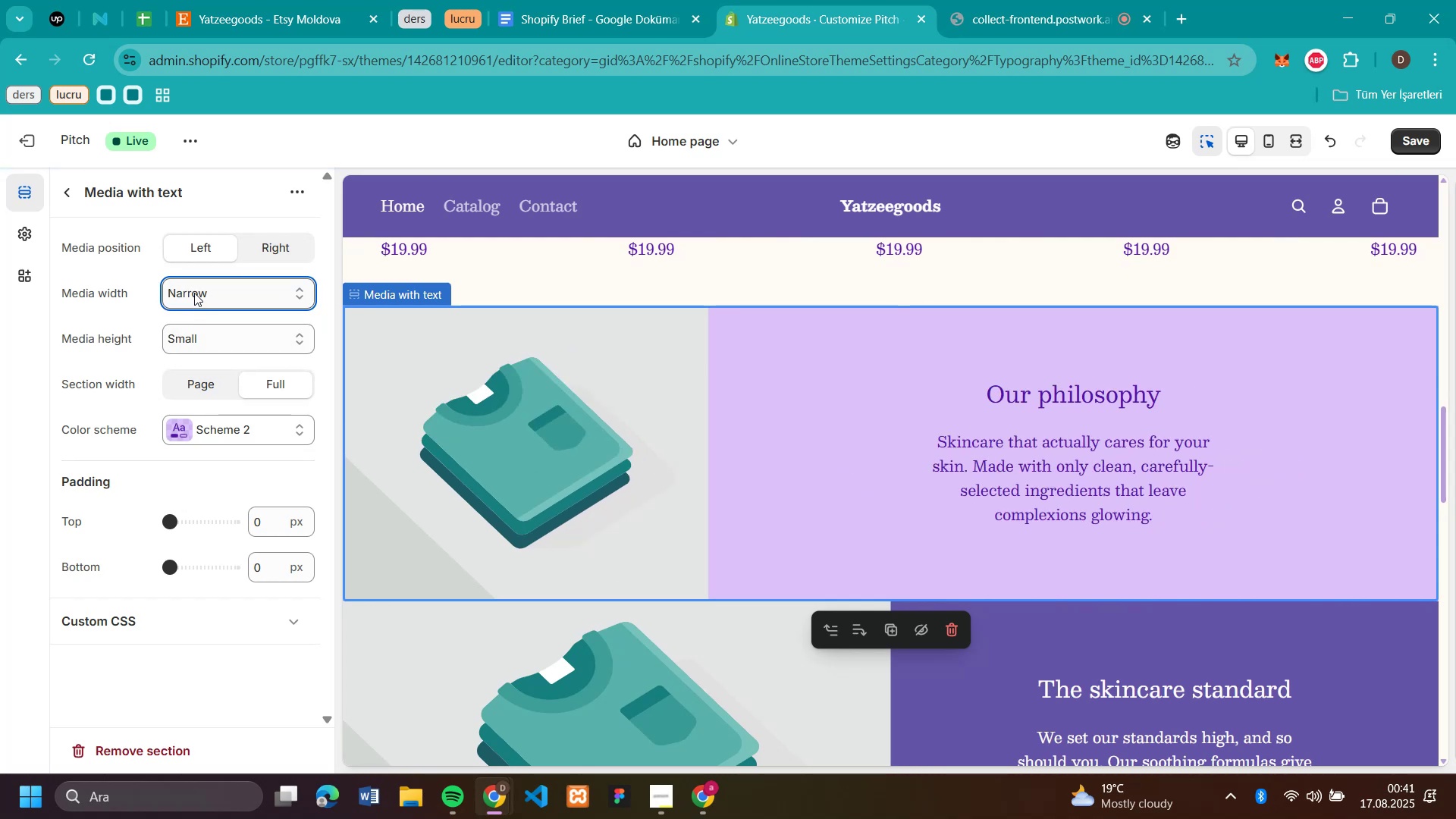 
left_click([194, 293])
 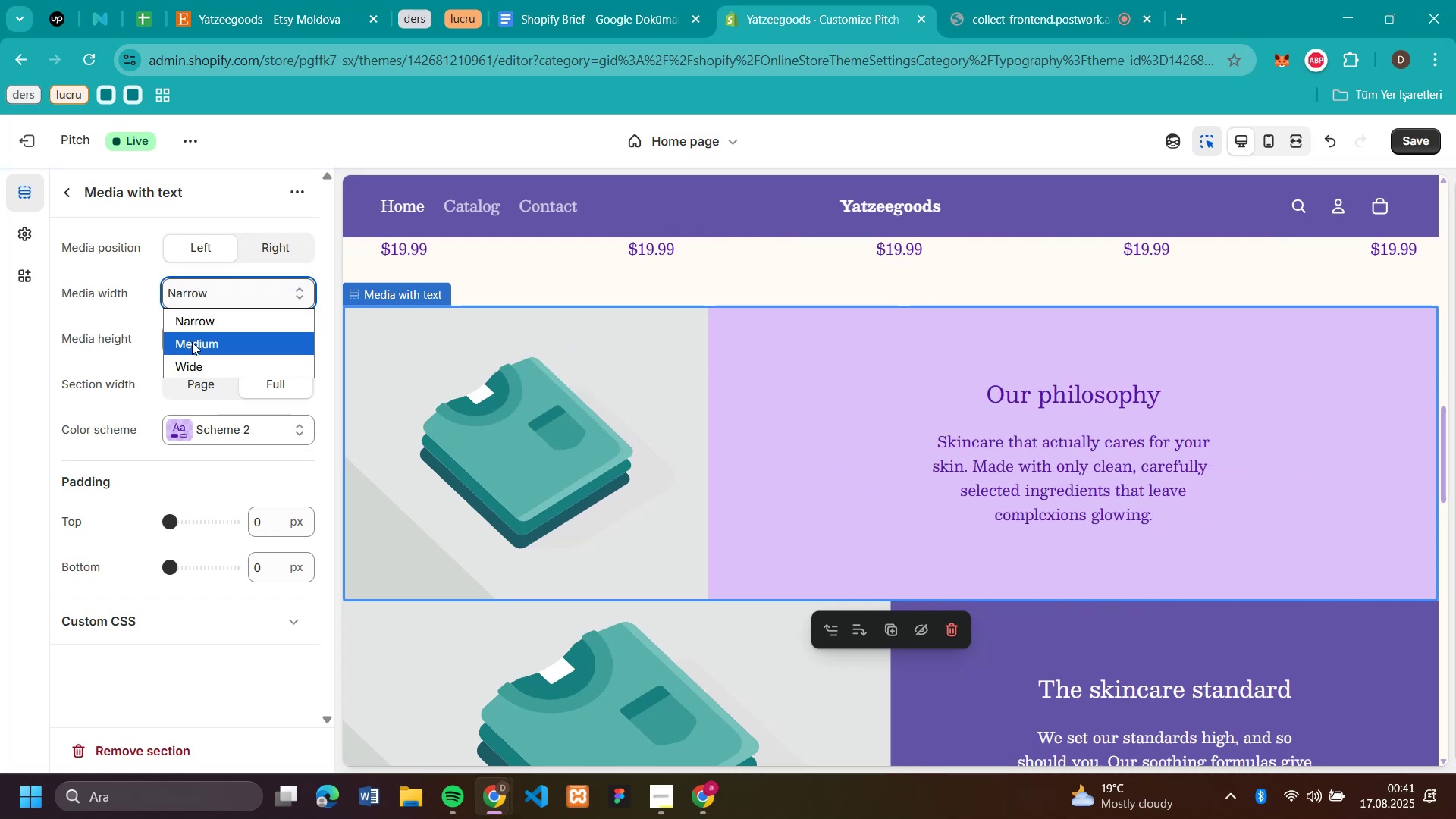 
left_click([192, 342])
 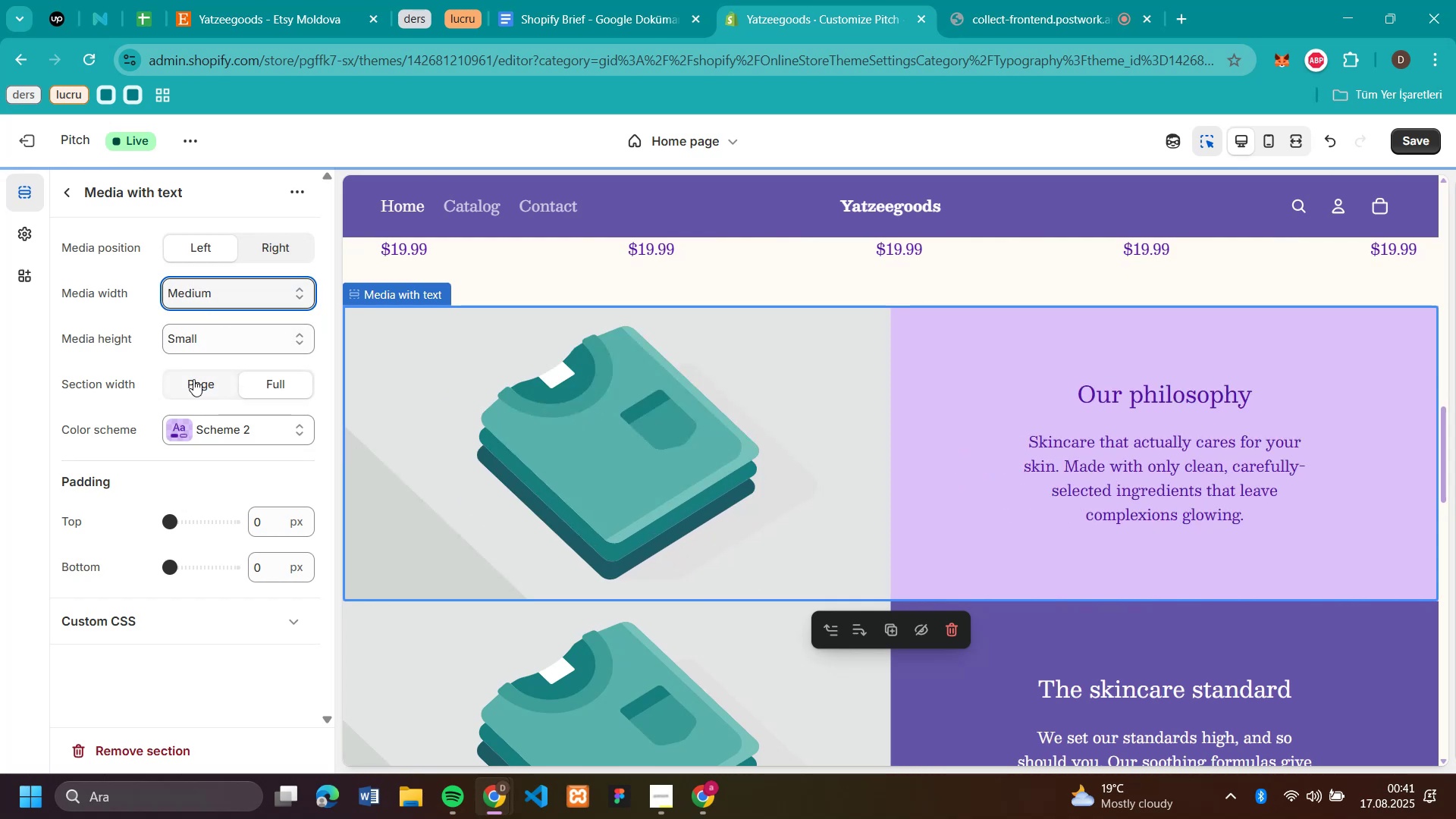 
left_click([193, 379])
 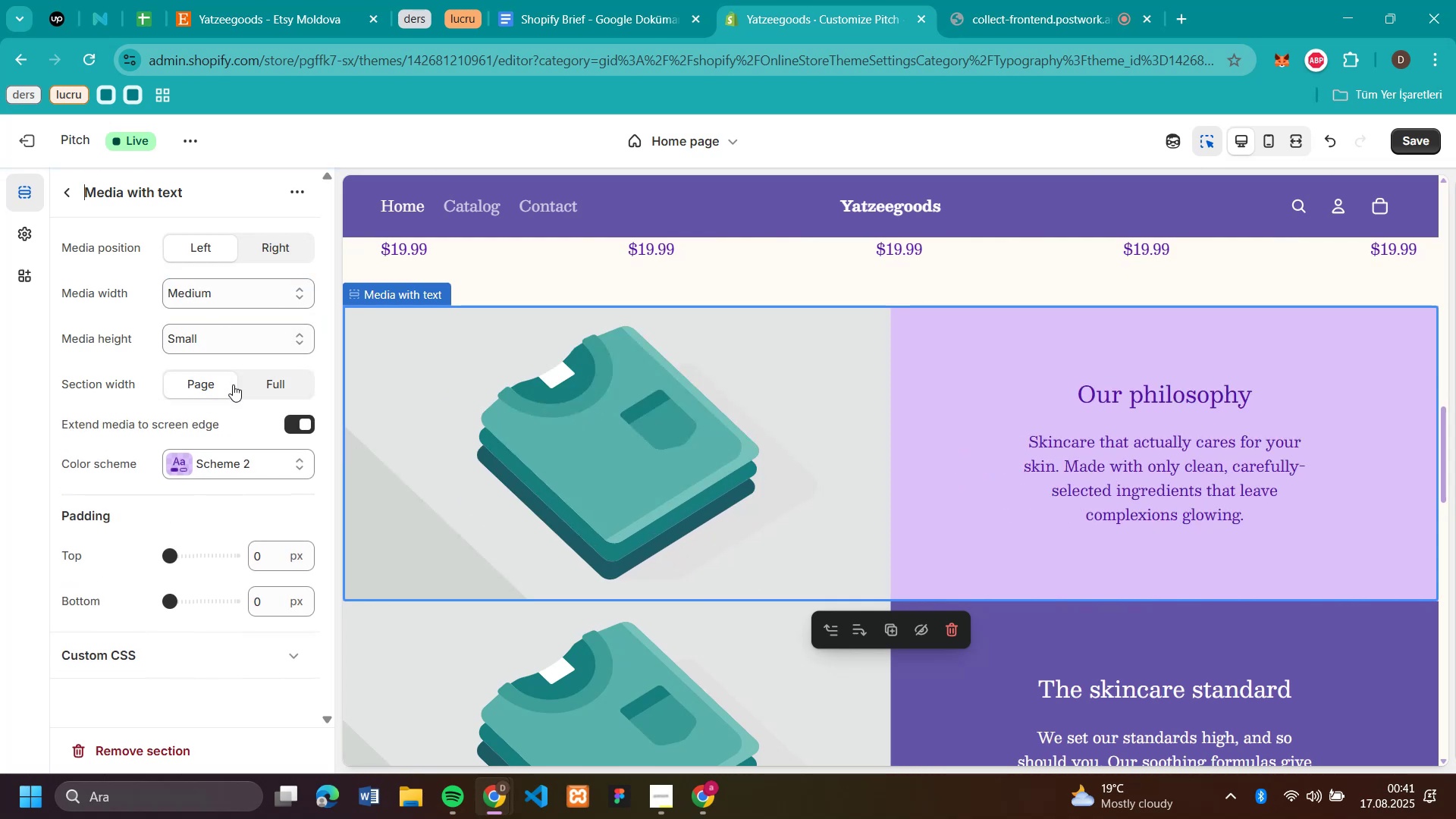 
left_click([262, 390])
 